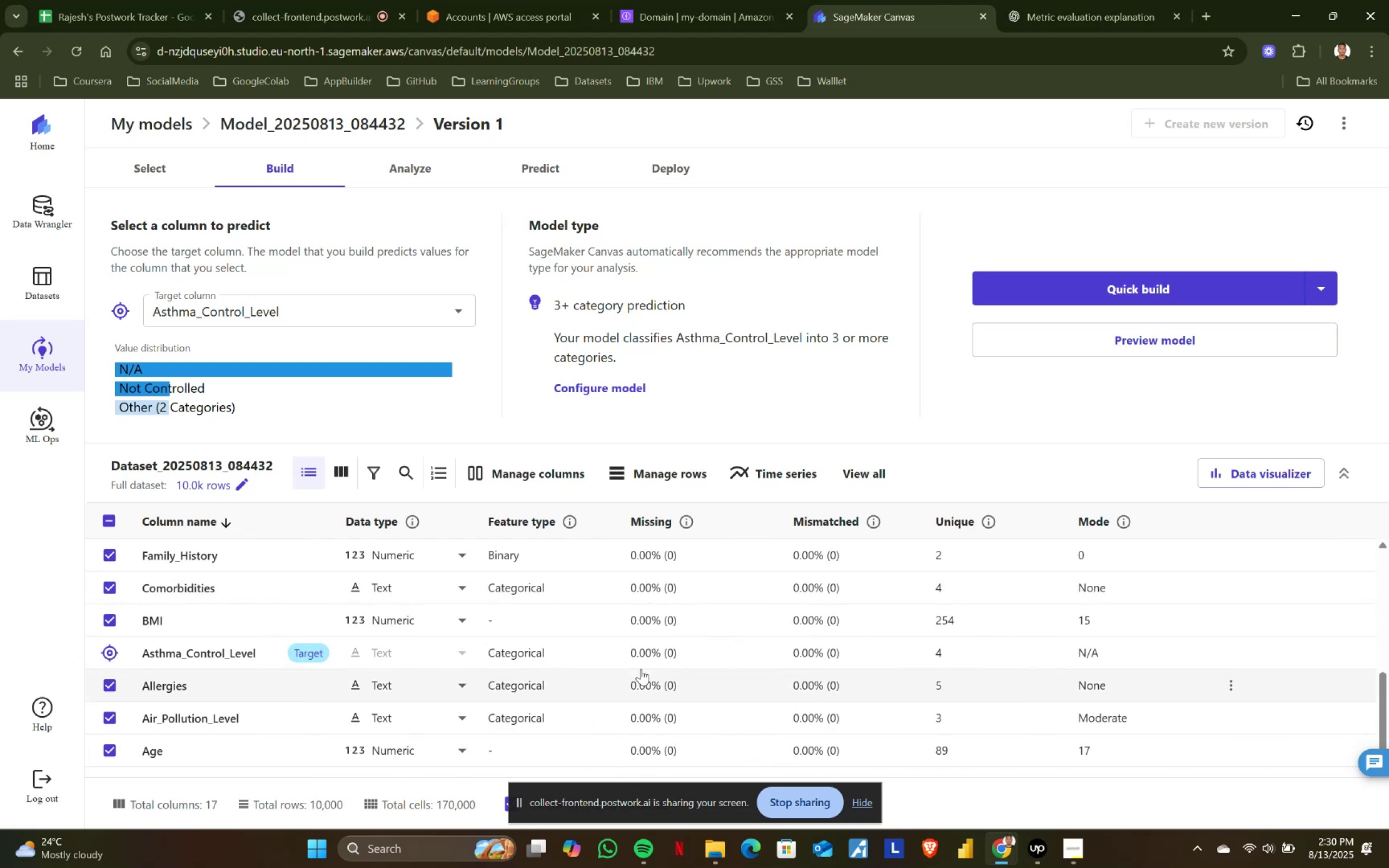 
scroll: coordinate [641, 669], scroll_direction: up, amount: 6.0
 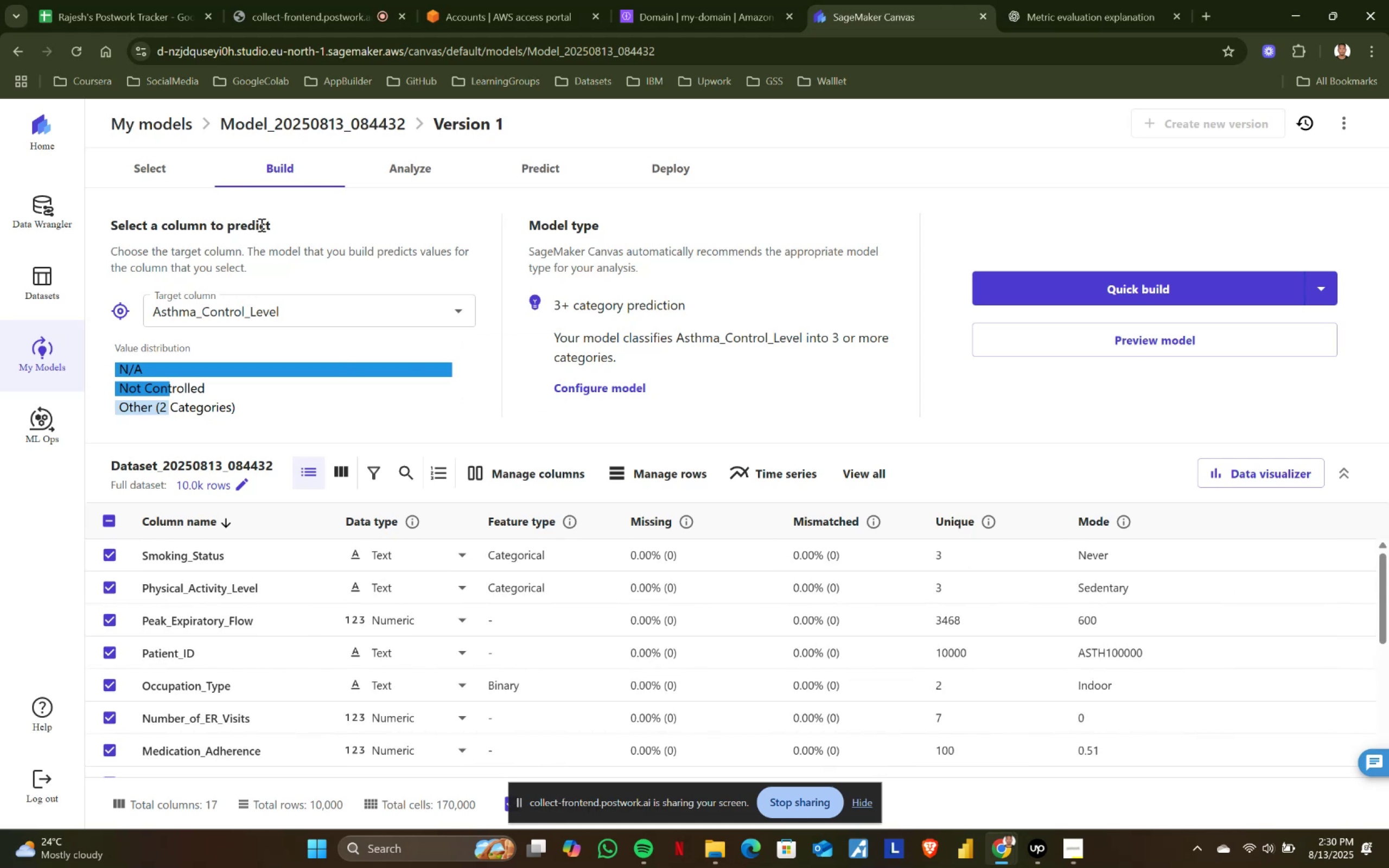 
left_click([141, 159])
 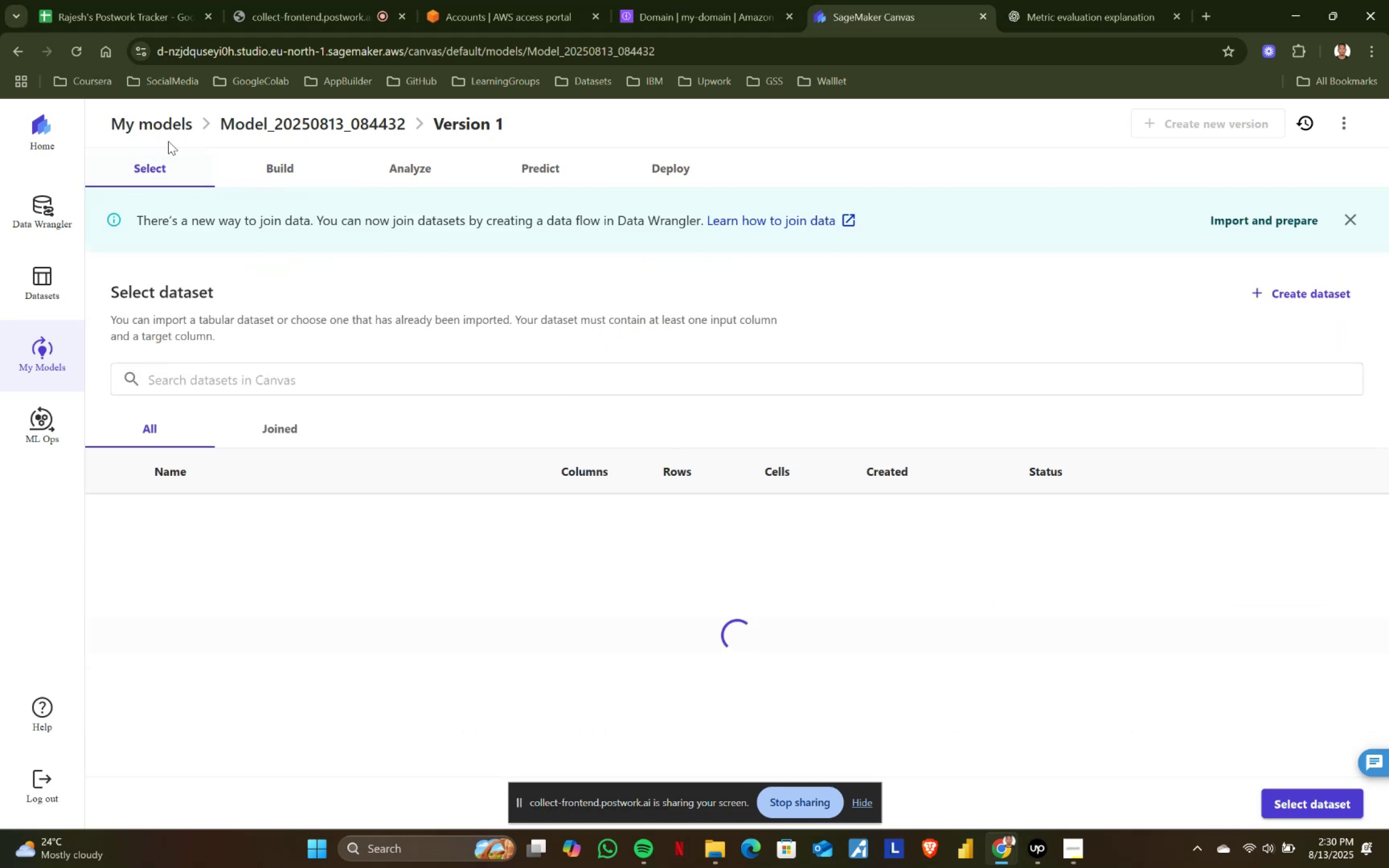 
left_click([128, 120])
 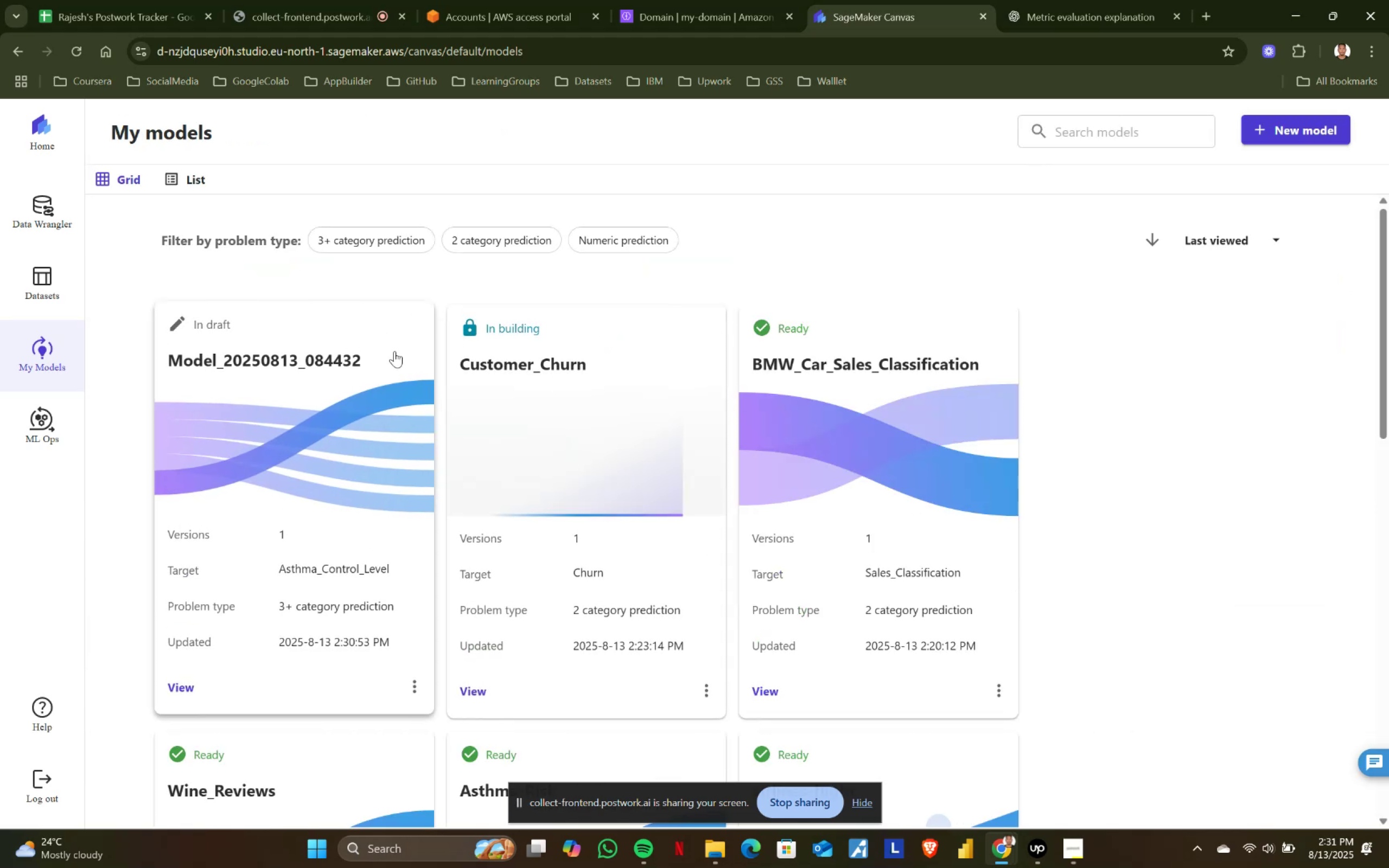 
left_click([416, 683])
 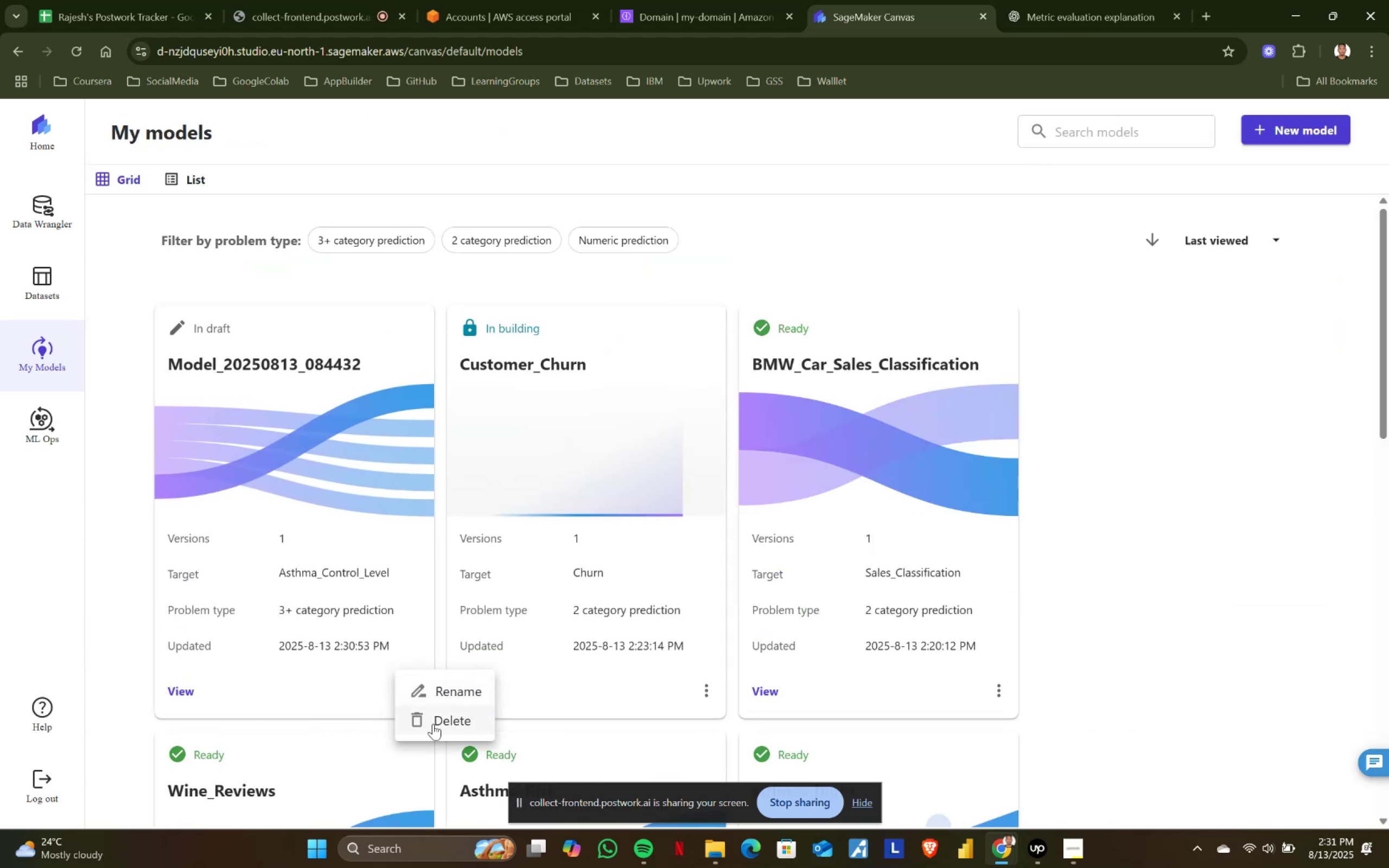 
left_click([441, 718])
 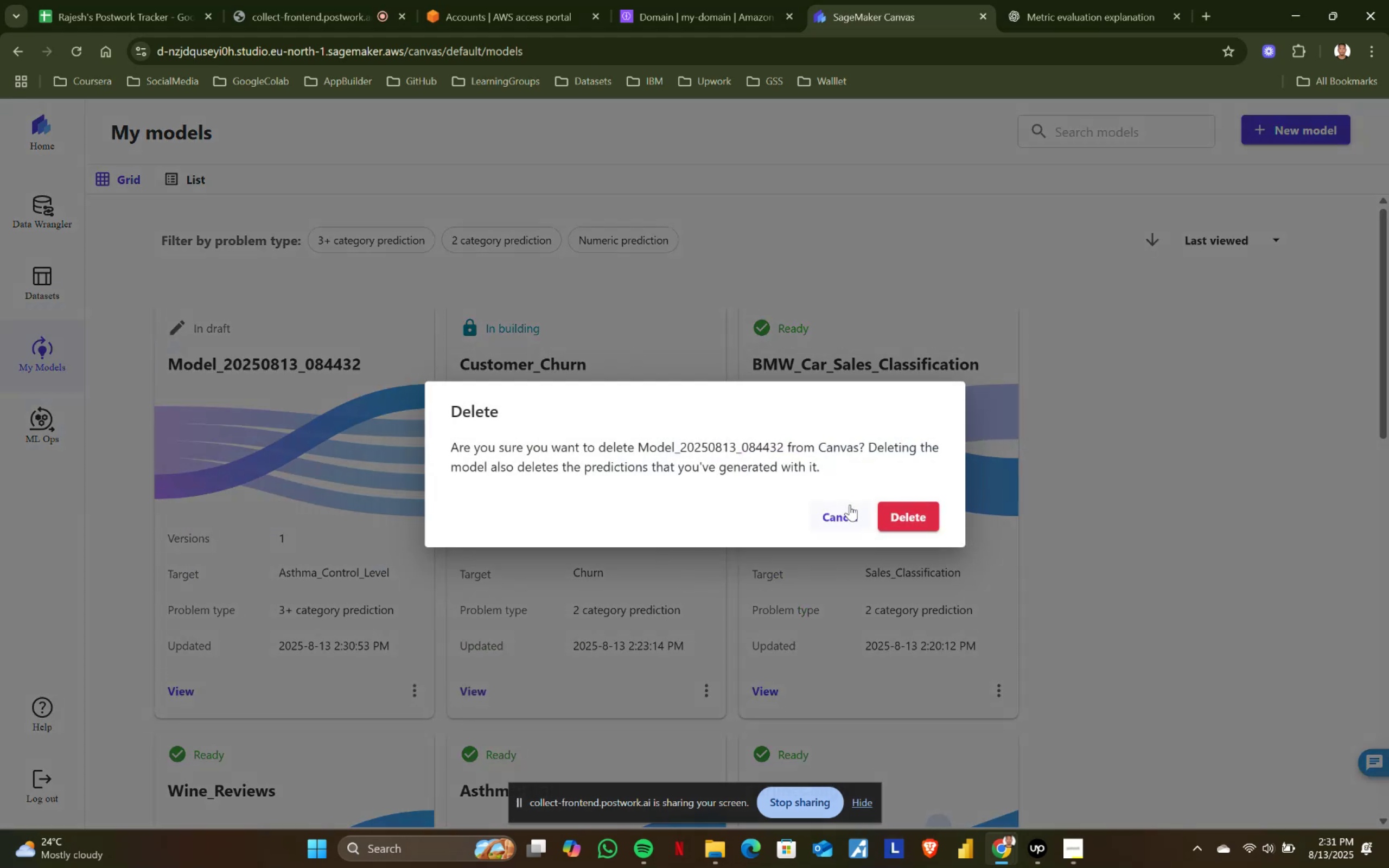 
left_click([903, 525])
 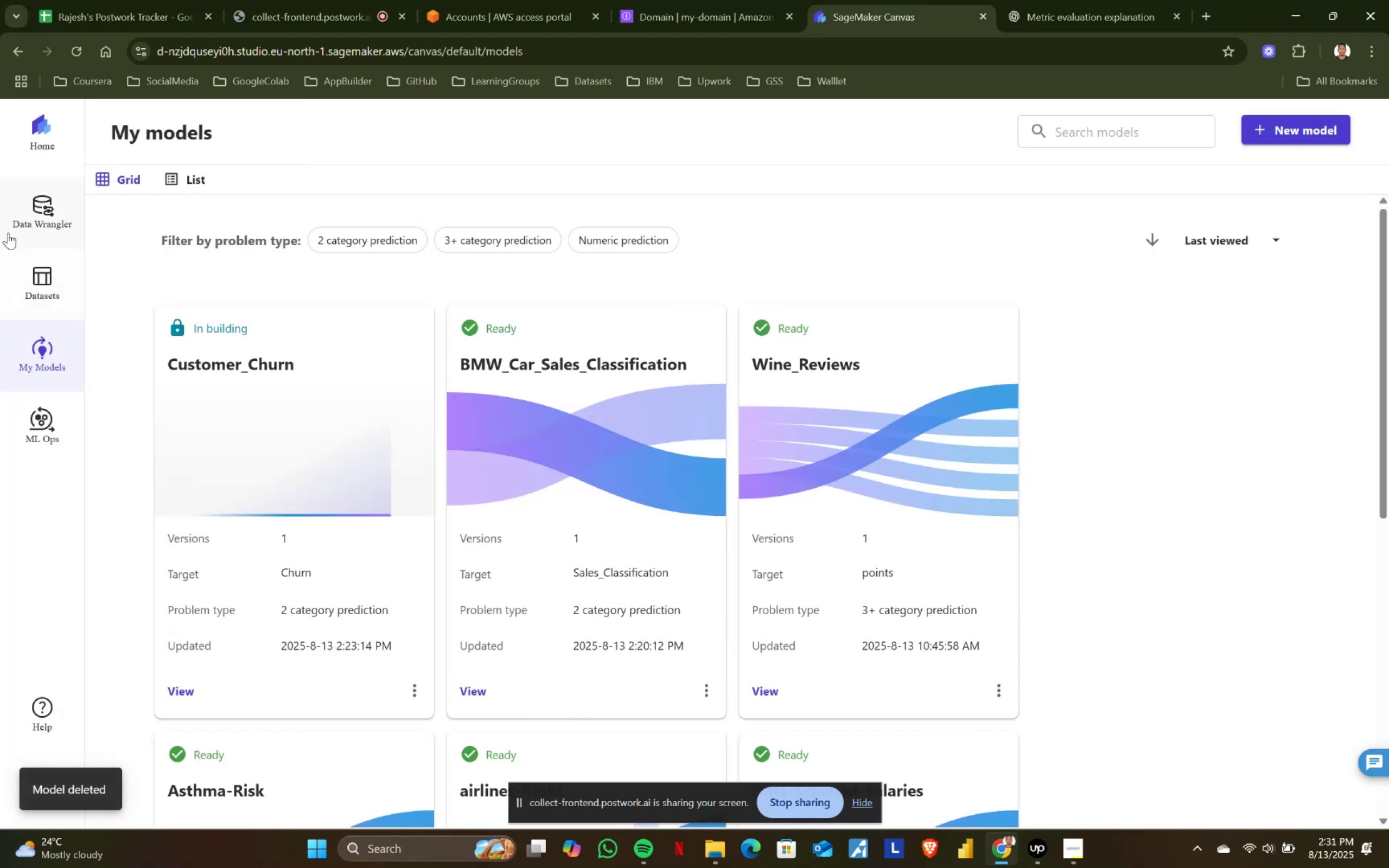 
left_click([29, 212])
 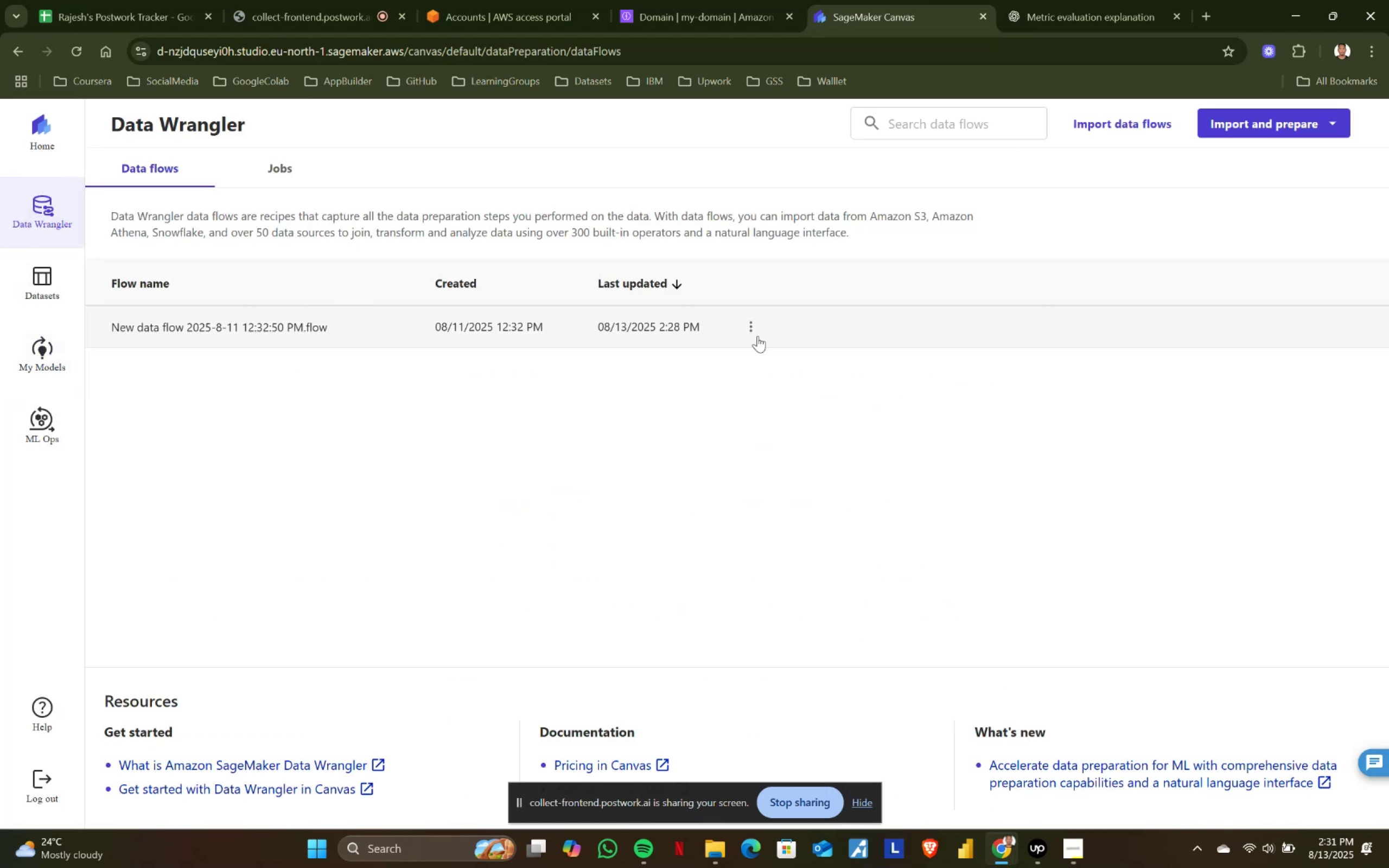 
left_click([750, 322])
 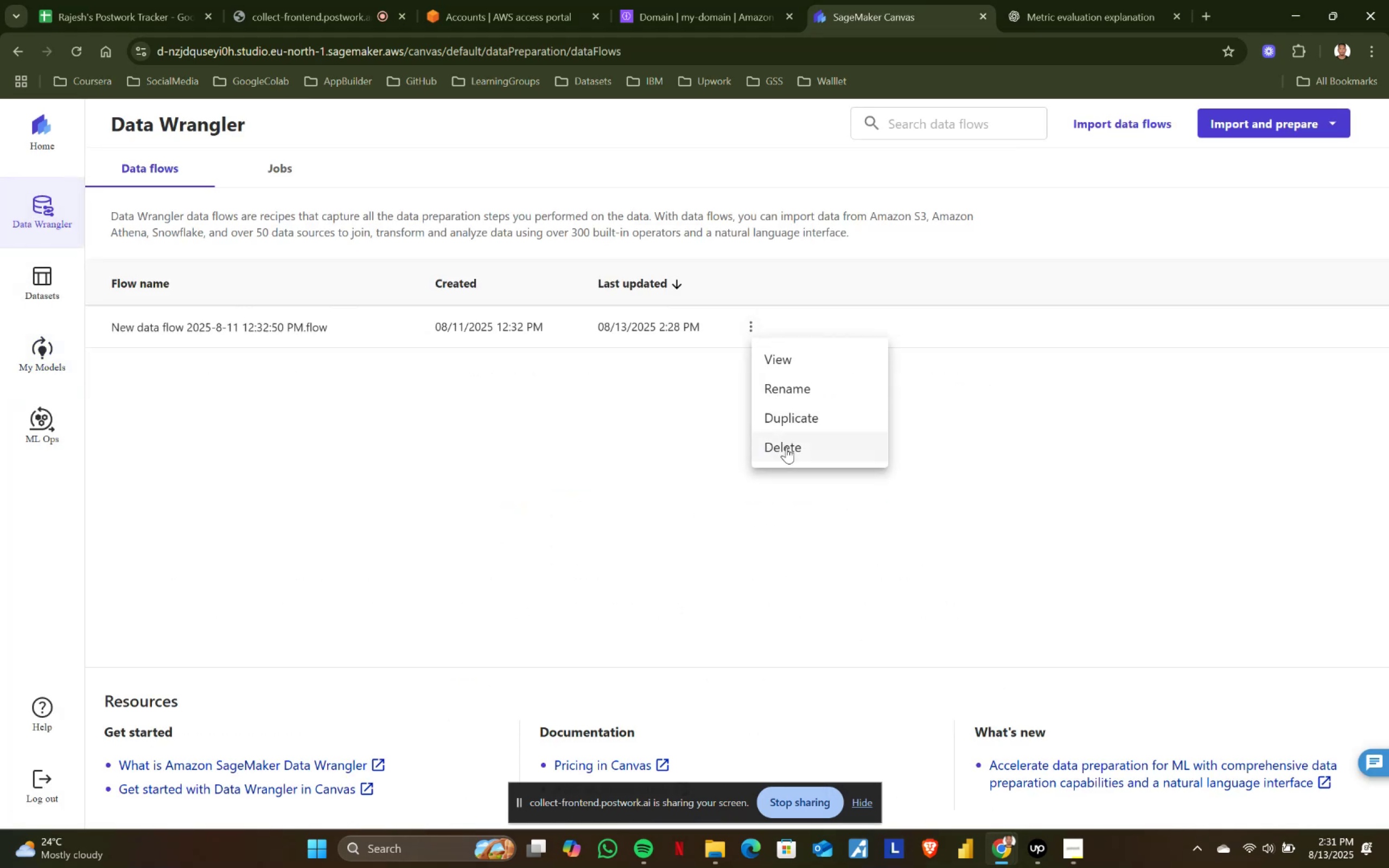 
left_click([791, 444])
 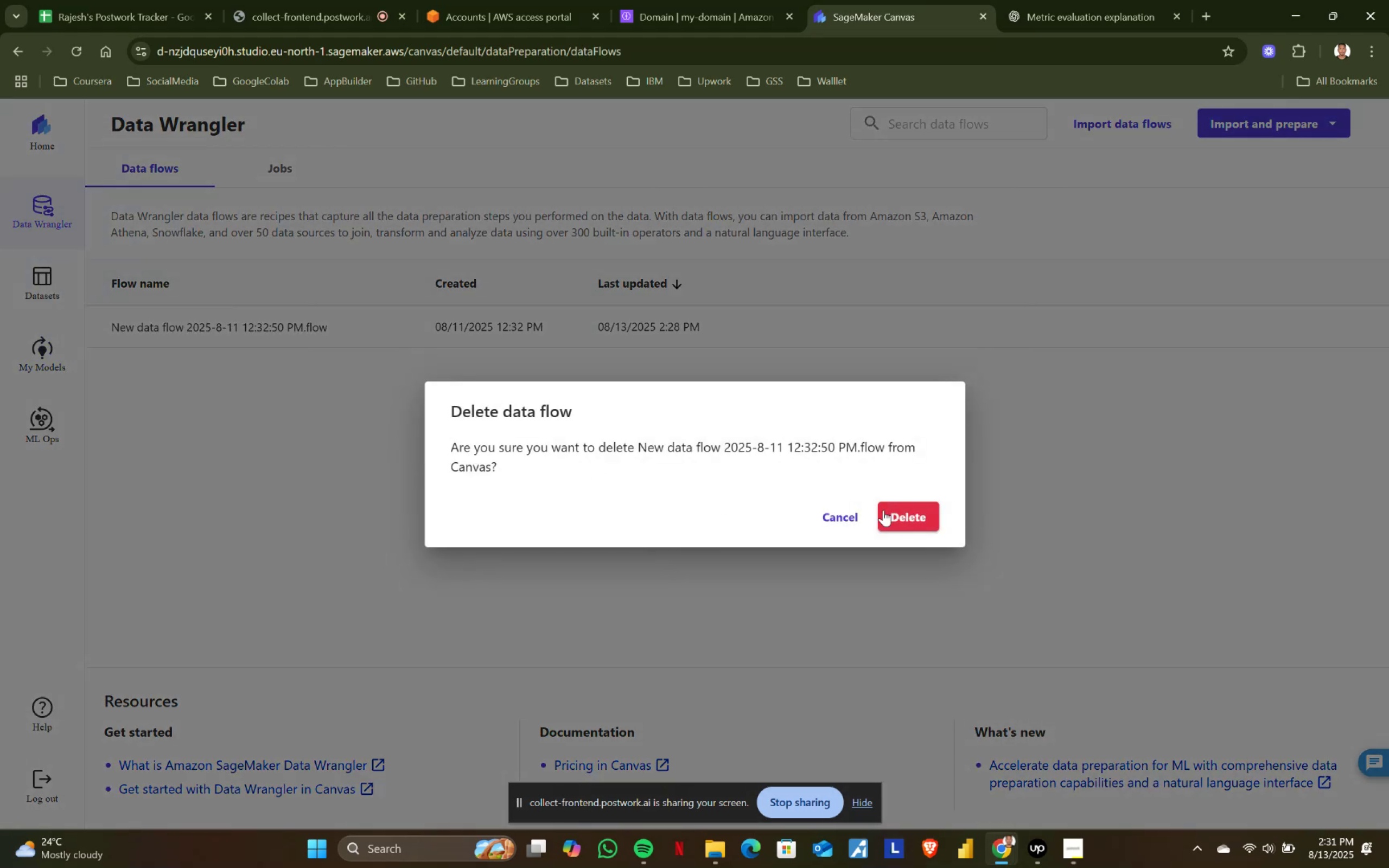 
left_click([900, 512])
 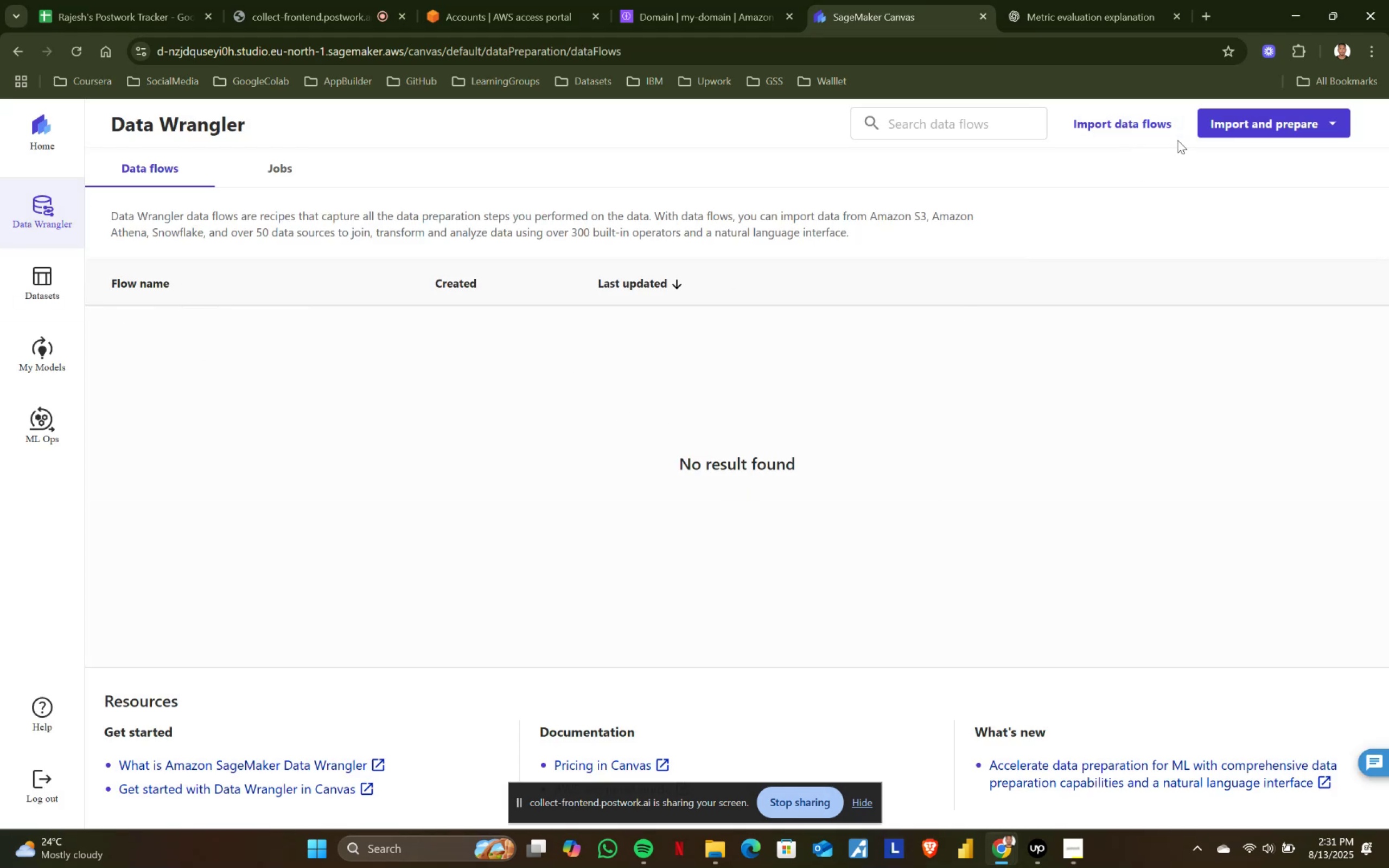 
left_click([1253, 130])
 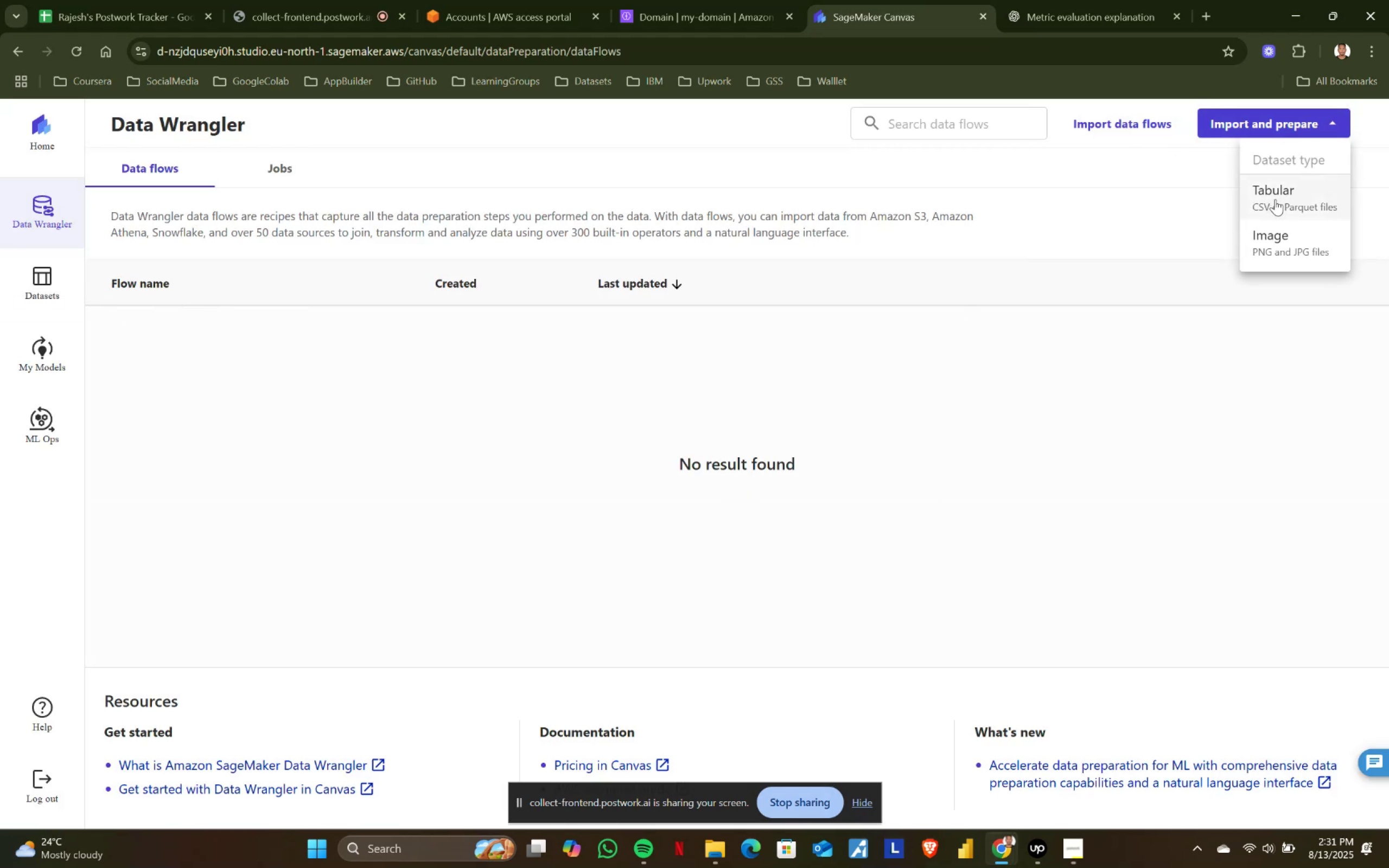 
left_click([1275, 199])
 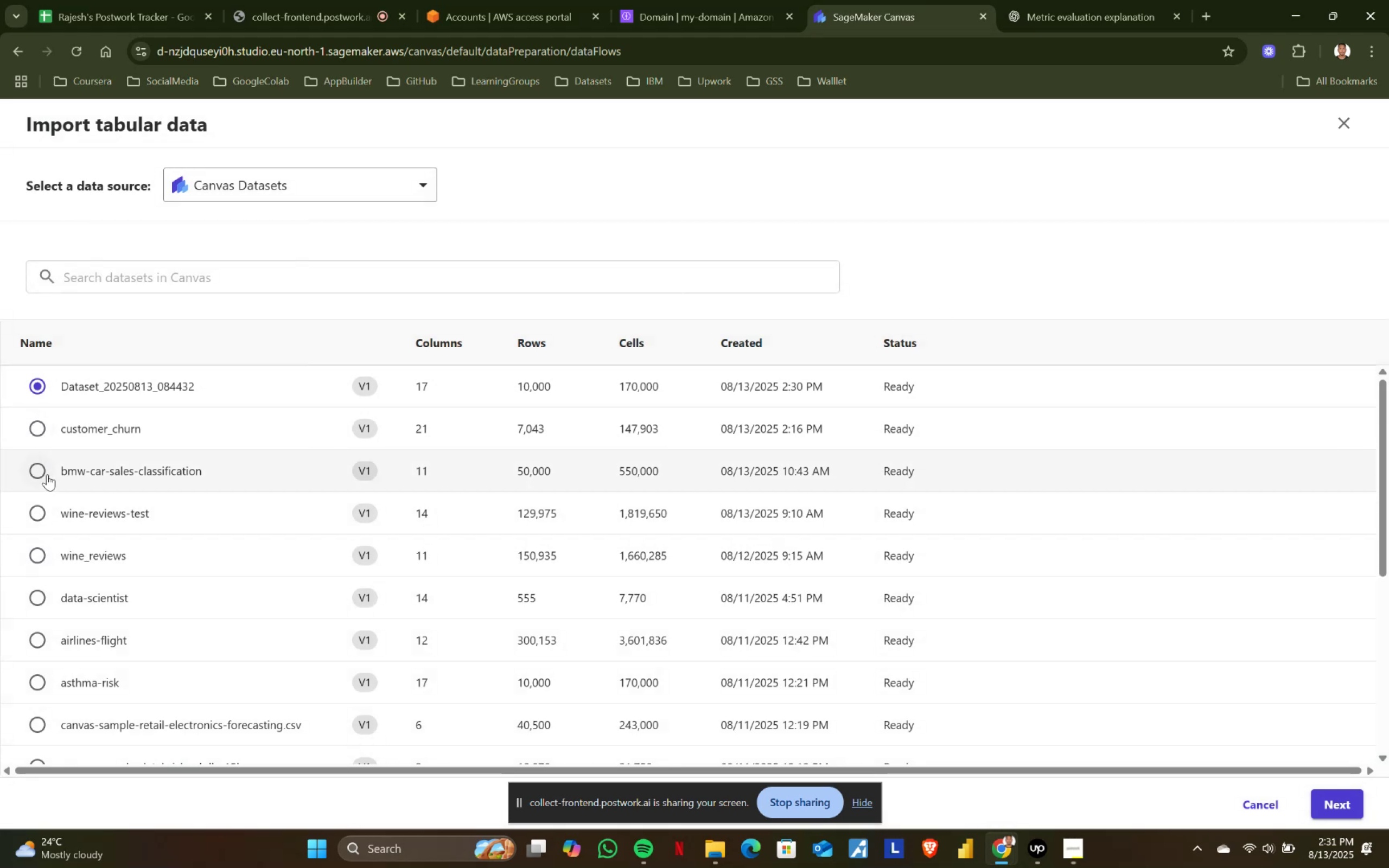 
left_click([36, 471])
 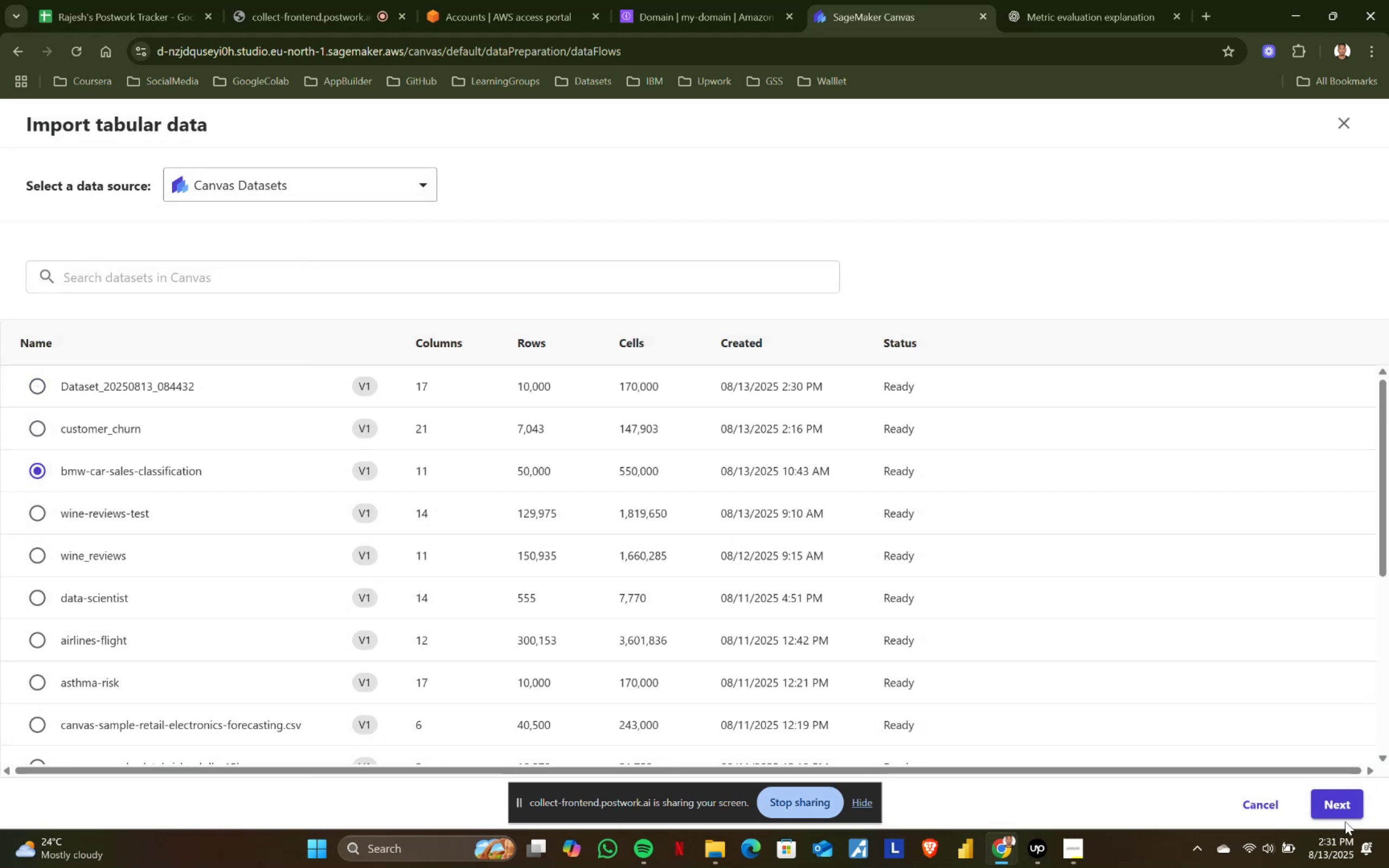 
left_click([1346, 799])
 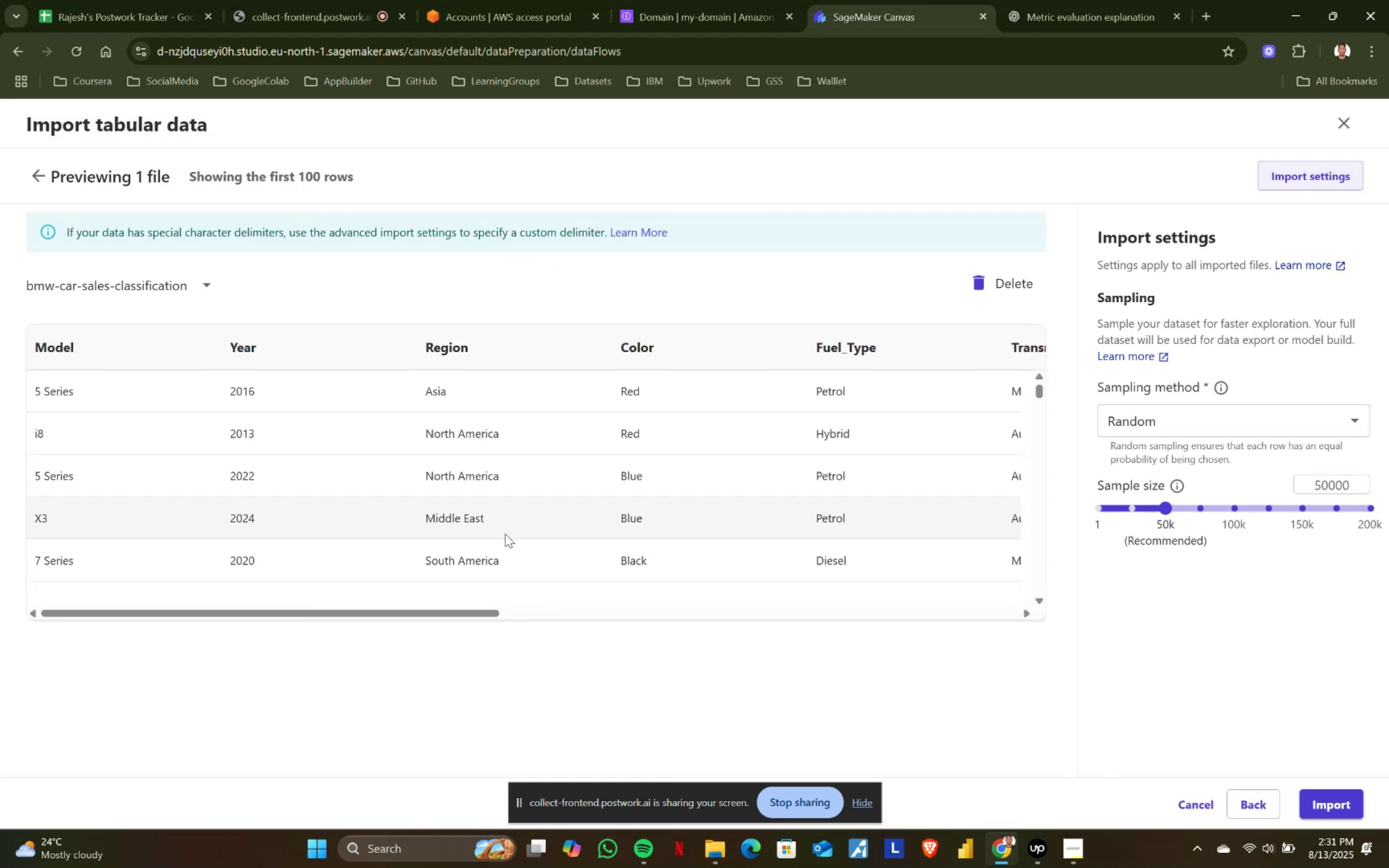 
left_click_drag(start_coordinate=[416, 598], to_coordinate=[289, 601])
 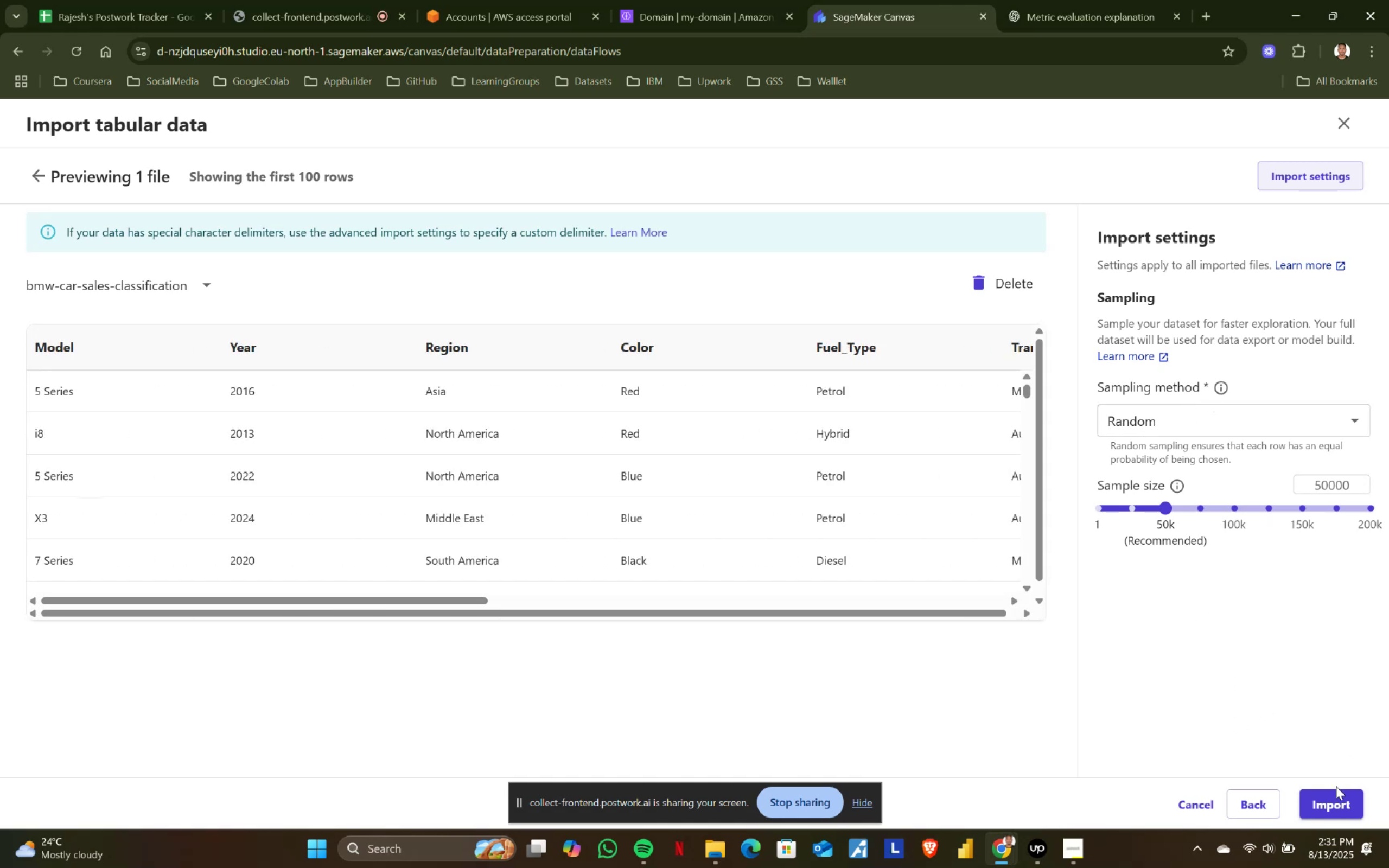 
left_click([1326, 803])
 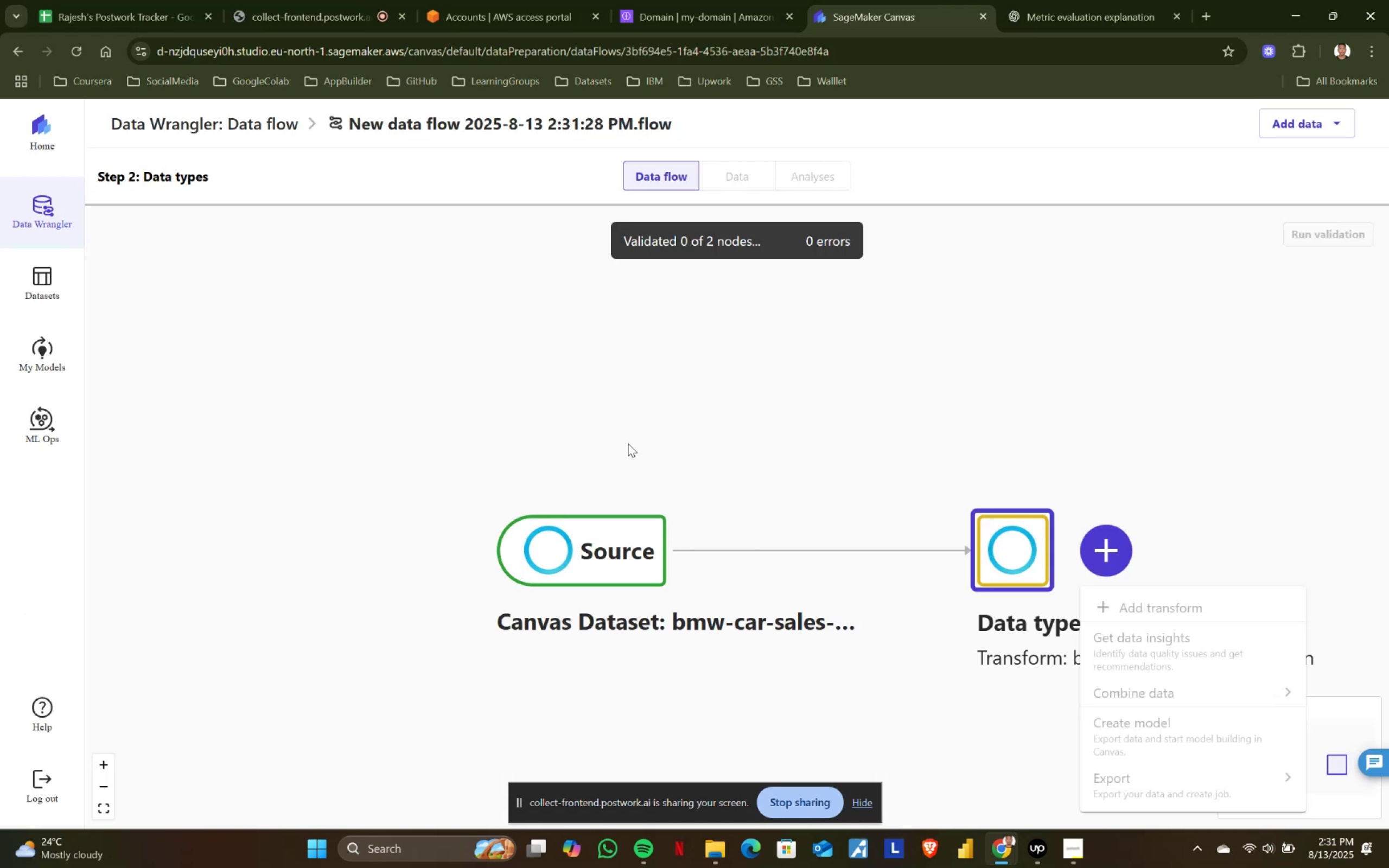 
scroll: coordinate [837, 598], scroll_direction: down, amount: 1.0
 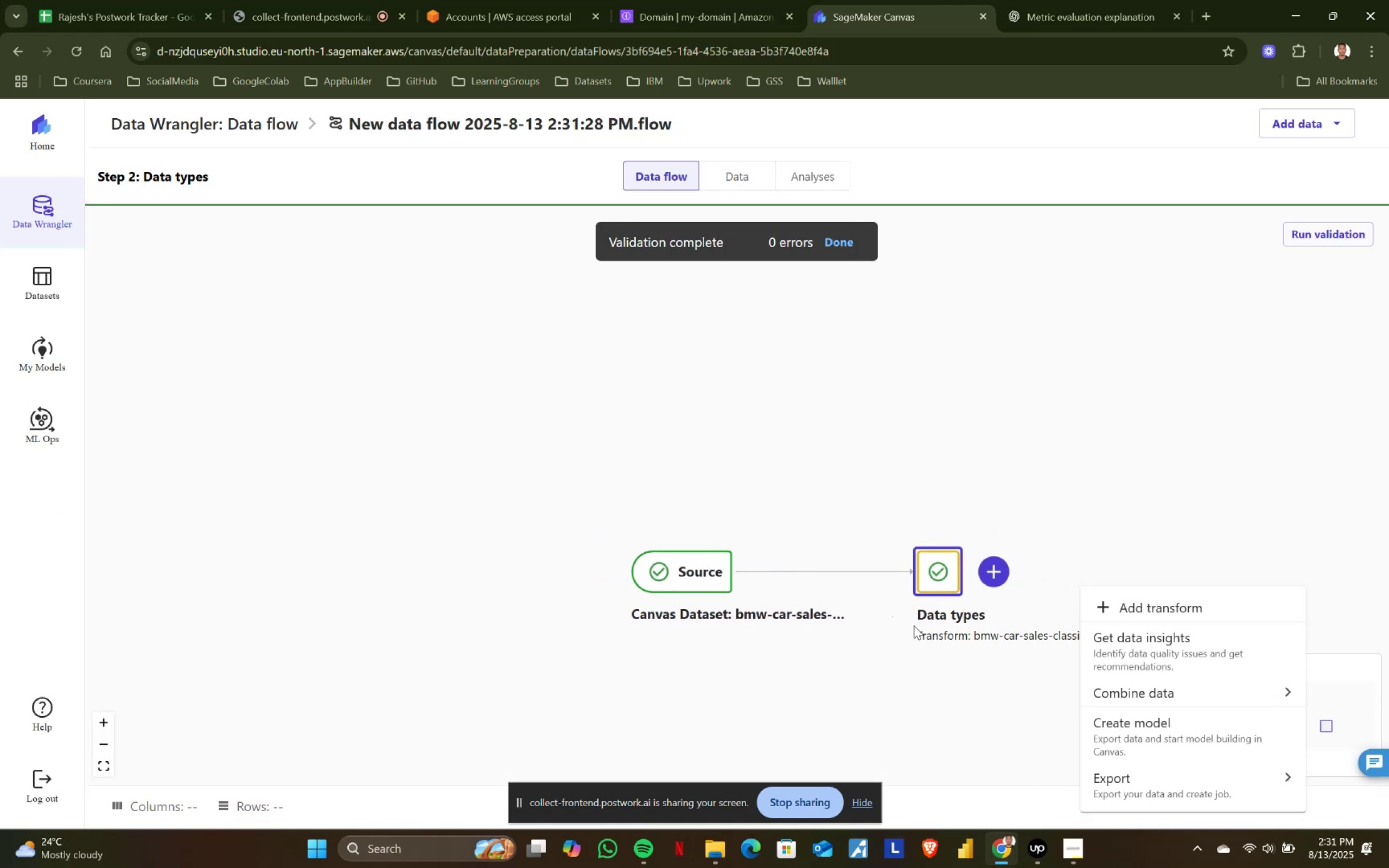 
left_click_drag(start_coordinate=[838, 636], to_coordinate=[818, 633])
 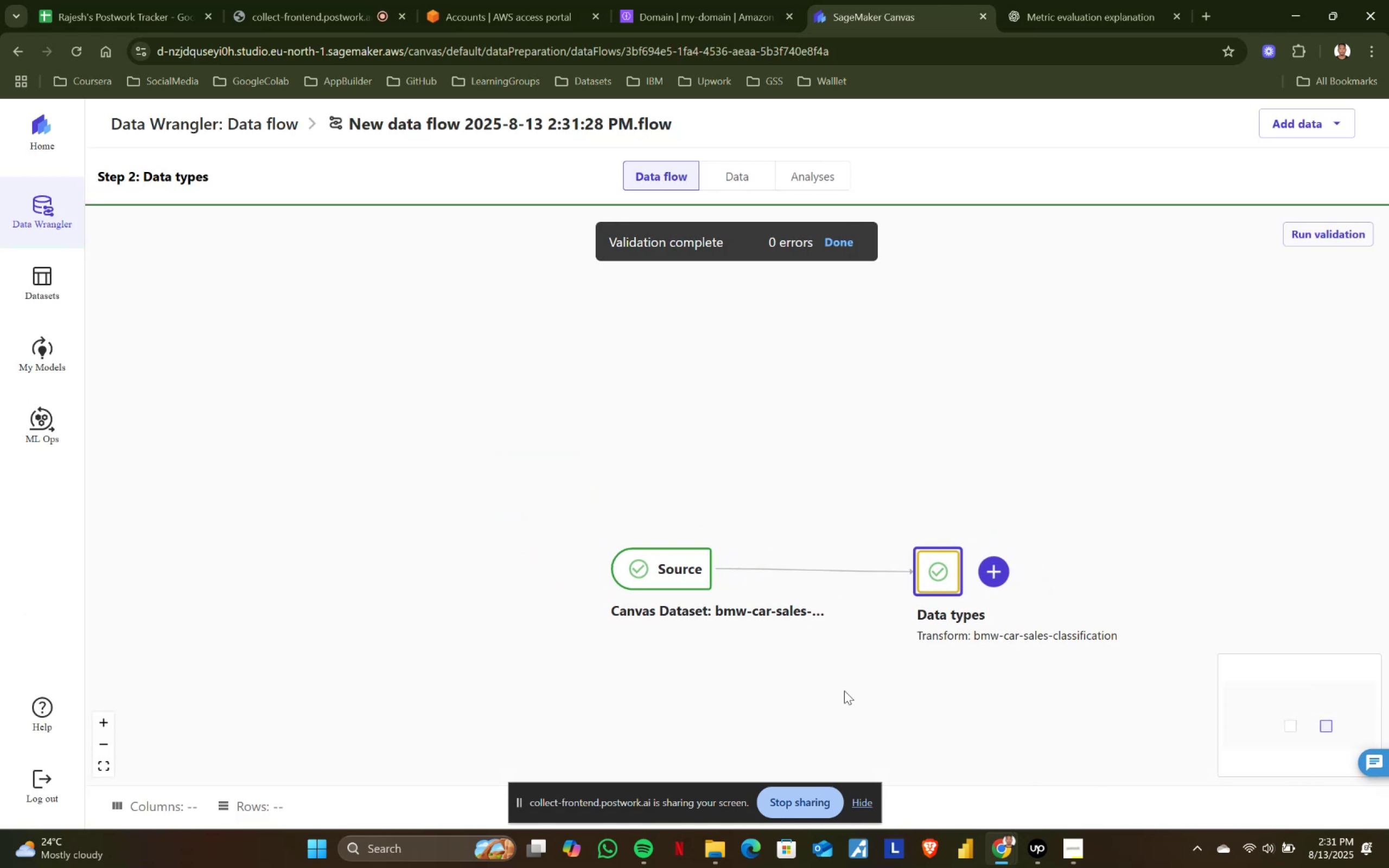 
key(Control+Z)
 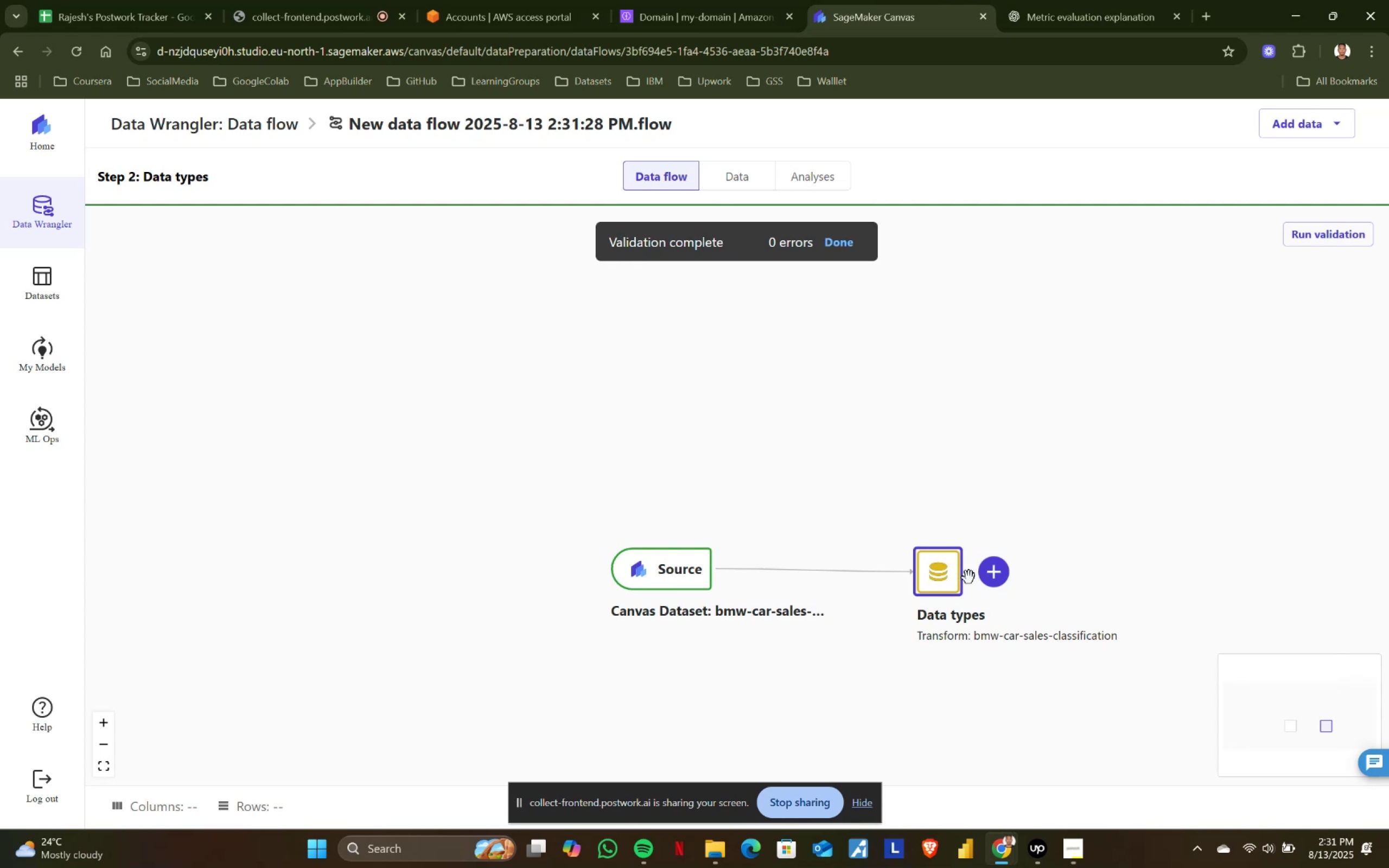 
left_click([945, 573])
 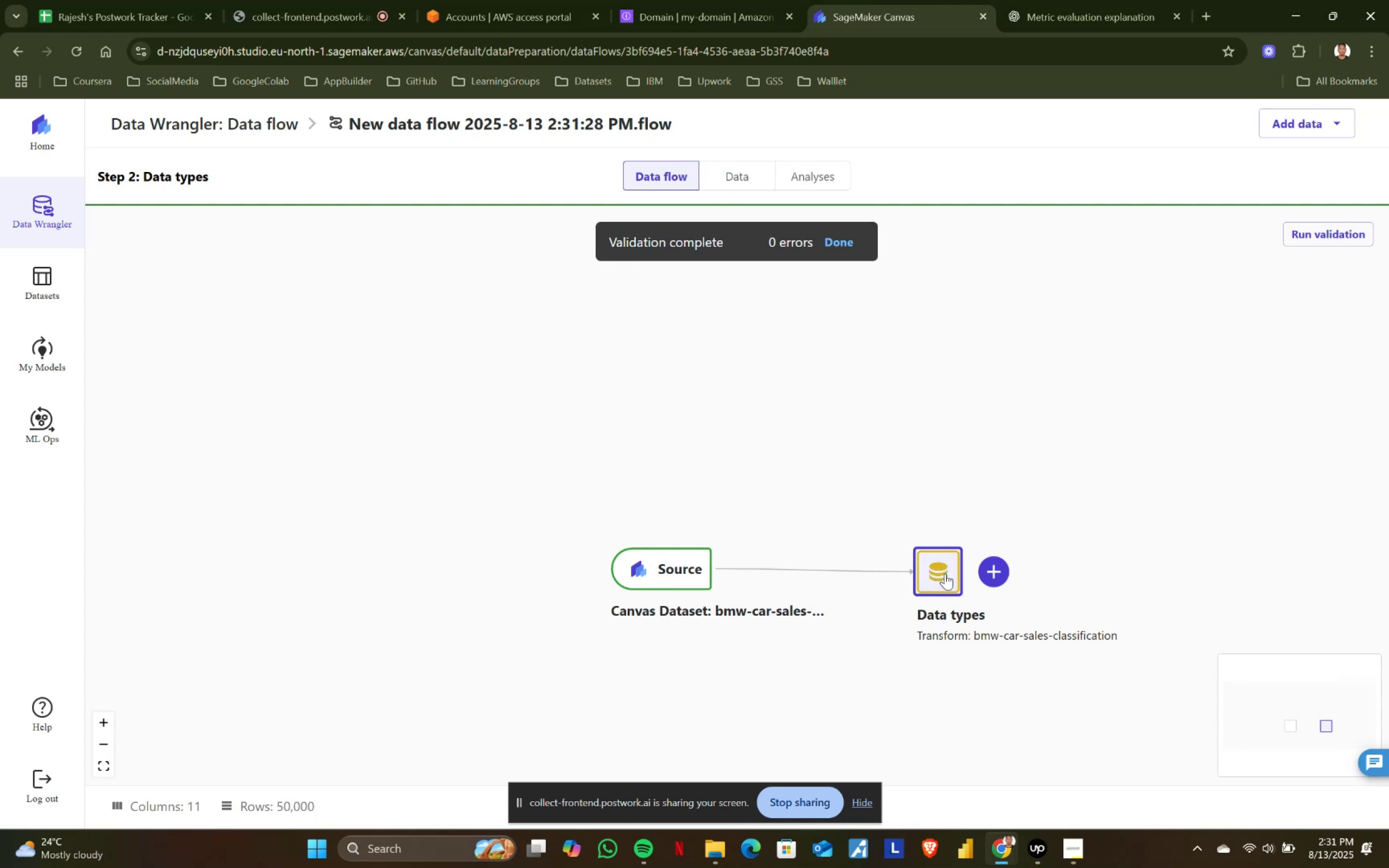 
double_click([945, 573])
 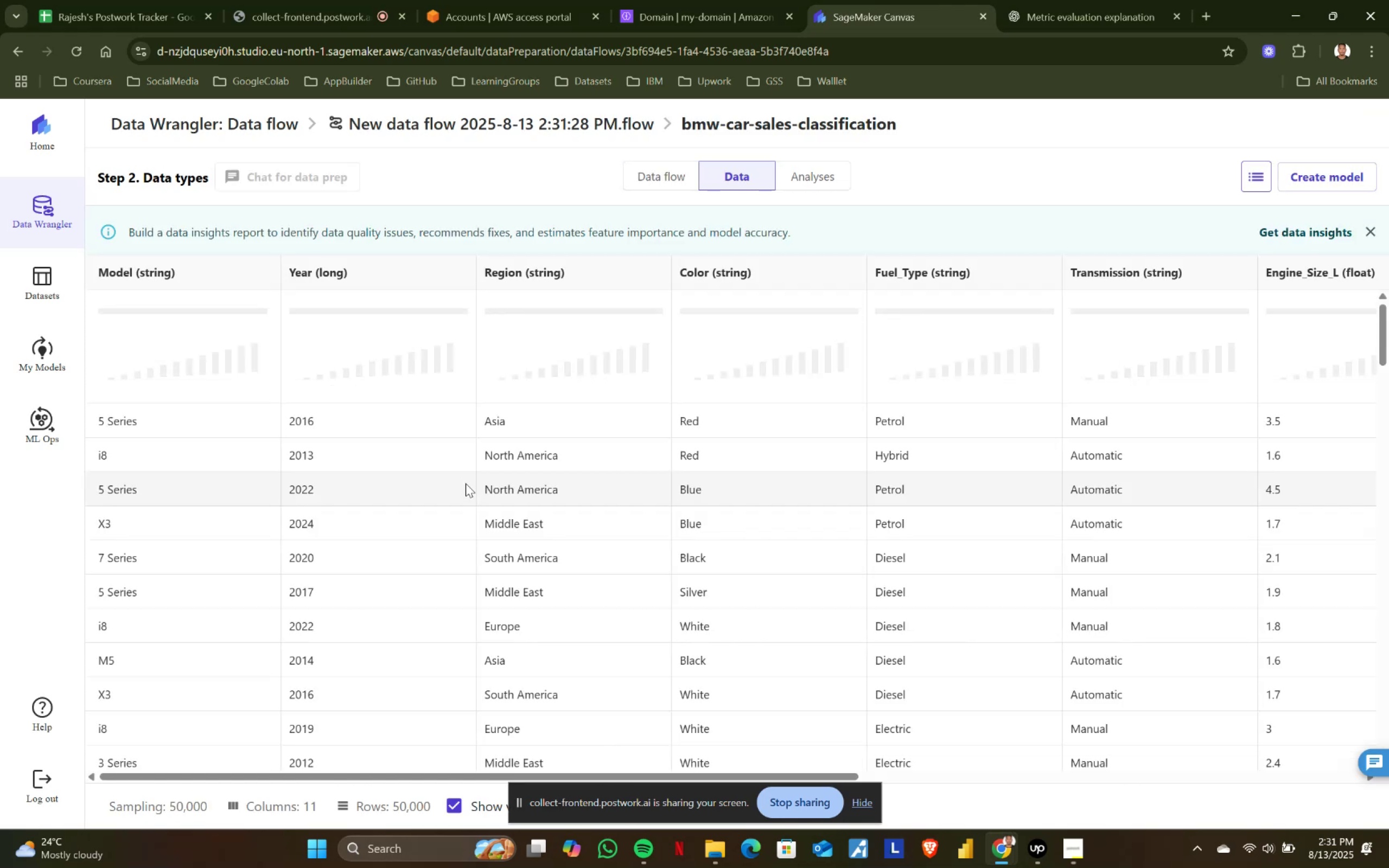 
scroll: coordinate [698, 537], scroll_direction: up, amount: 1.0
 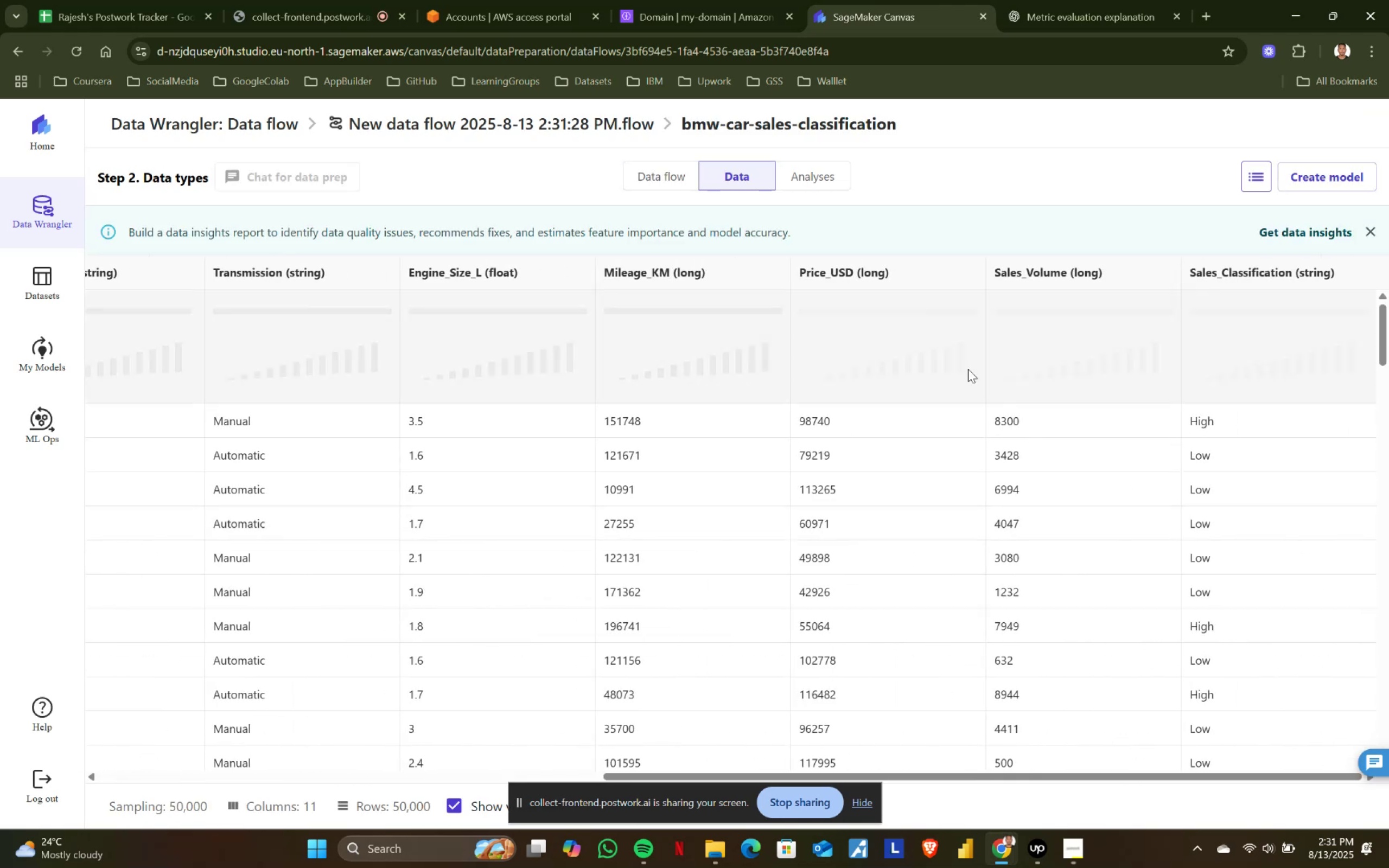 
left_click([680, 181])
 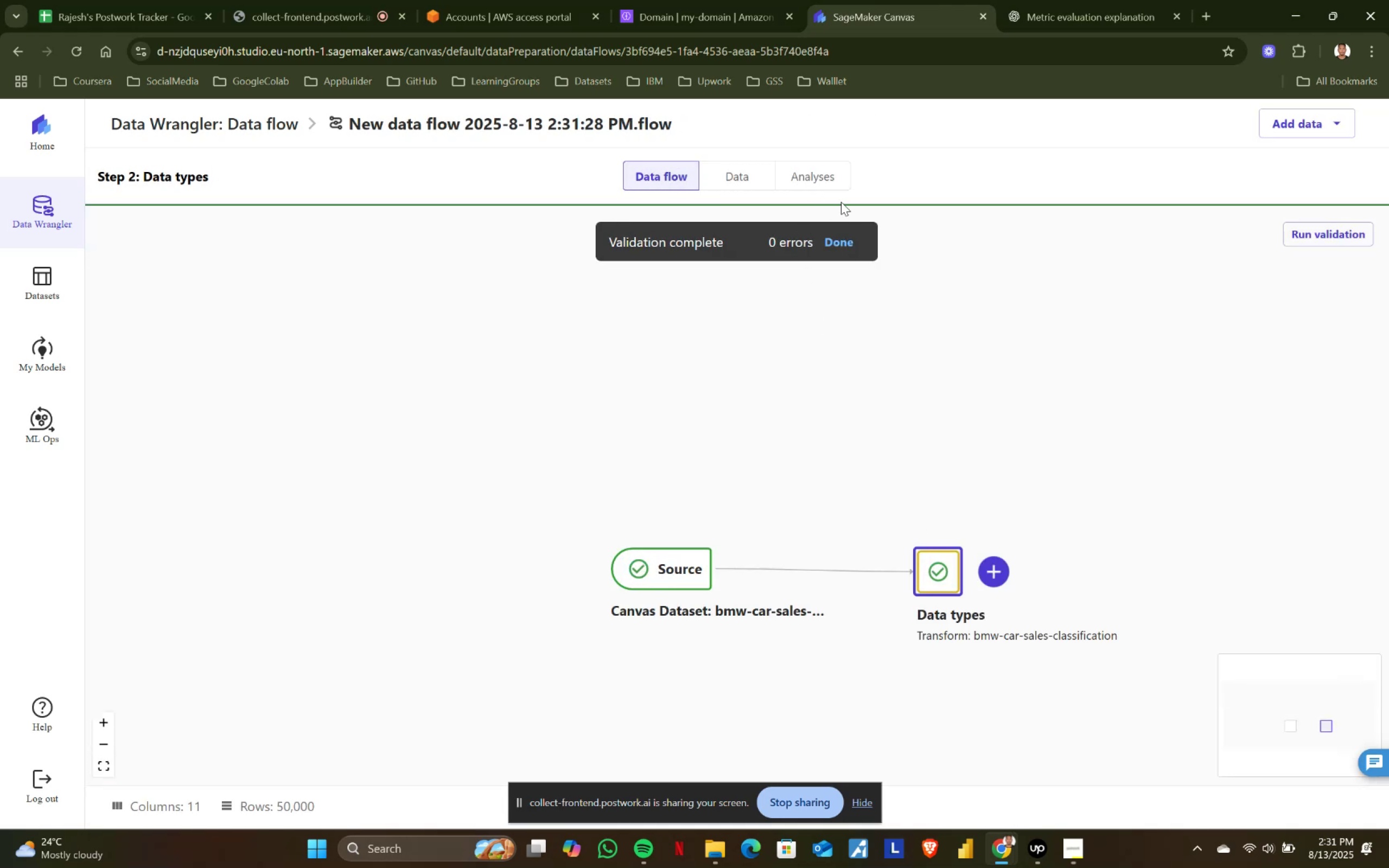 
left_click([844, 240])
 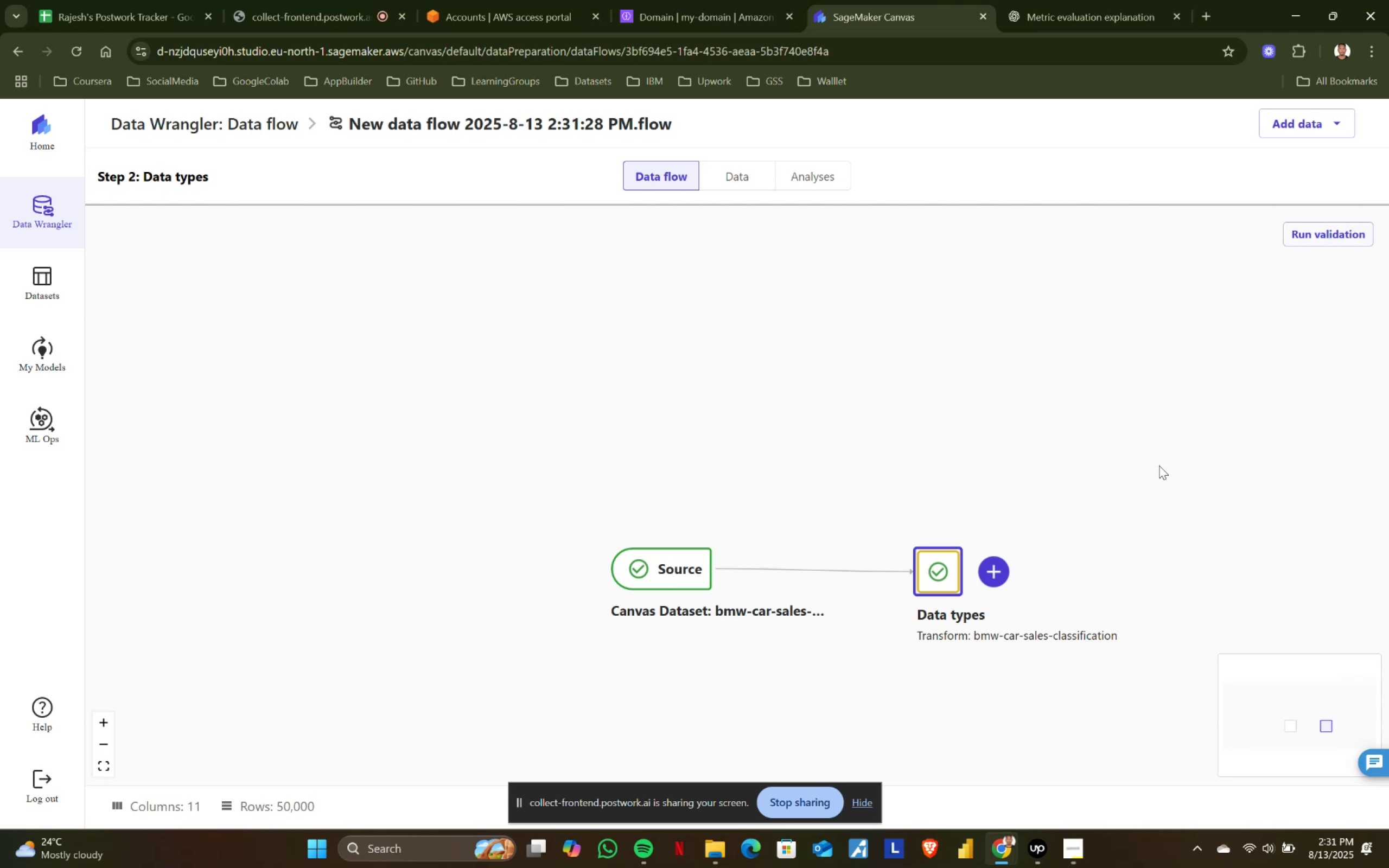 
left_click([990, 571])
 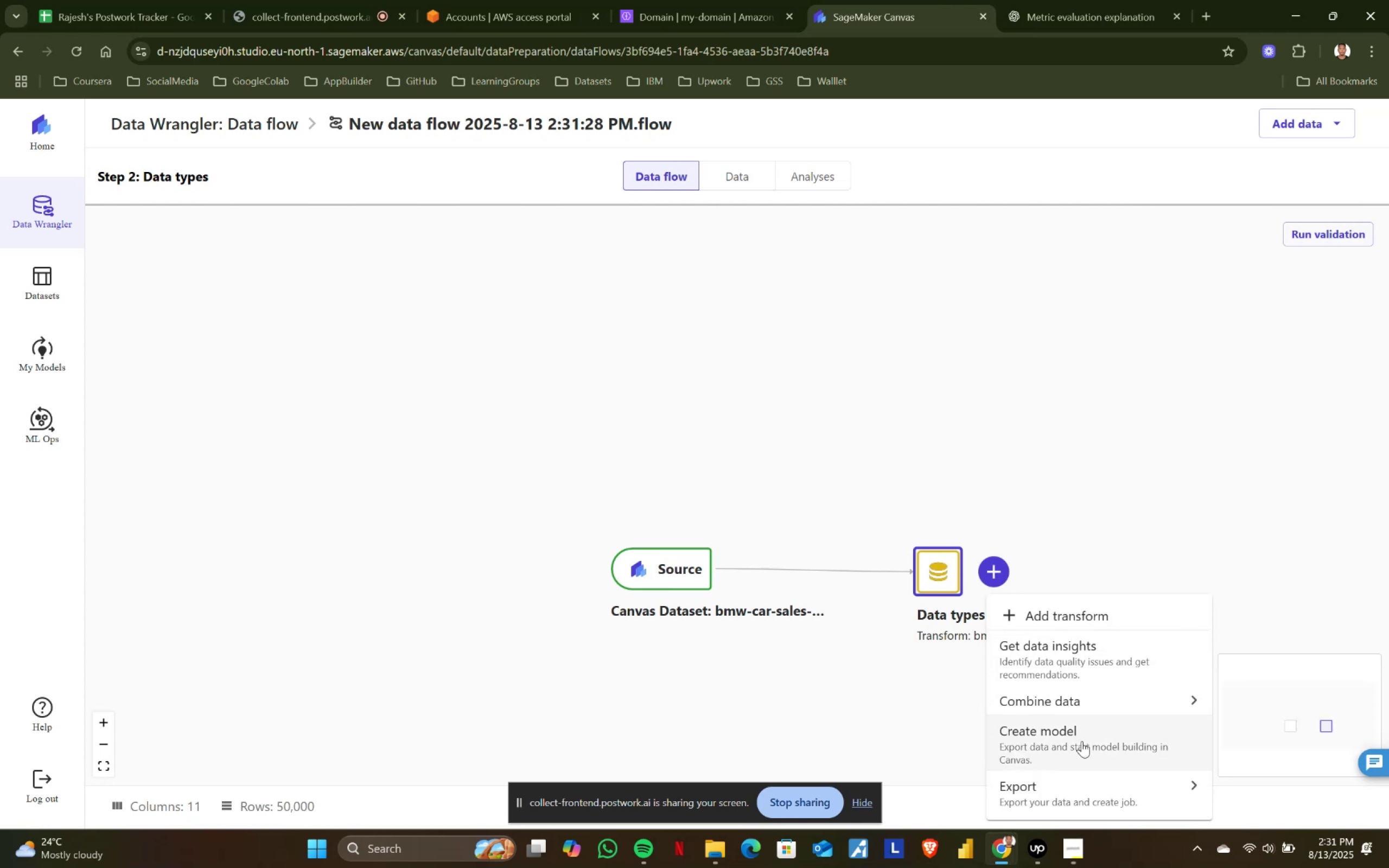 
left_click([1058, 656])
 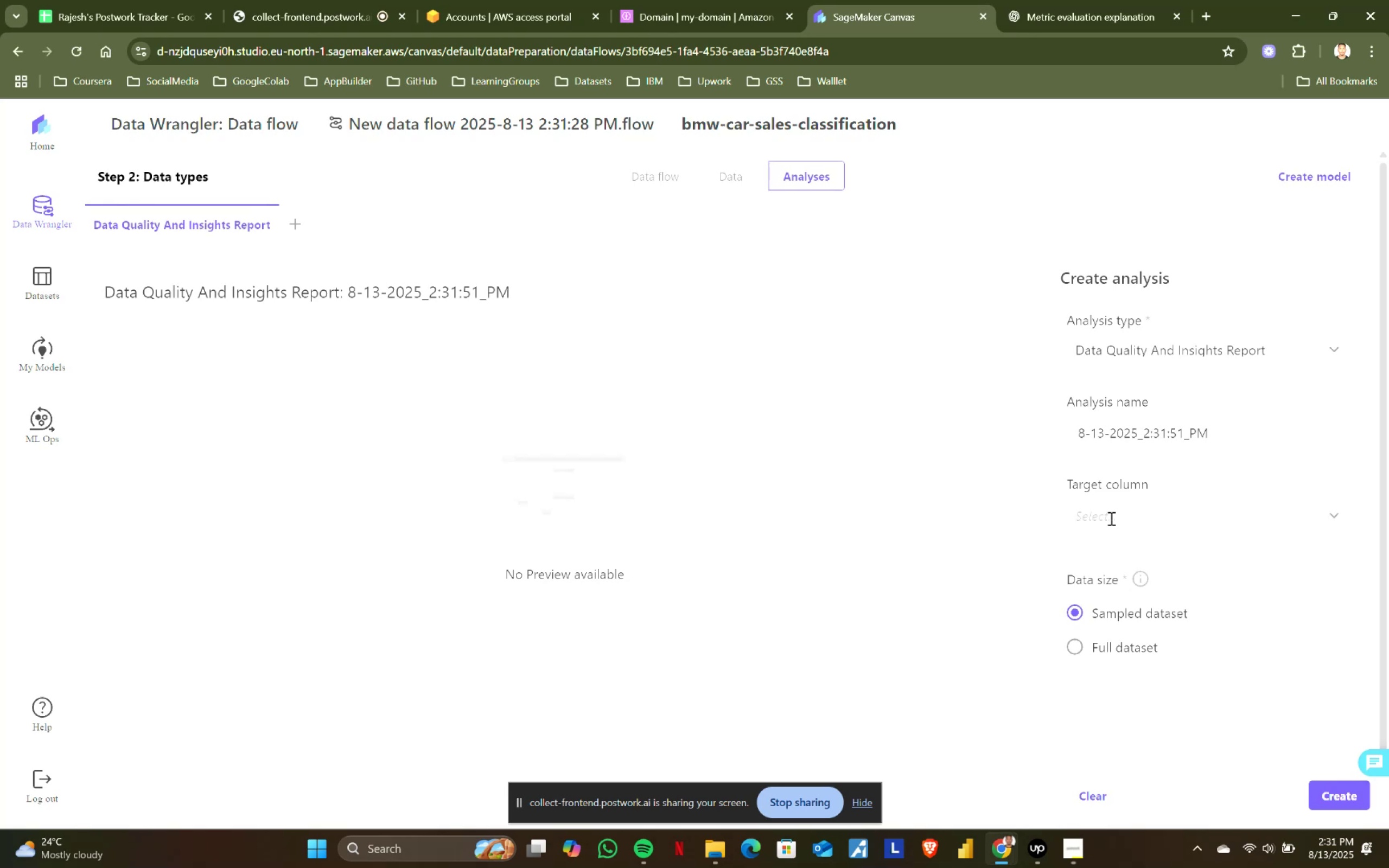 
wait(7.67)
 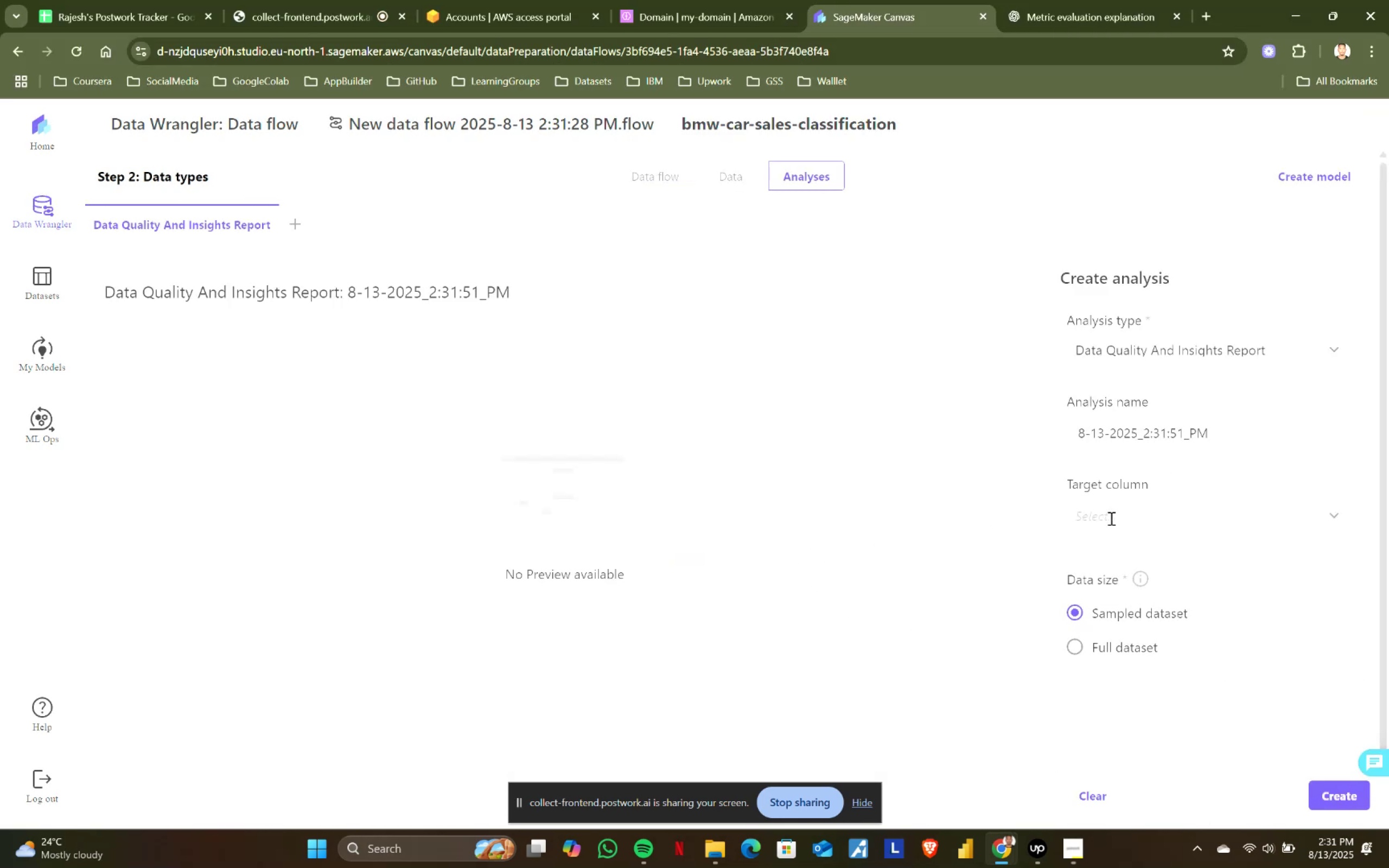 
left_click([1110, 518])
 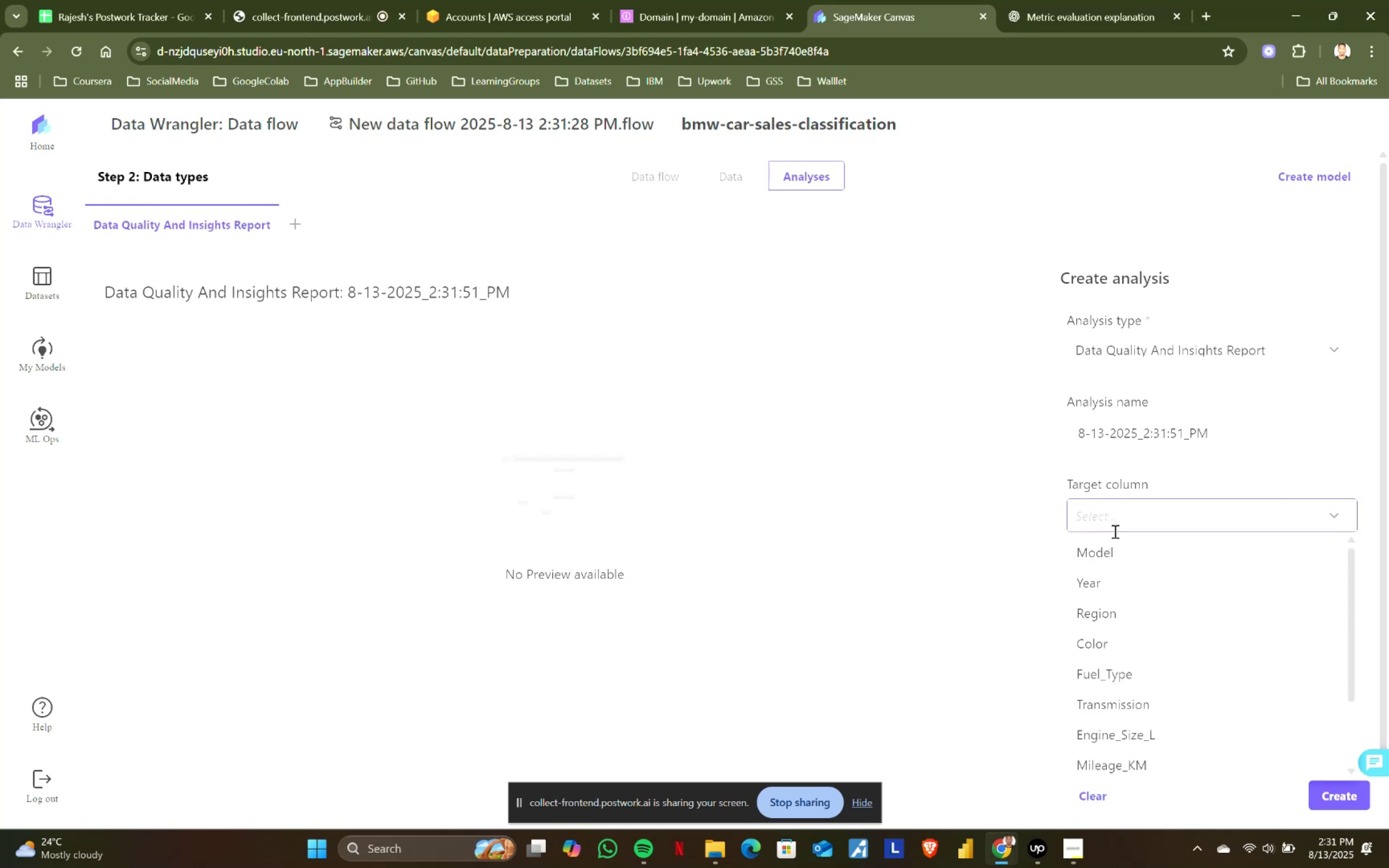 
scroll: coordinate [1130, 666], scroll_direction: down, amount: 5.0
 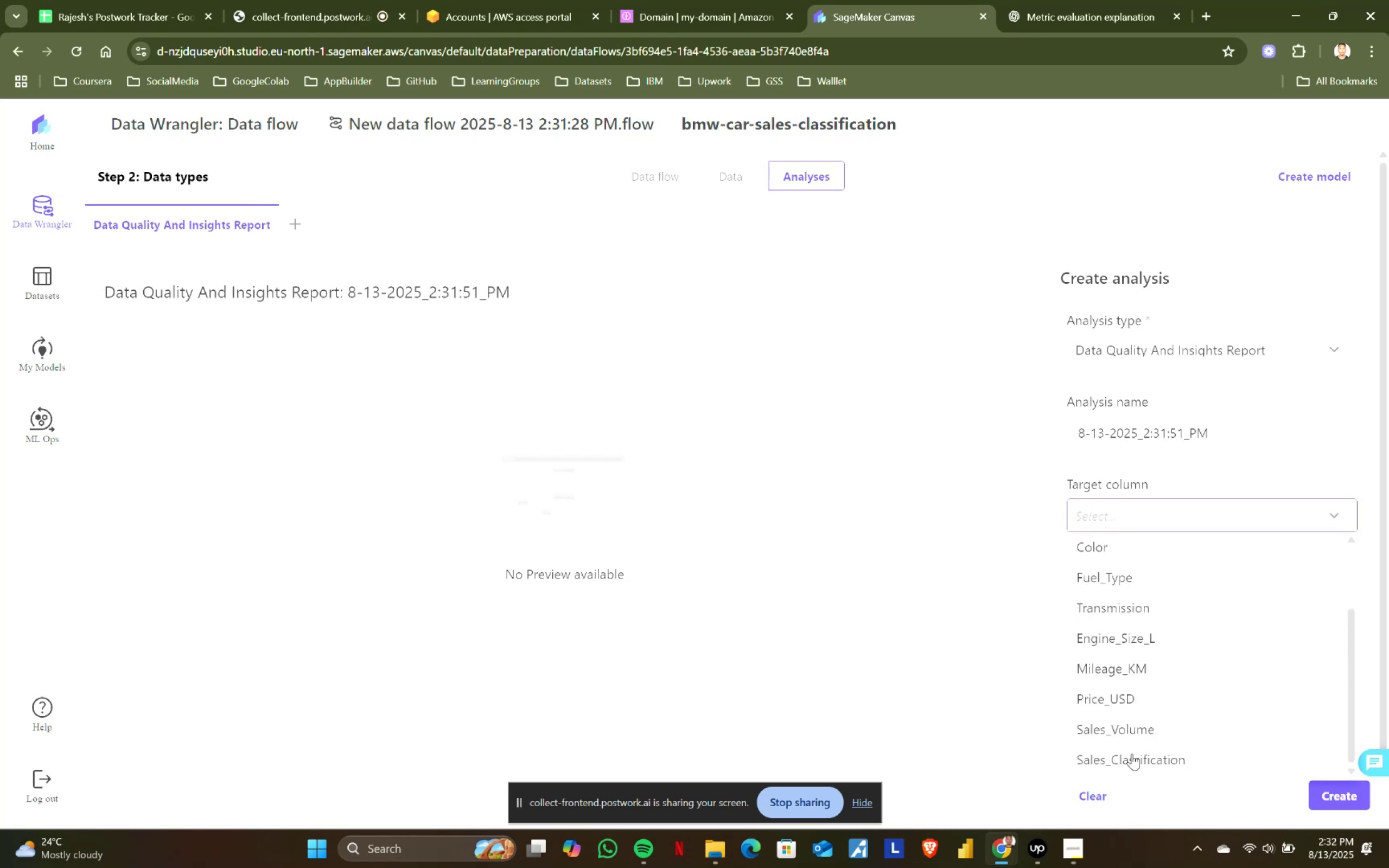 
left_click([1132, 754])
 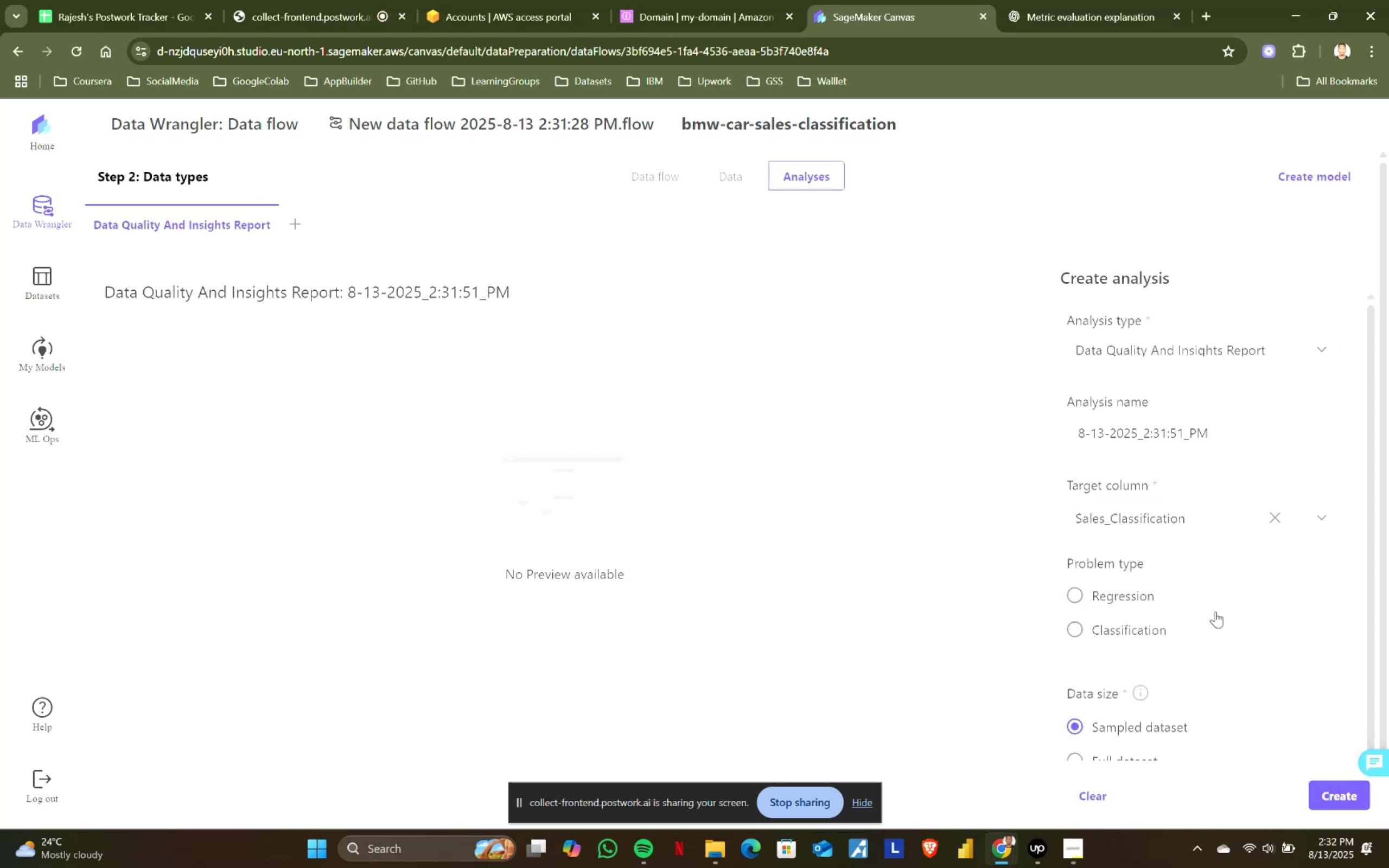 
scroll: coordinate [1146, 661], scroll_direction: down, amount: 3.0
 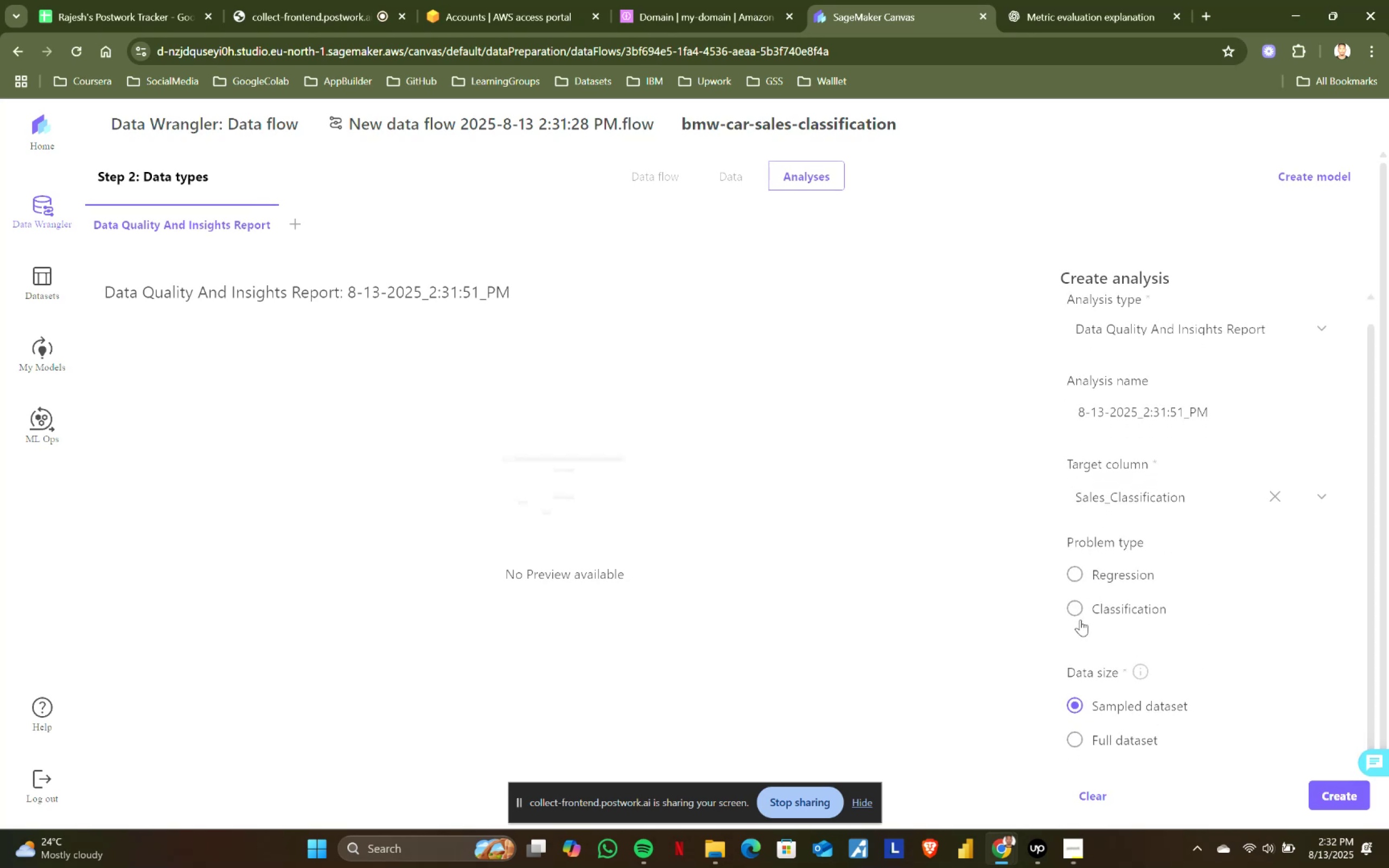 
left_click([1078, 612])
 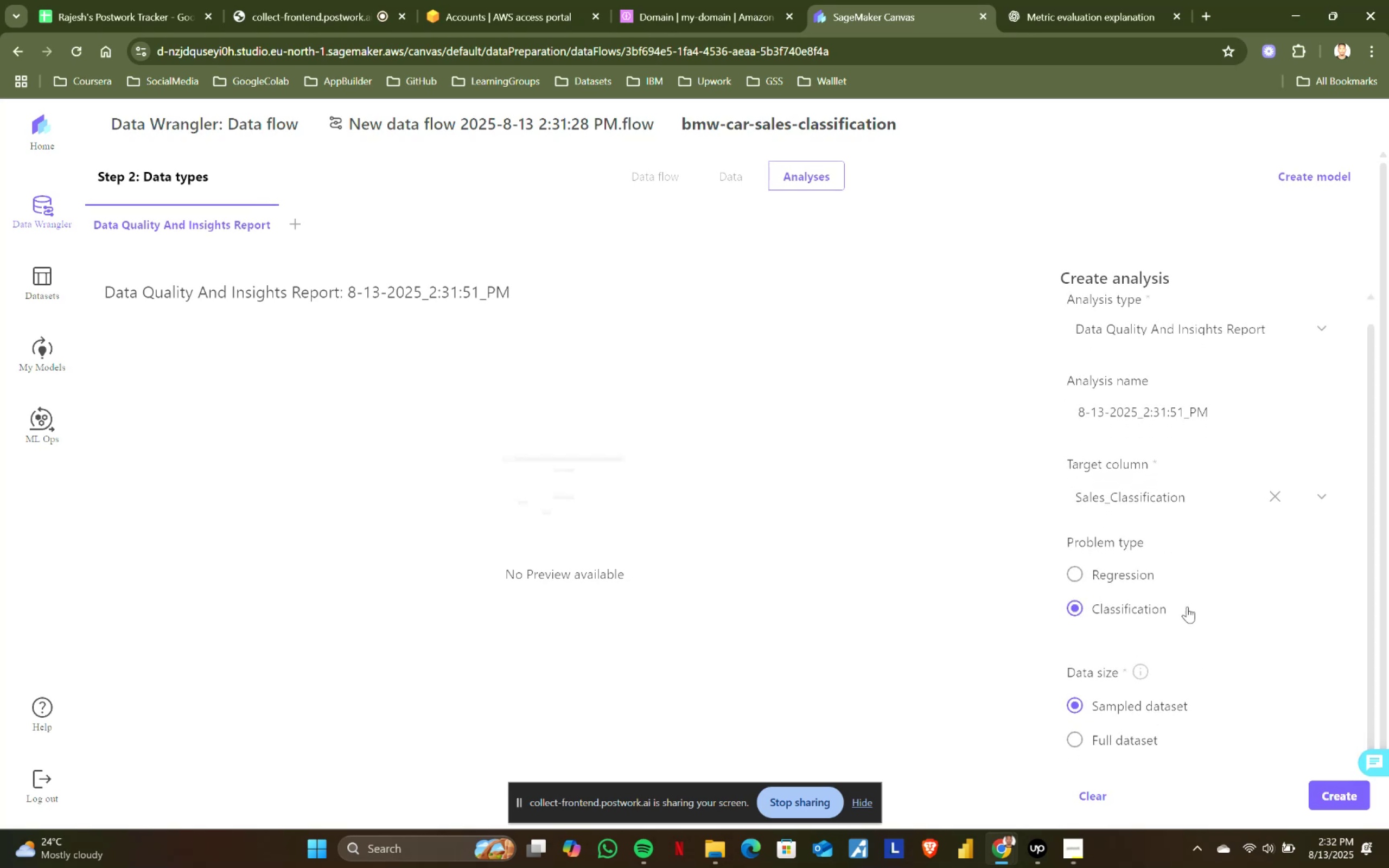 
scroll: coordinate [1199, 618], scroll_direction: down, amount: 3.0
 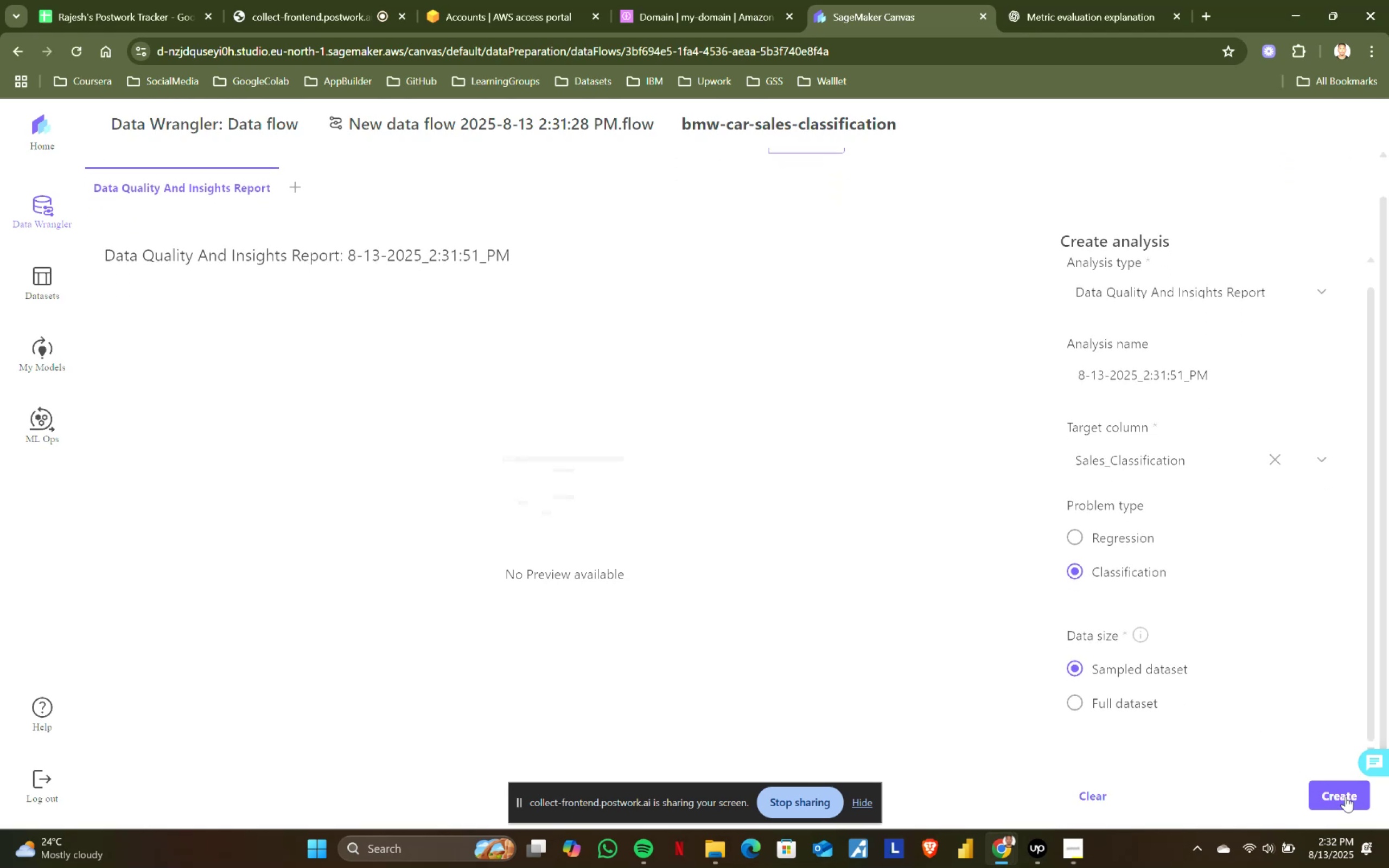 
left_click([1346, 793])
 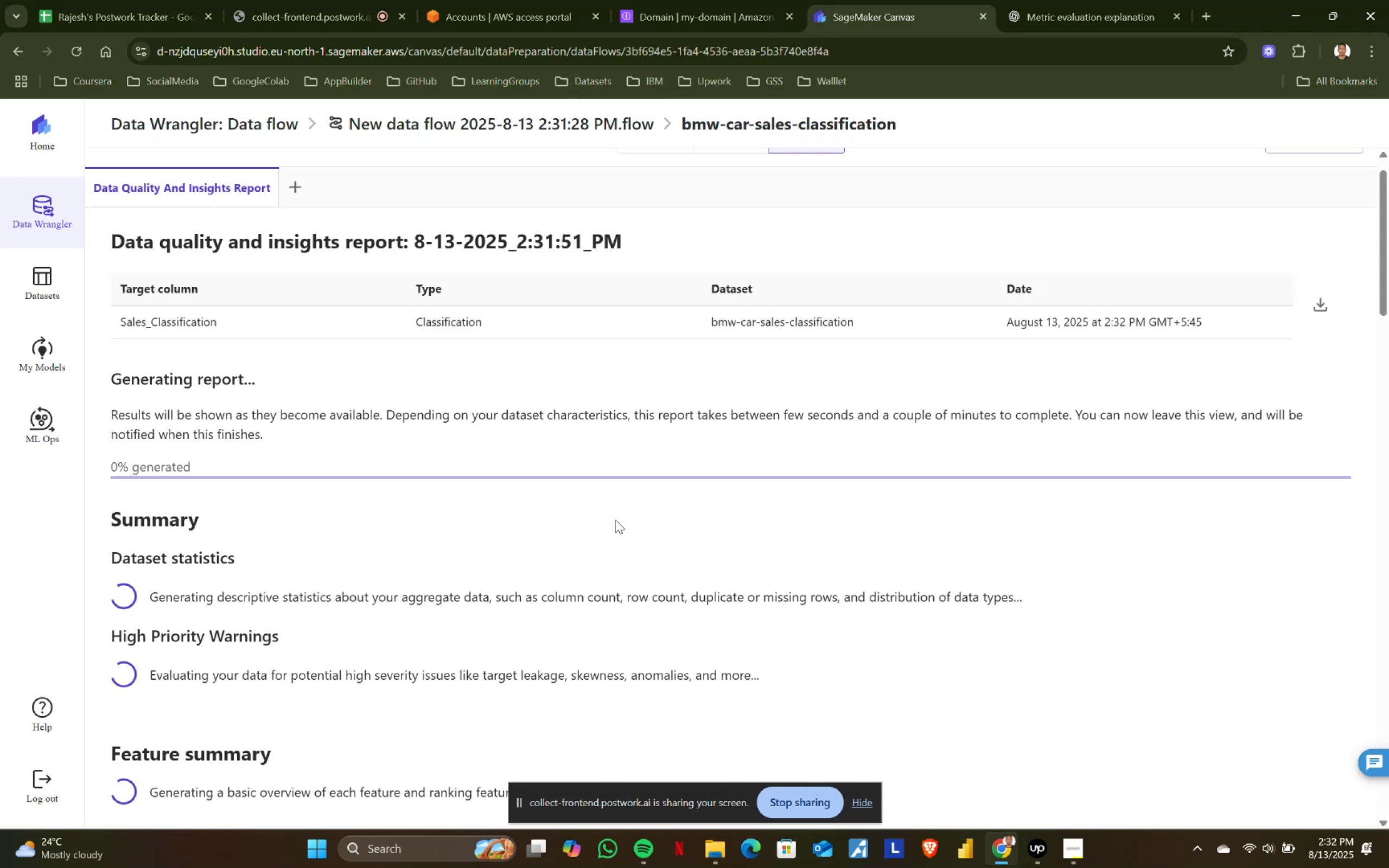 
scroll: coordinate [615, 520], scroll_direction: down, amount: 2.0
 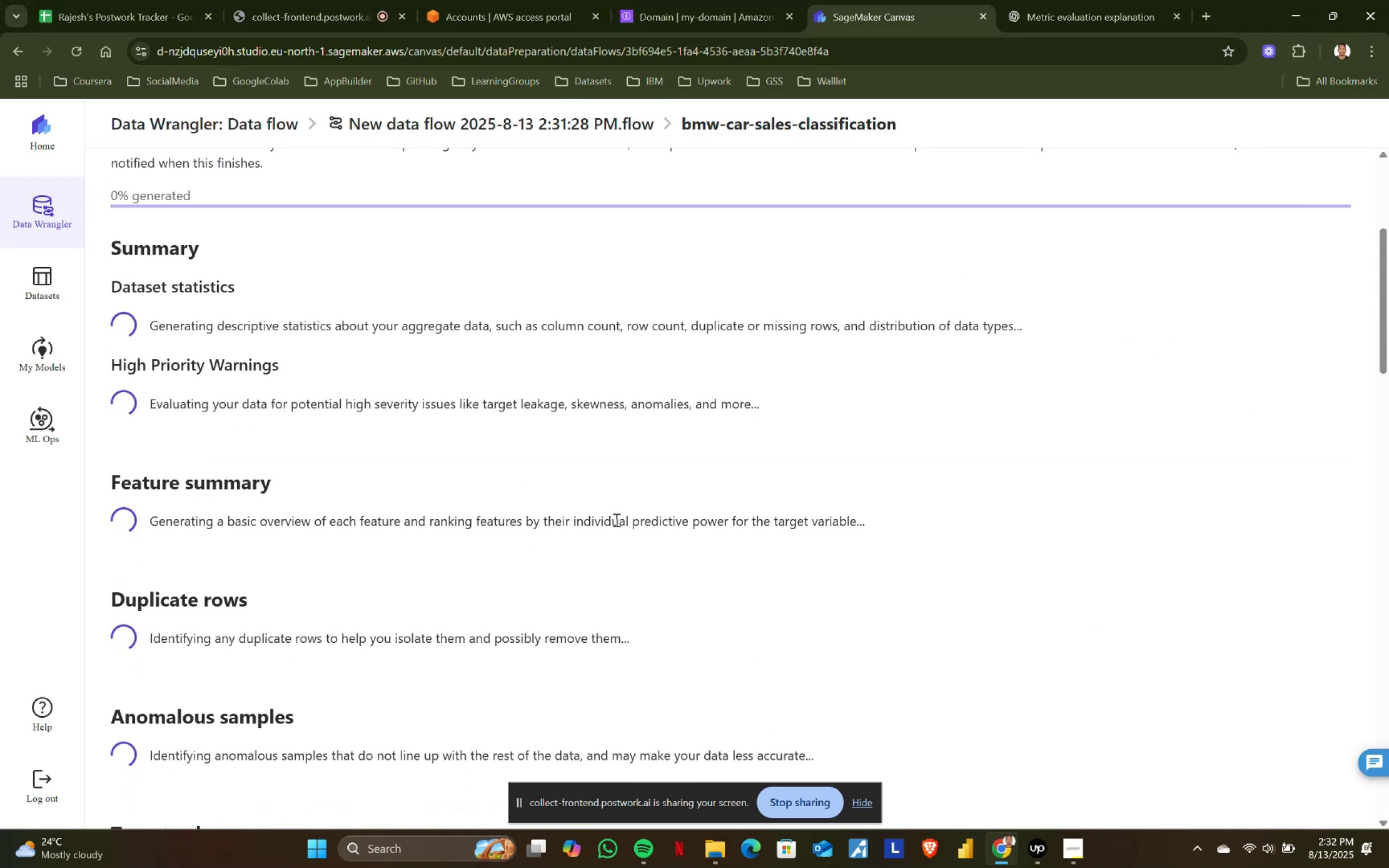 
scroll: coordinate [615, 520], scroll_direction: up, amount: 2.0
 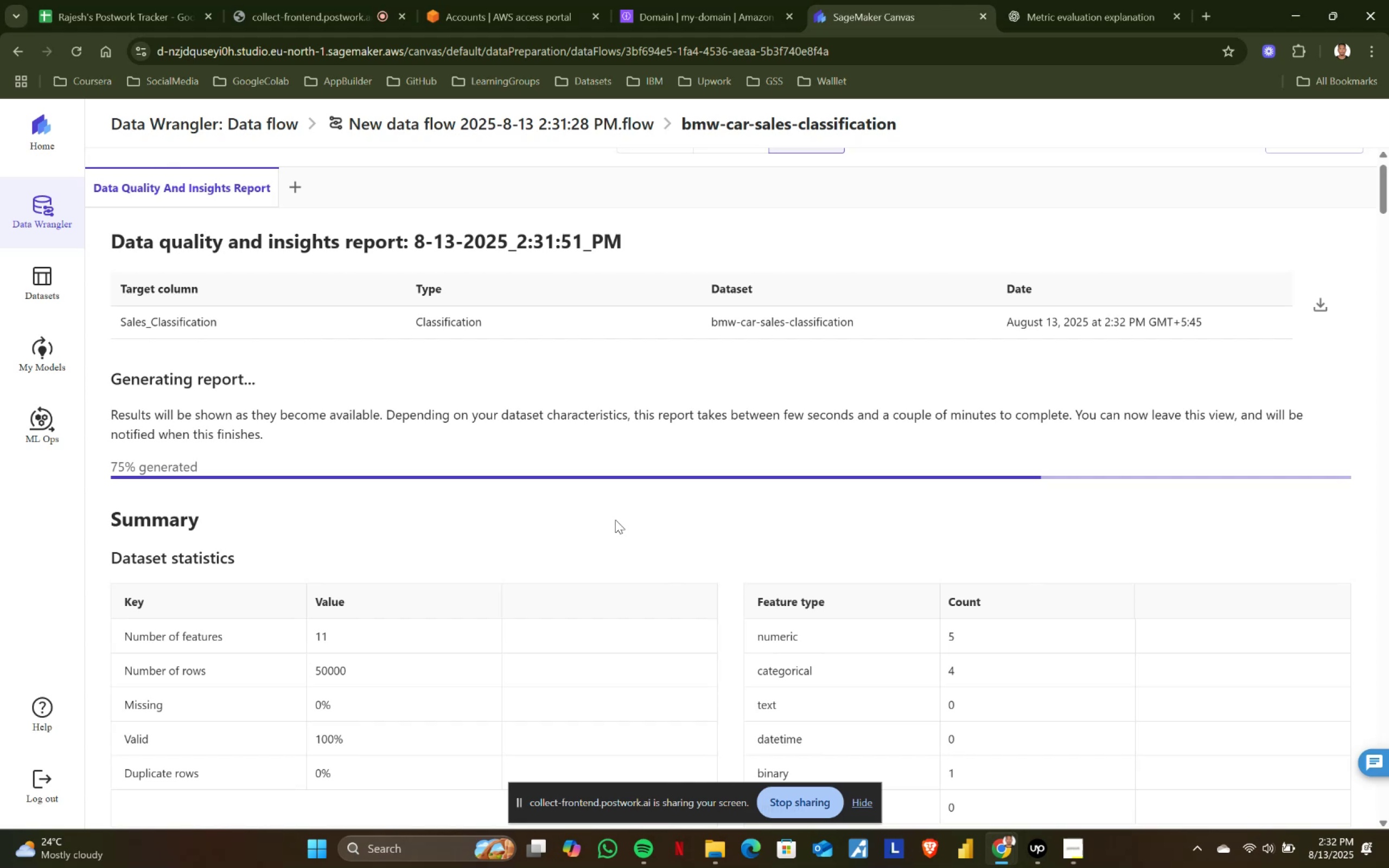 
wait(28.97)
 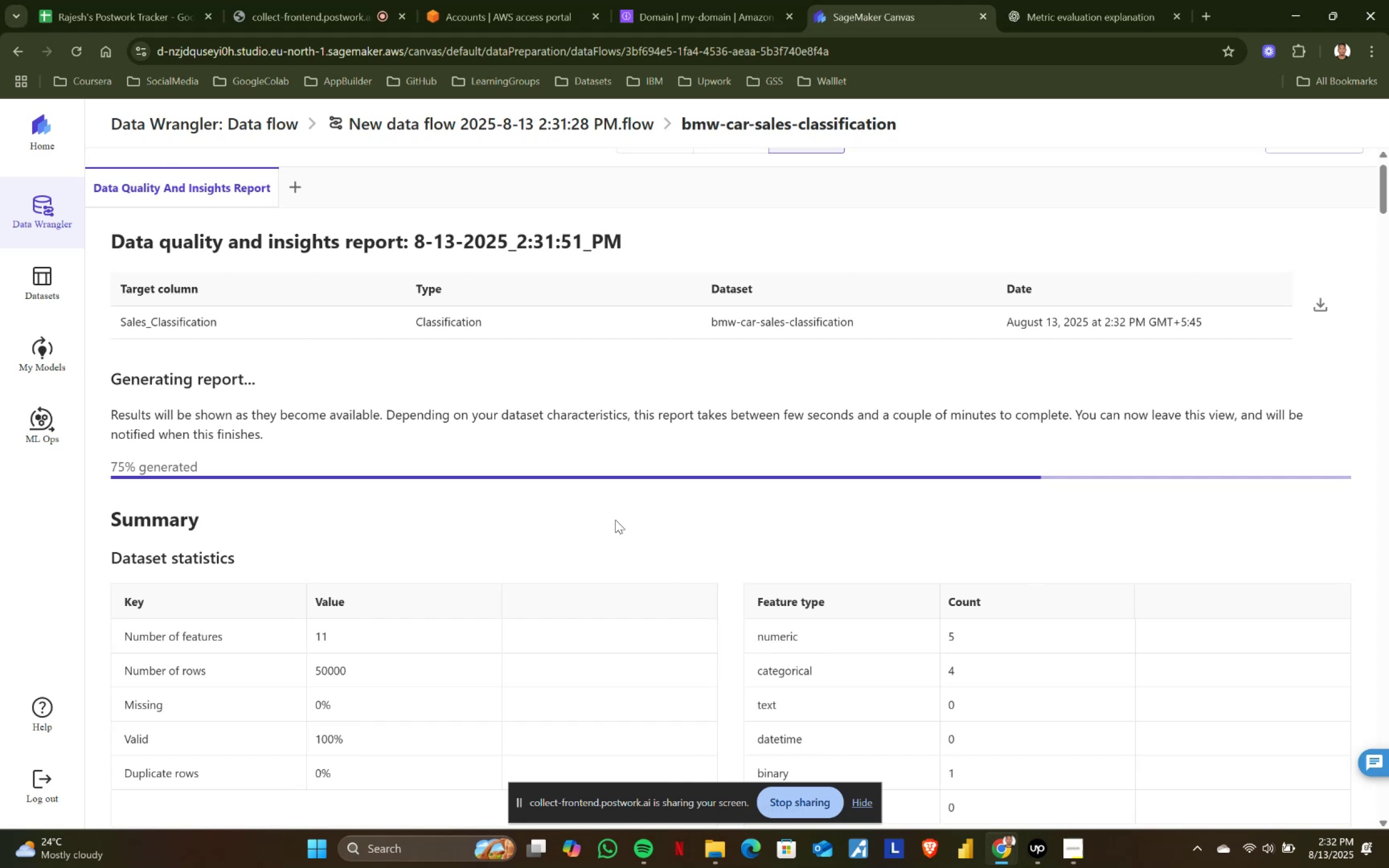 
scroll: coordinate [718, 556], scroll_direction: down, amount: 3.0
 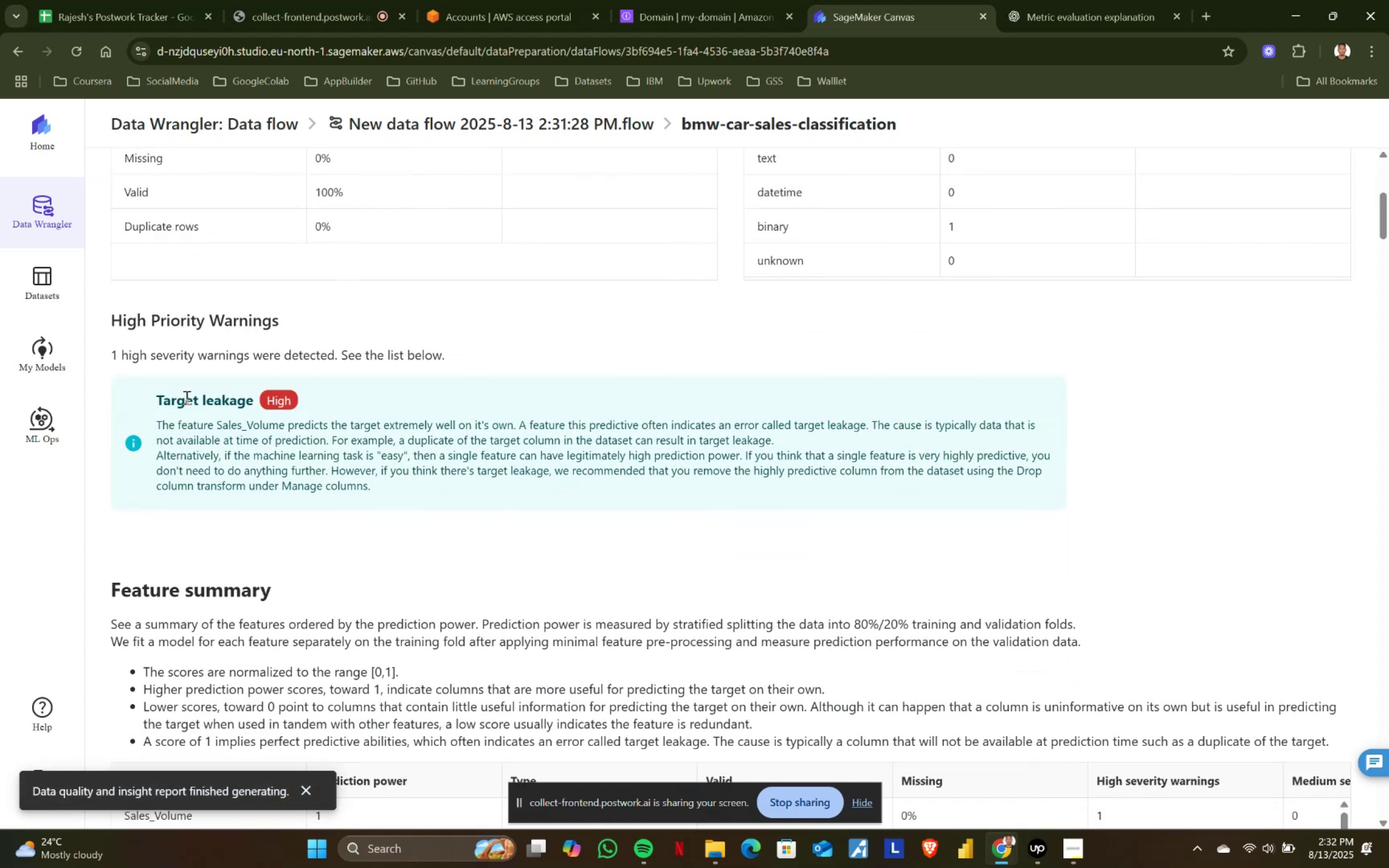 
left_click_drag(start_coordinate=[104, 344], to_coordinate=[497, 358])
 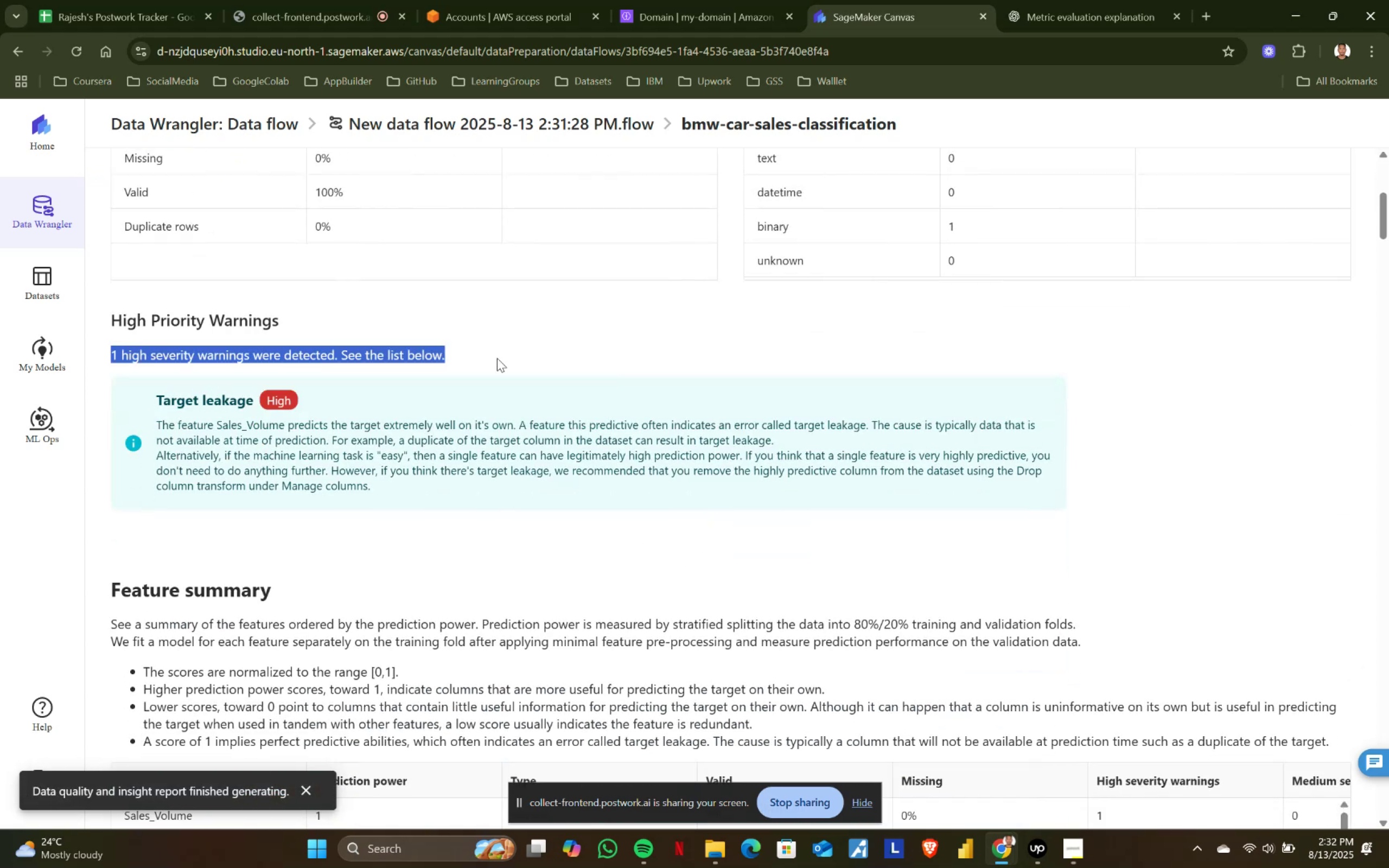 
left_click([497, 358])
 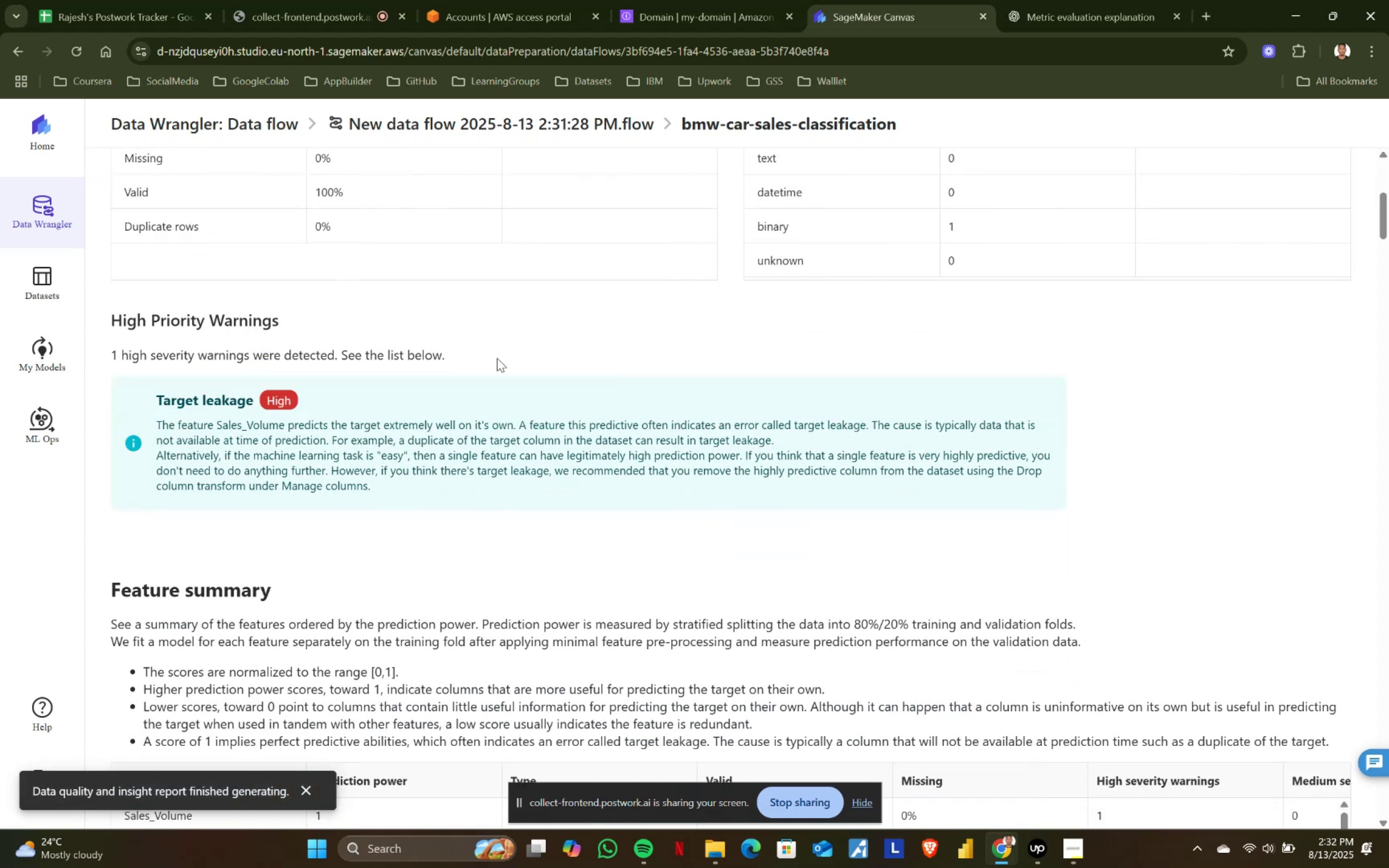 
scroll: coordinate [239, 496], scroll_direction: down, amount: 7.0
 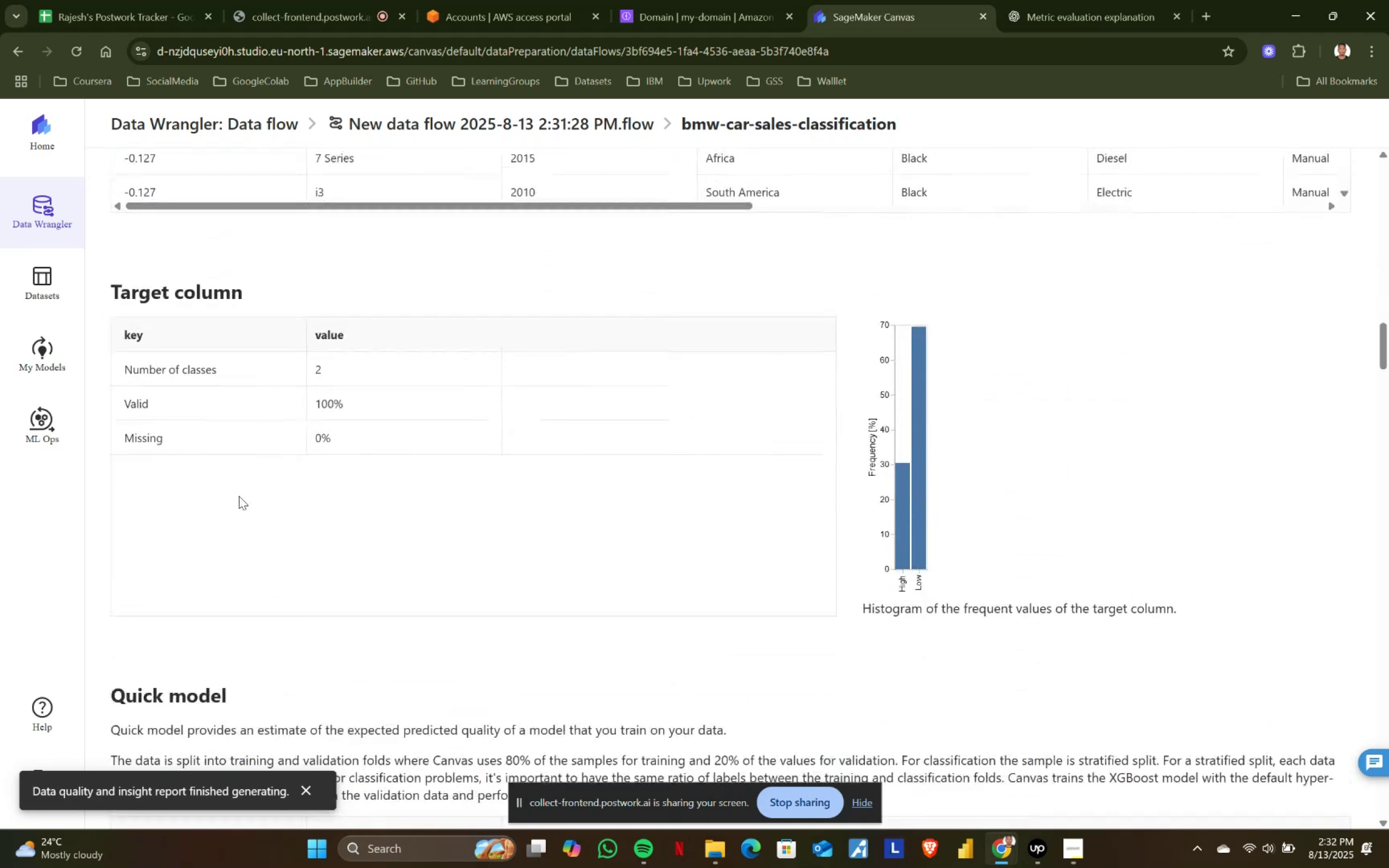 
scroll: coordinate [239, 496], scroll_direction: none, amount: 0.0
 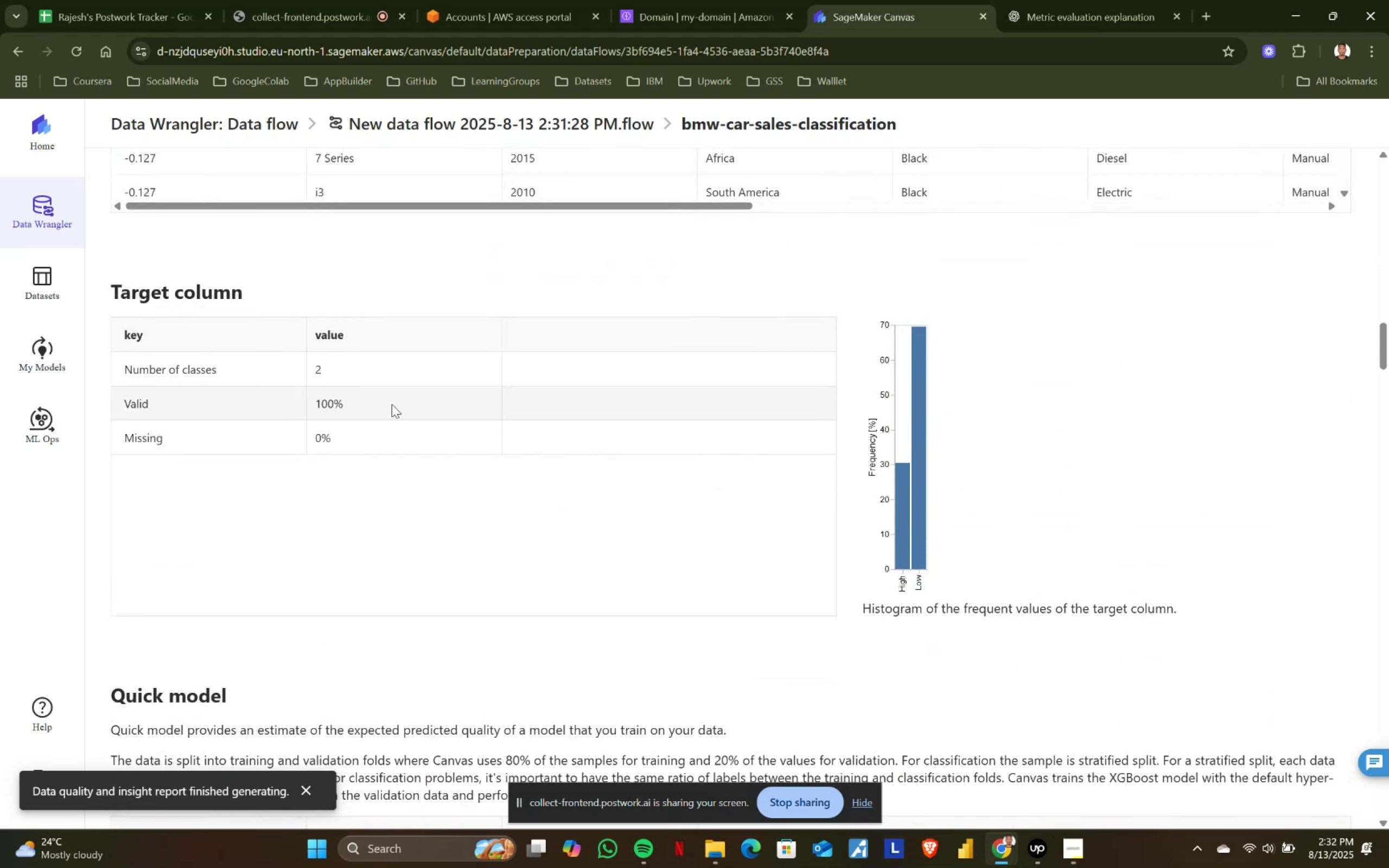 
double_click([345, 445])
 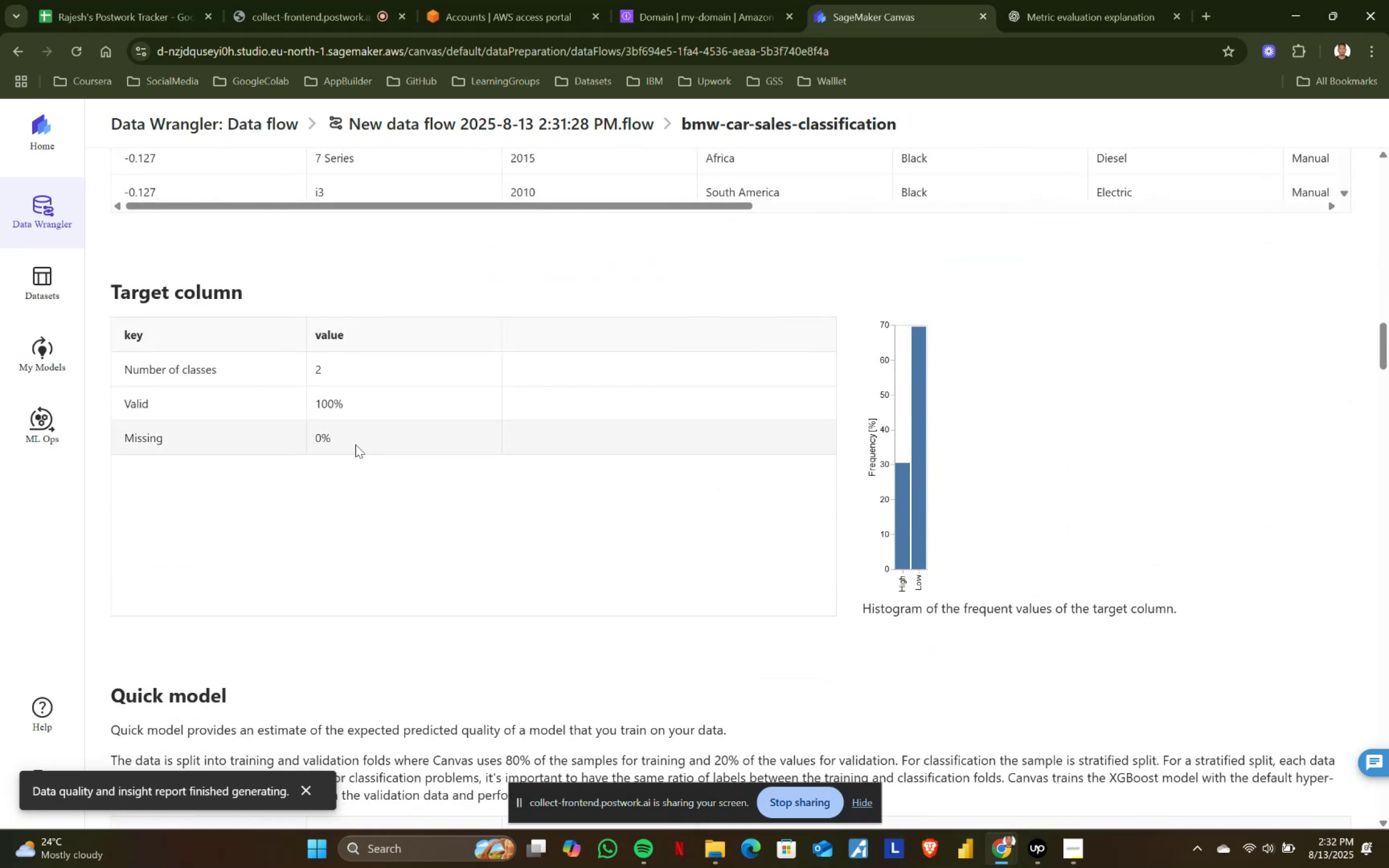 
scroll: coordinate [359, 444], scroll_direction: up, amount: 1.0
 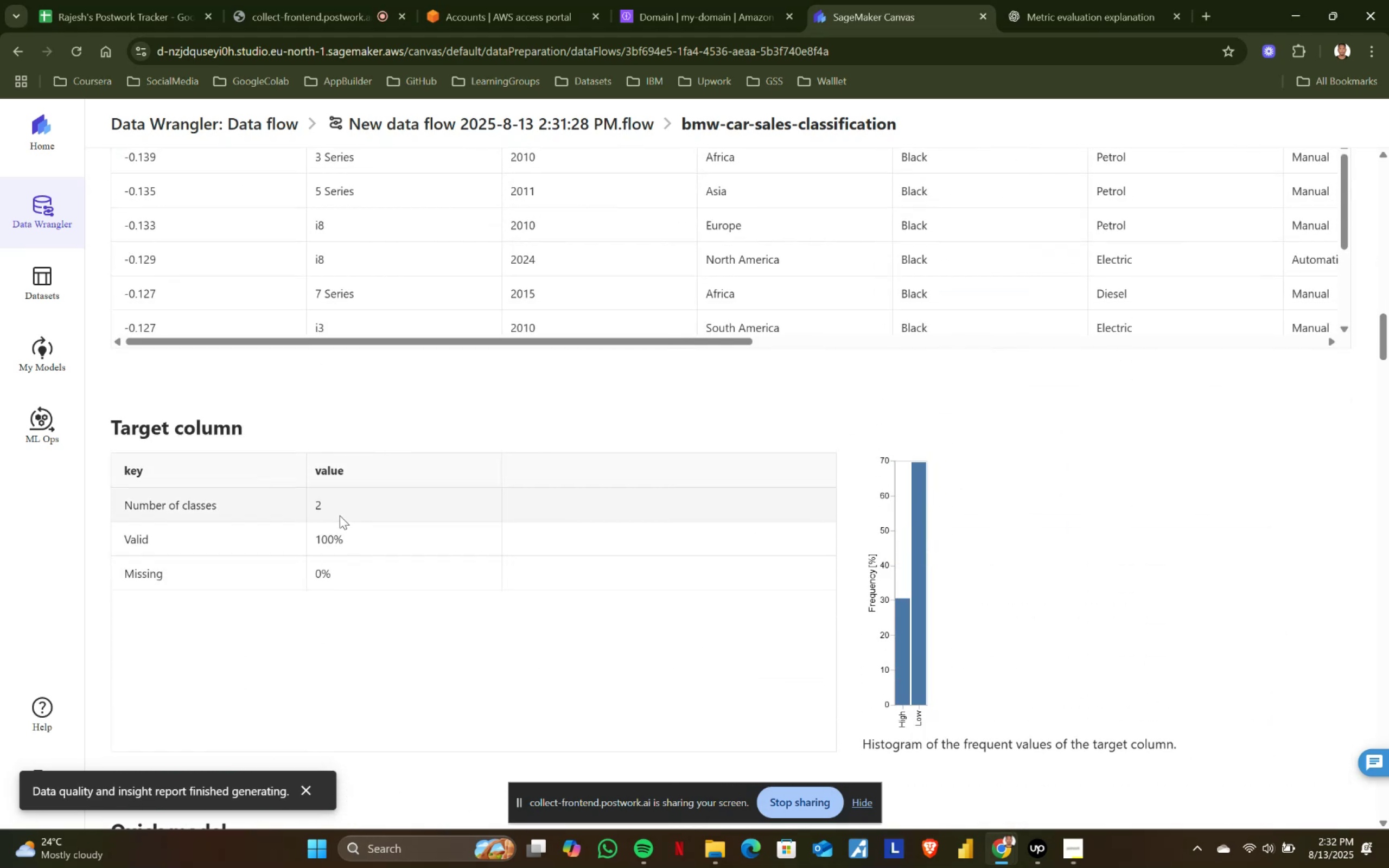 
left_click([356, 495])
 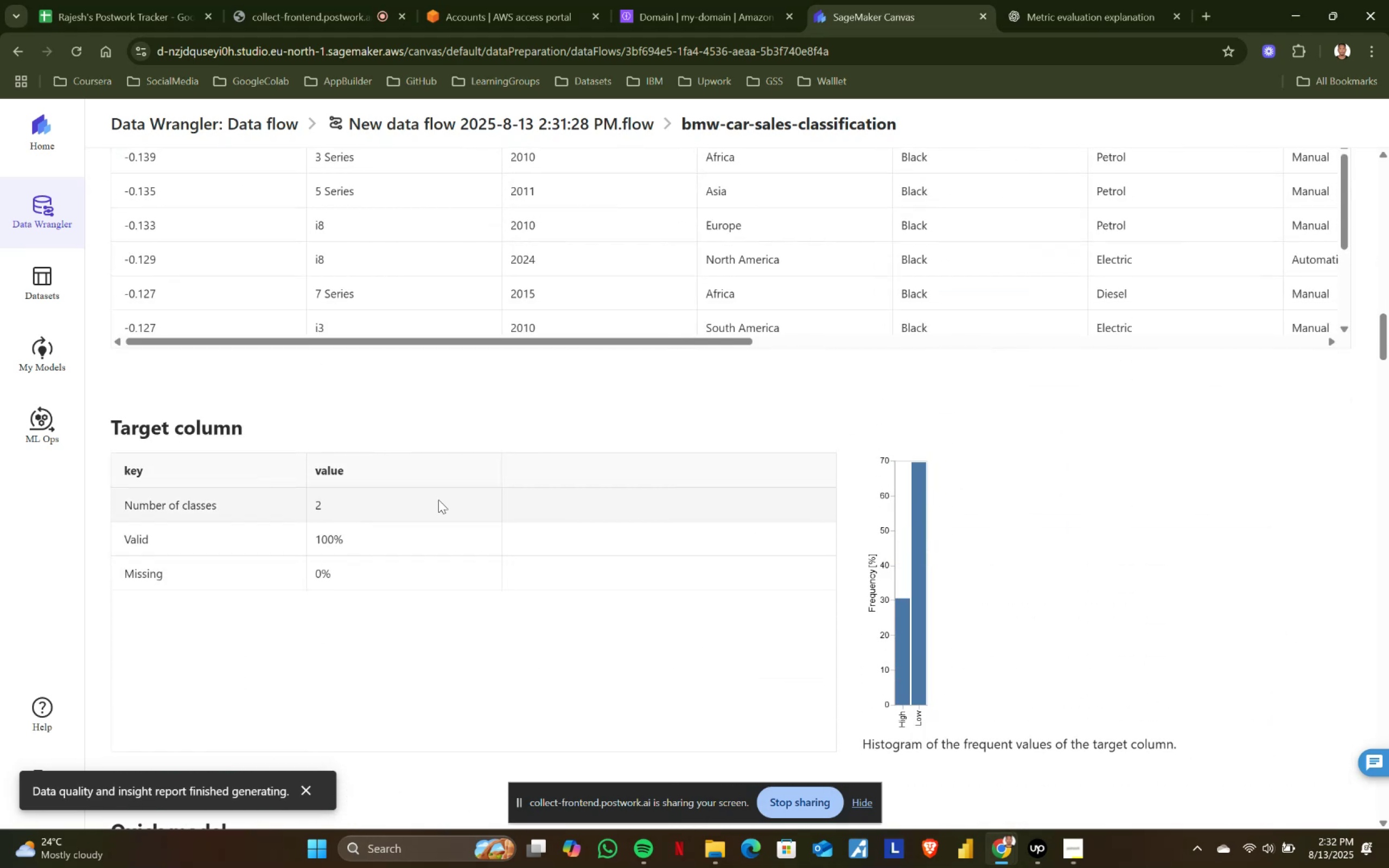 
scroll: coordinate [608, 509], scroll_direction: up, amount: 2.0
 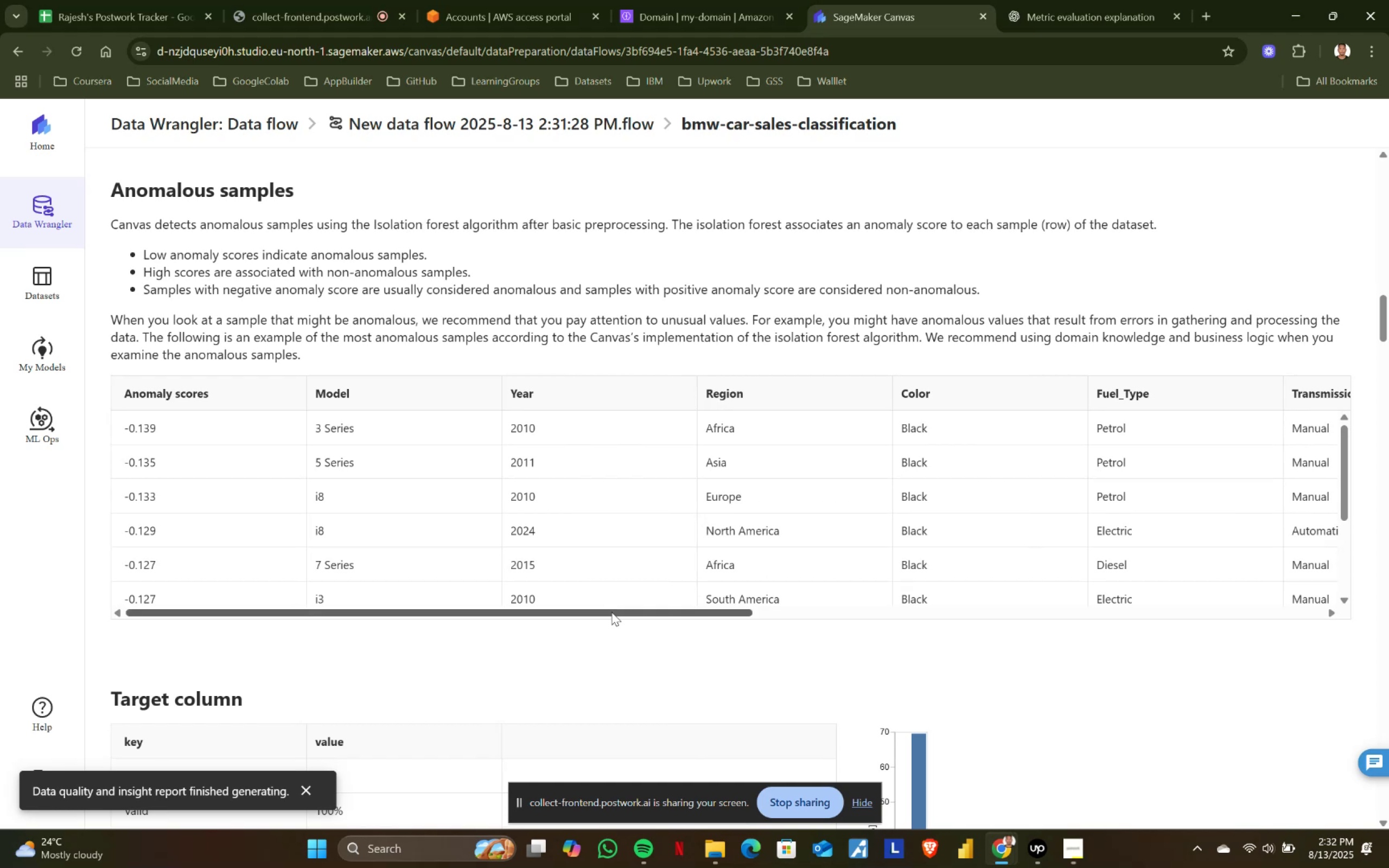 
left_click_drag(start_coordinate=[608, 616], to_coordinate=[1351, 615])
 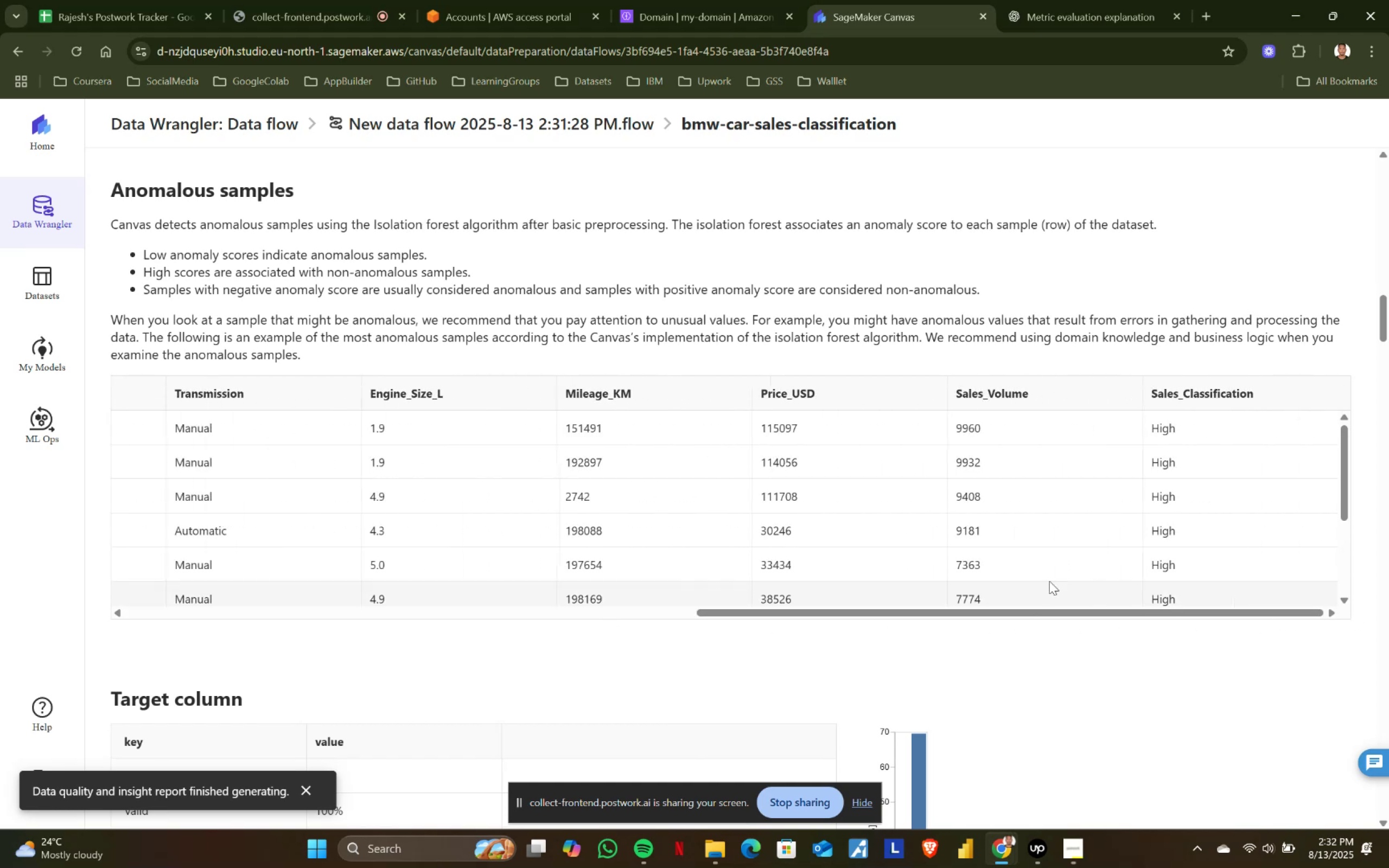 
scroll: coordinate [476, 684], scroll_direction: down, amount: 12.0
 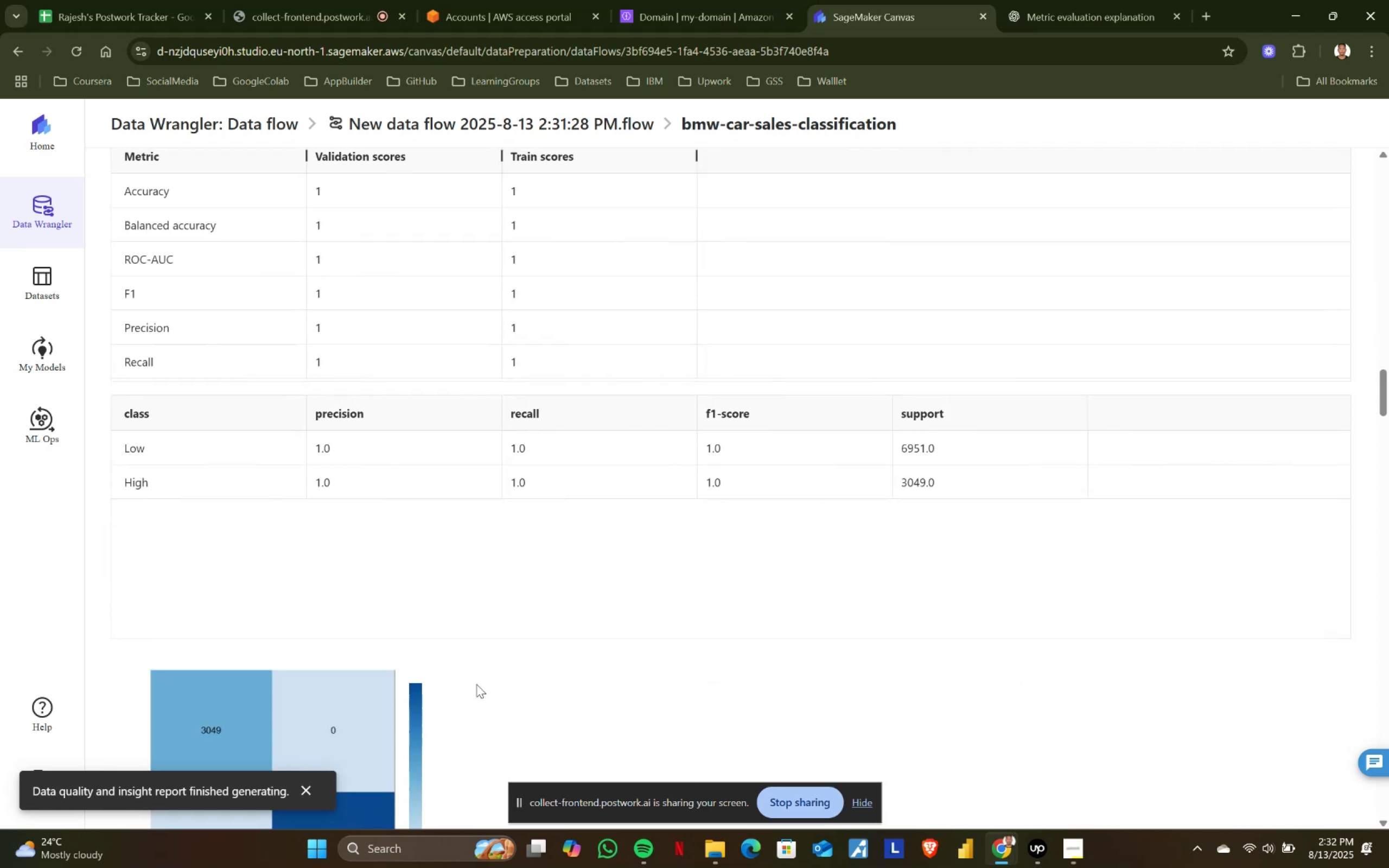 
scroll: coordinate [1034, 386], scroll_direction: up, amount: 3.0
 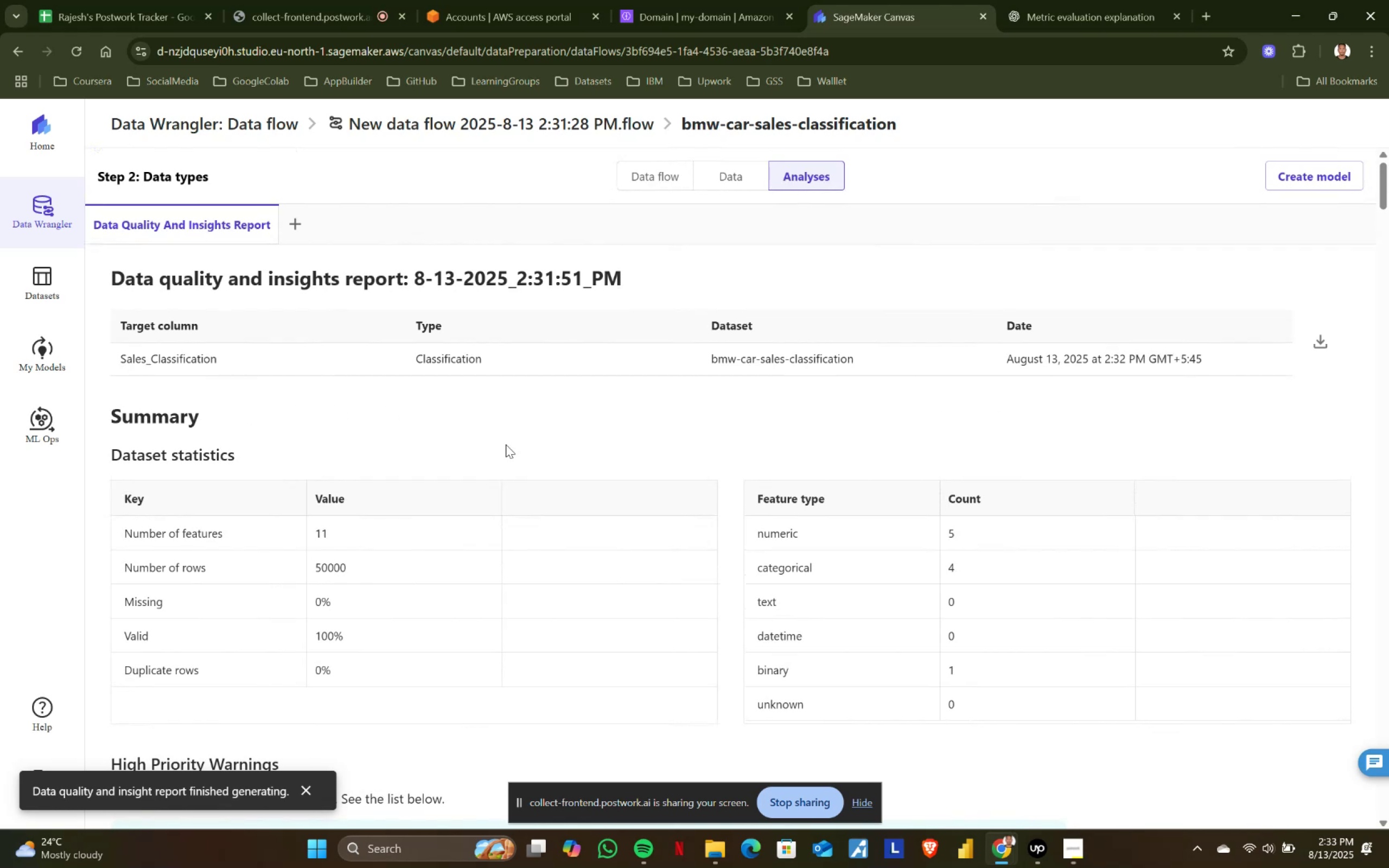 
scroll: coordinate [506, 444], scroll_direction: down, amount: 1.0
 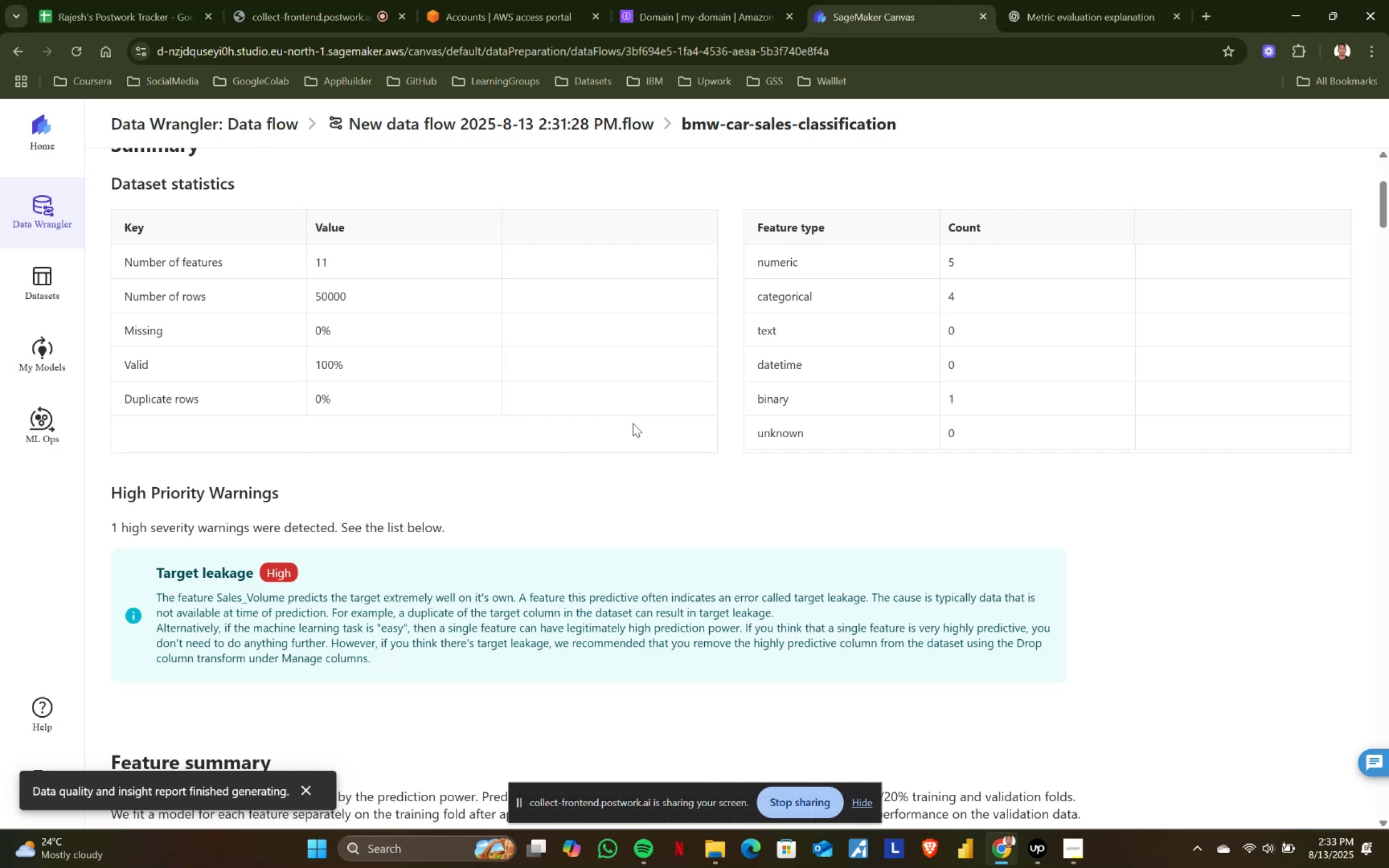 
wait(54.82)
 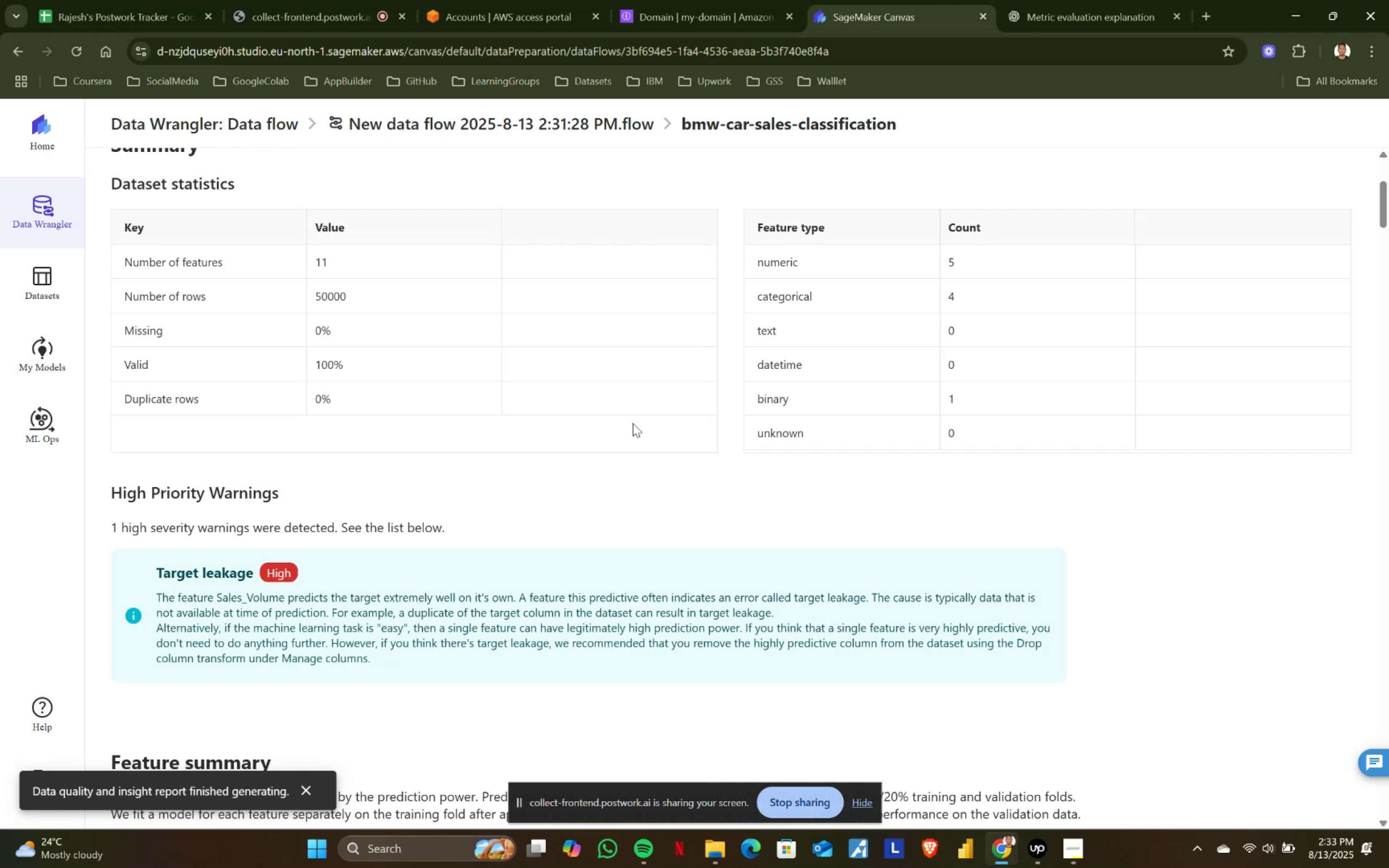 
scroll: coordinate [633, 423], scroll_direction: up, amount: 1.0
 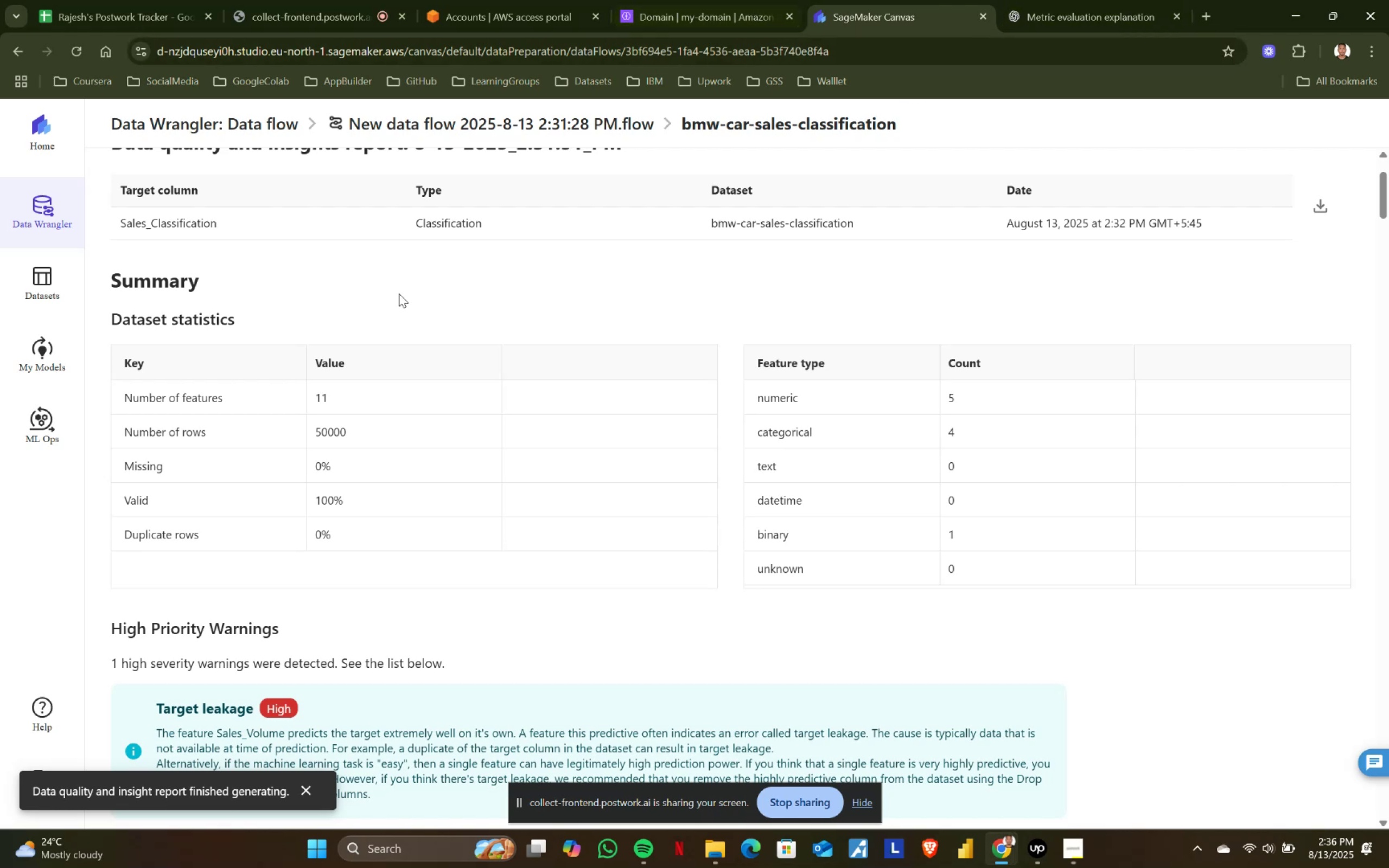 
wait(138.46)
 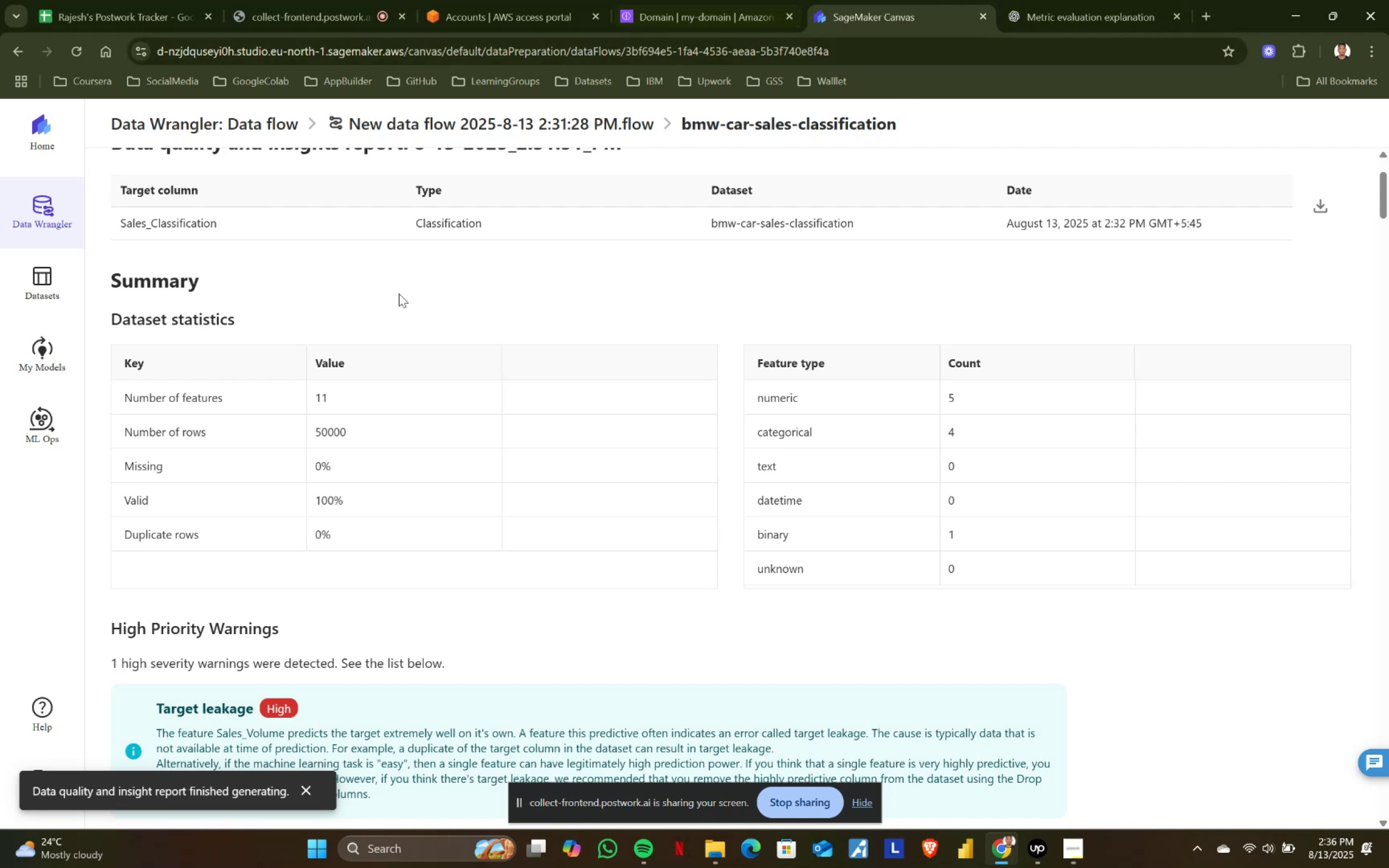 
scroll: coordinate [445, 305], scroll_direction: none, amount: 0.0
 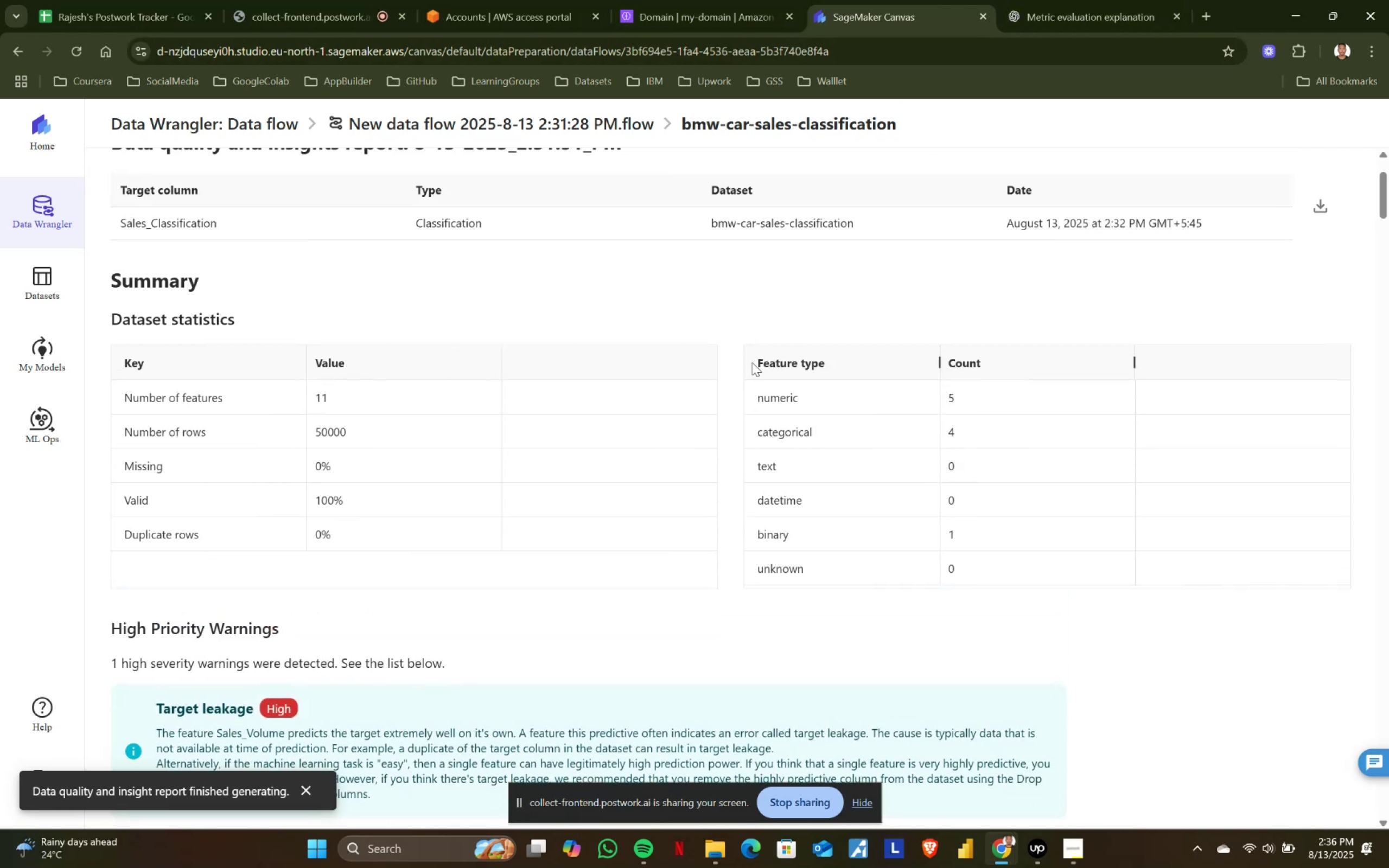 
scroll: coordinate [754, 358], scroll_direction: down, amount: 1.0
 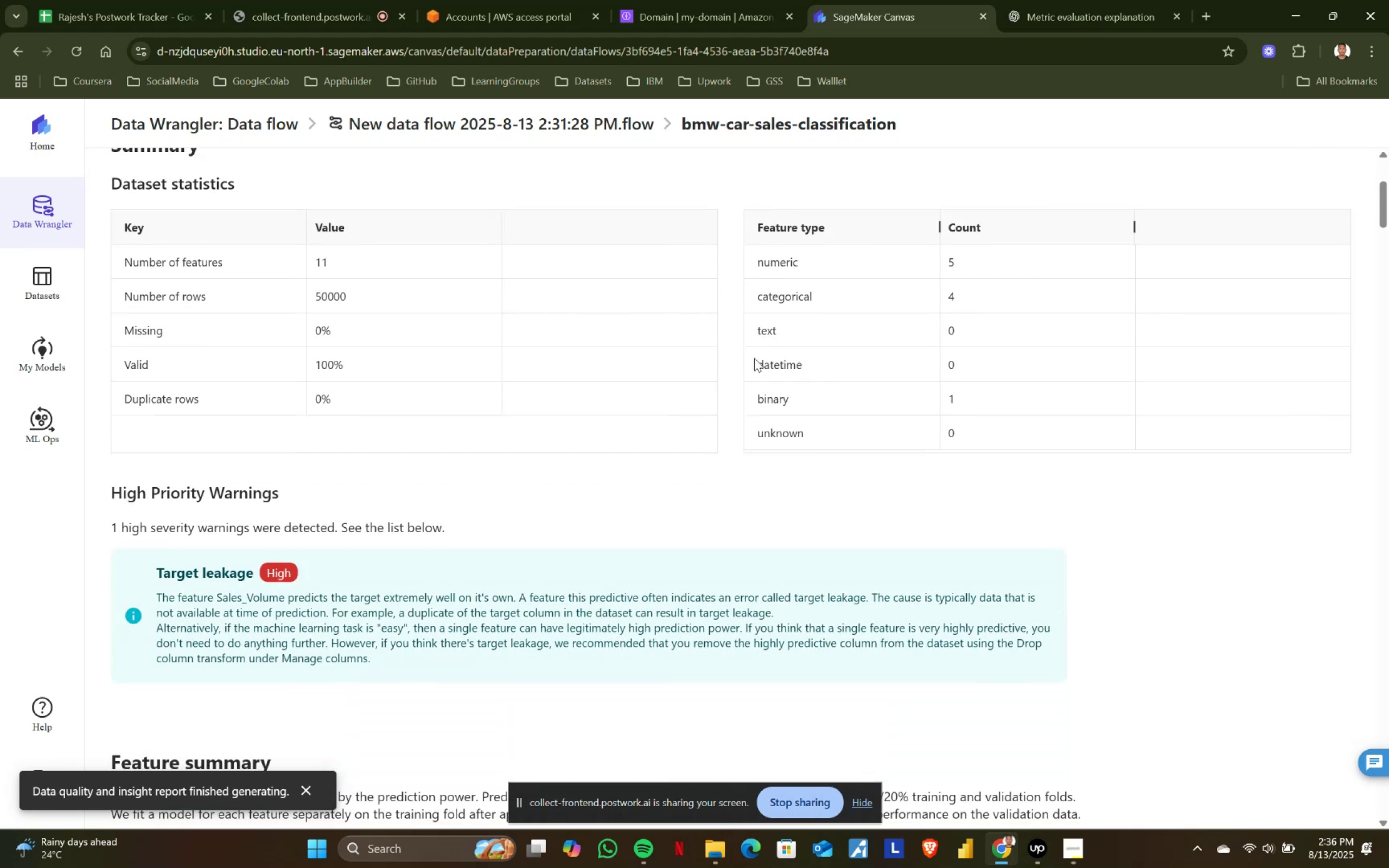 
scroll: coordinate [755, 357], scroll_direction: none, amount: 0.0
 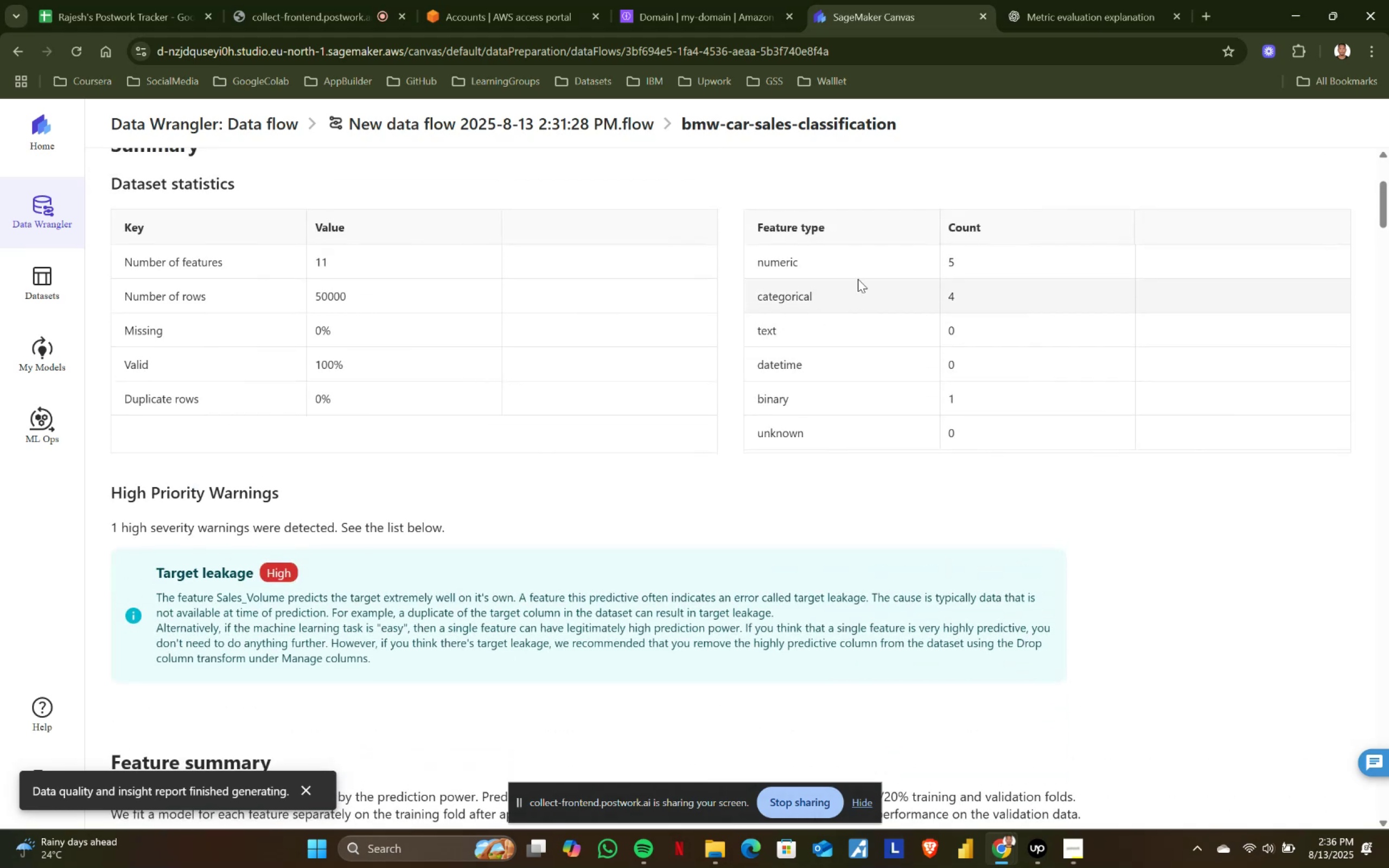 
scroll: coordinate [403, 303], scroll_direction: up, amount: 1.0
 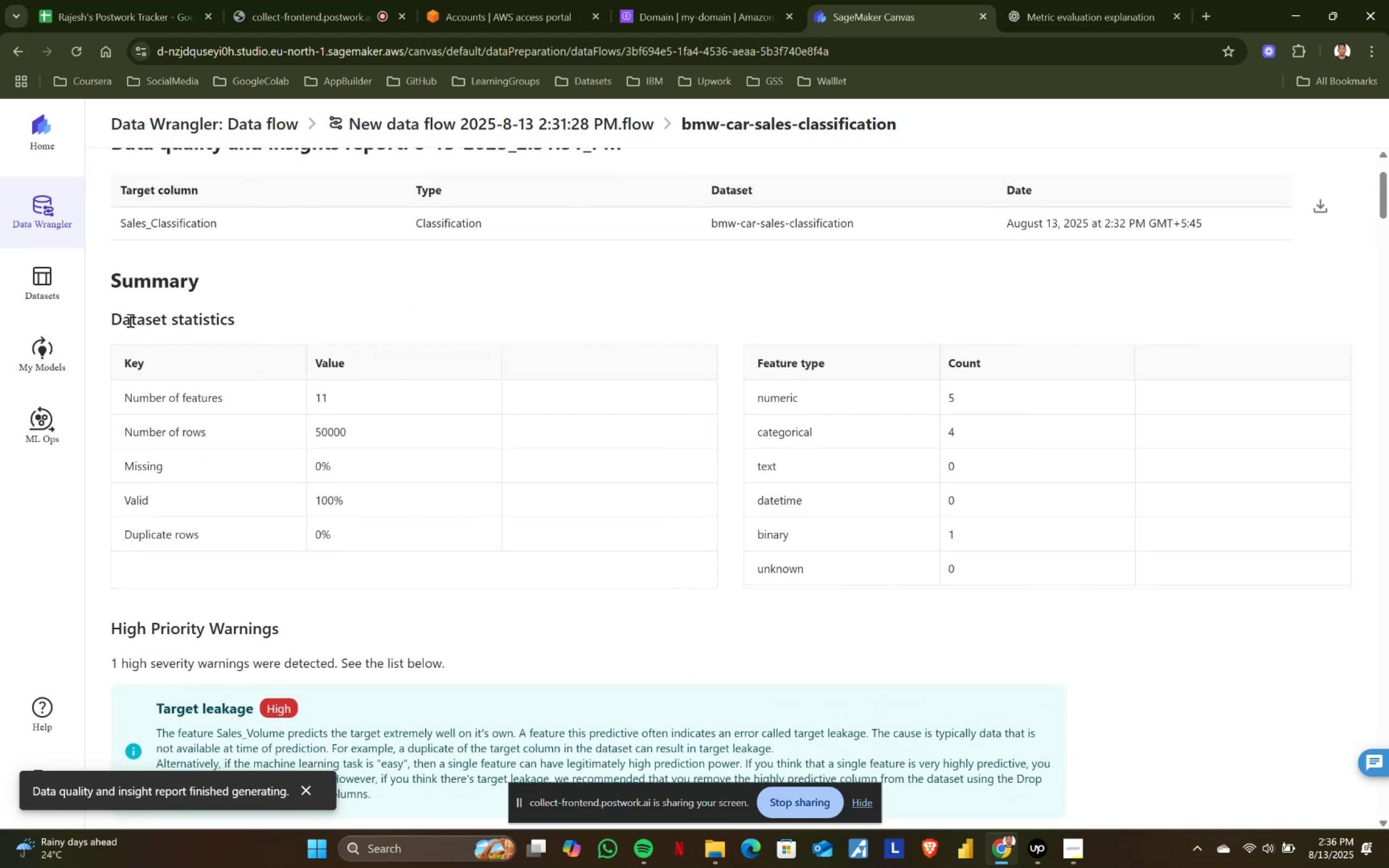 
left_click_drag(start_coordinate=[118, 397], to_coordinate=[264, 395])
 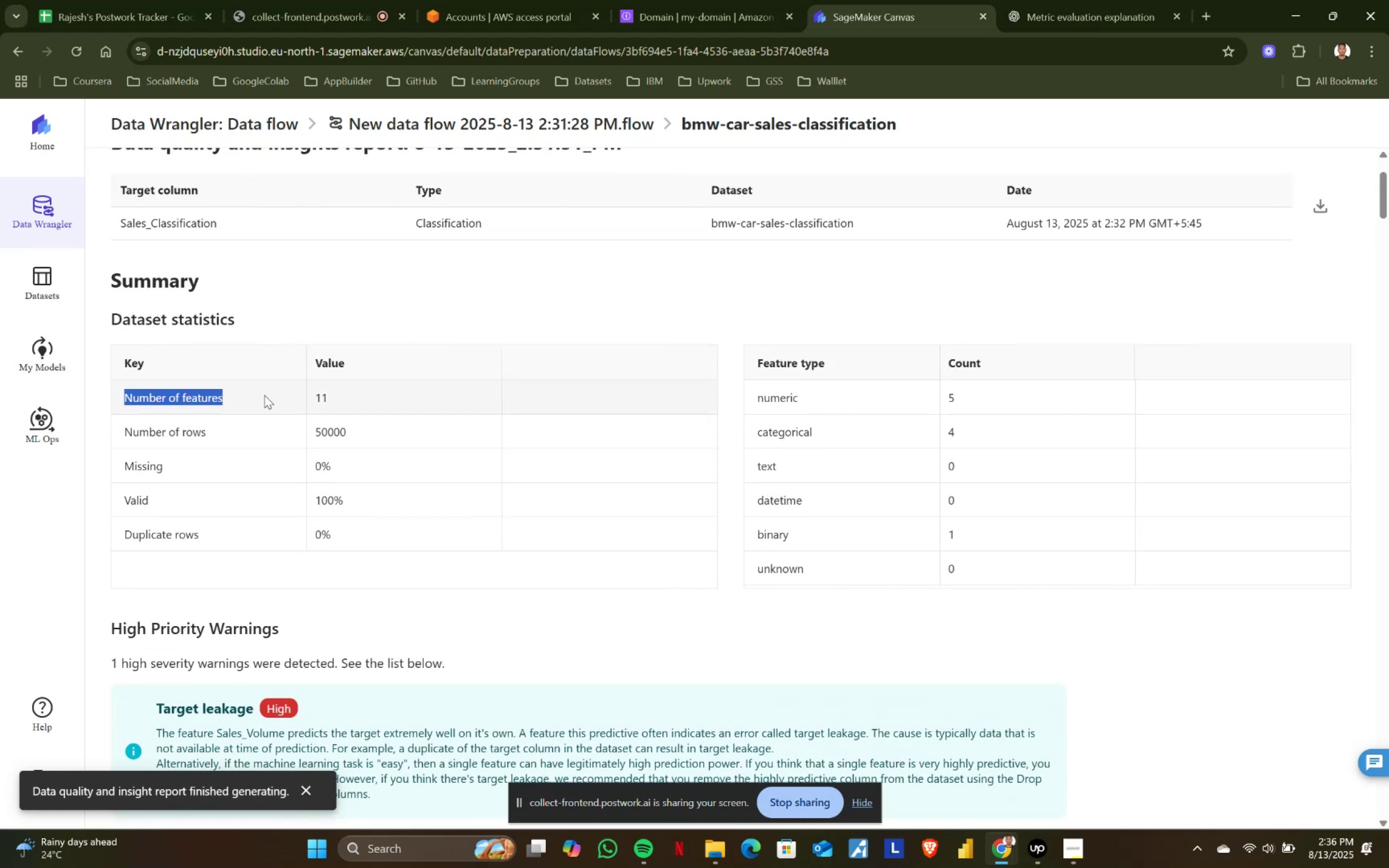 
left_click([264, 395])
 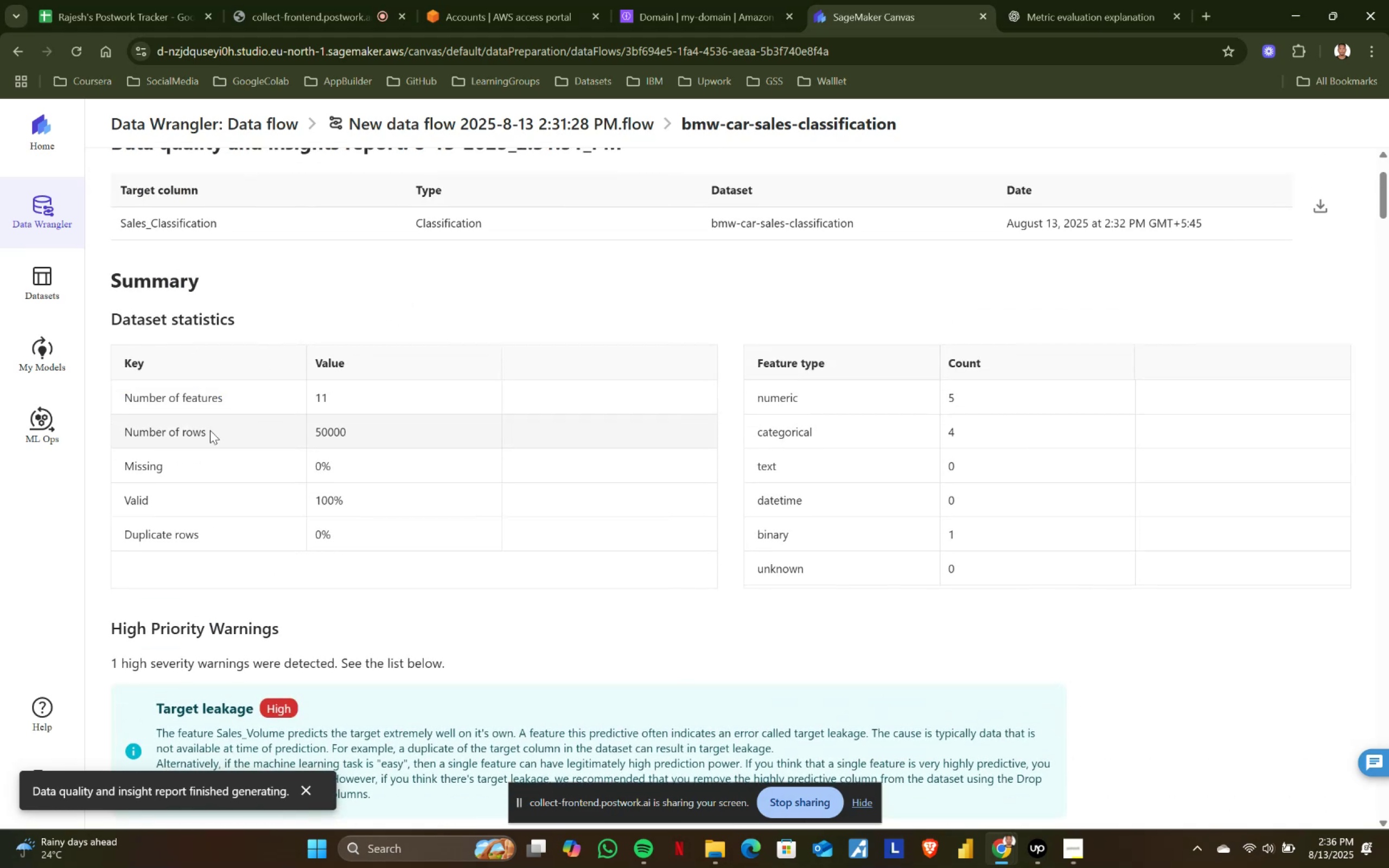 
left_click_drag(start_coordinate=[119, 434], to_coordinate=[260, 434])
 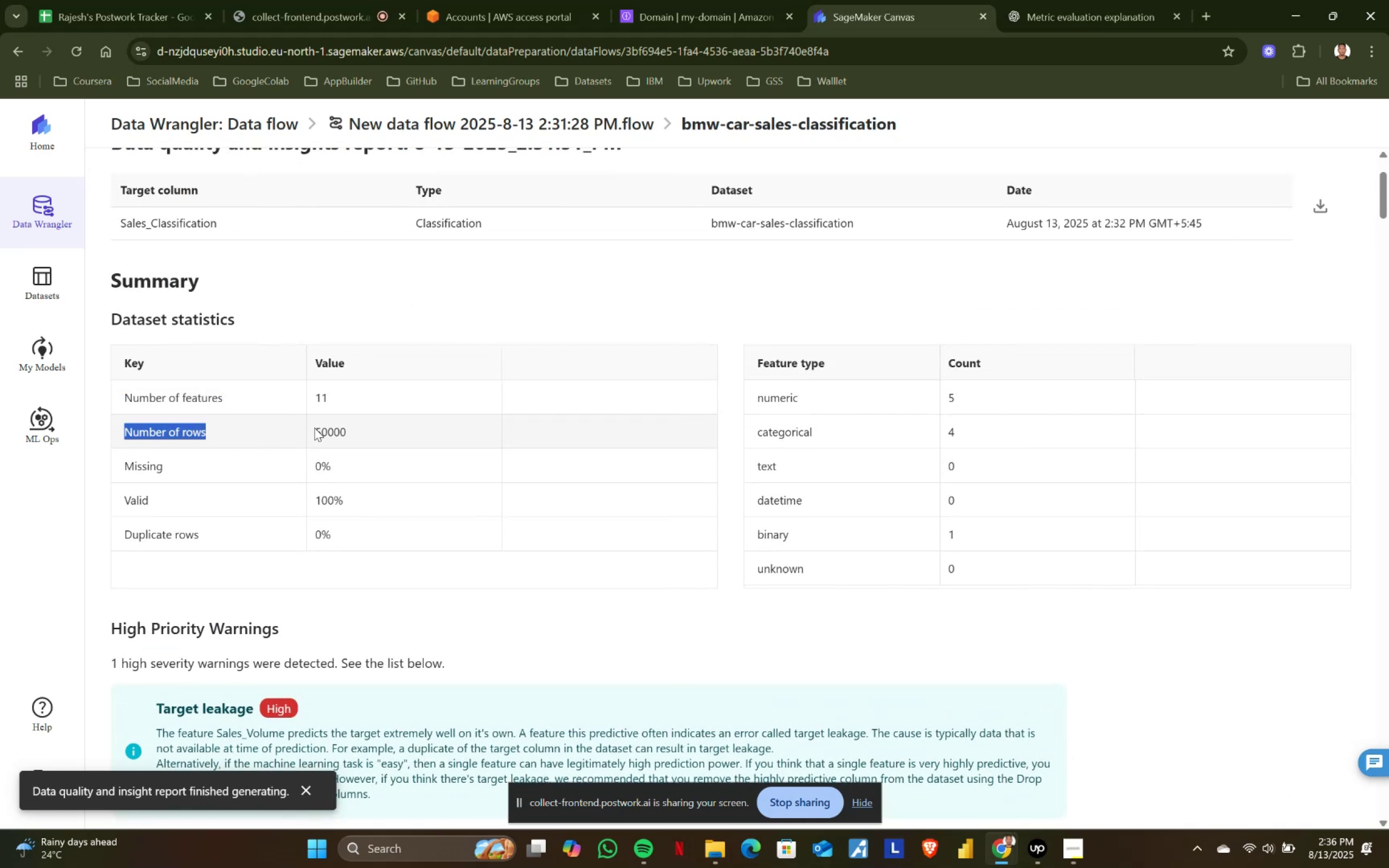 
left_click_drag(start_coordinate=[314, 427], to_coordinate=[423, 425])
 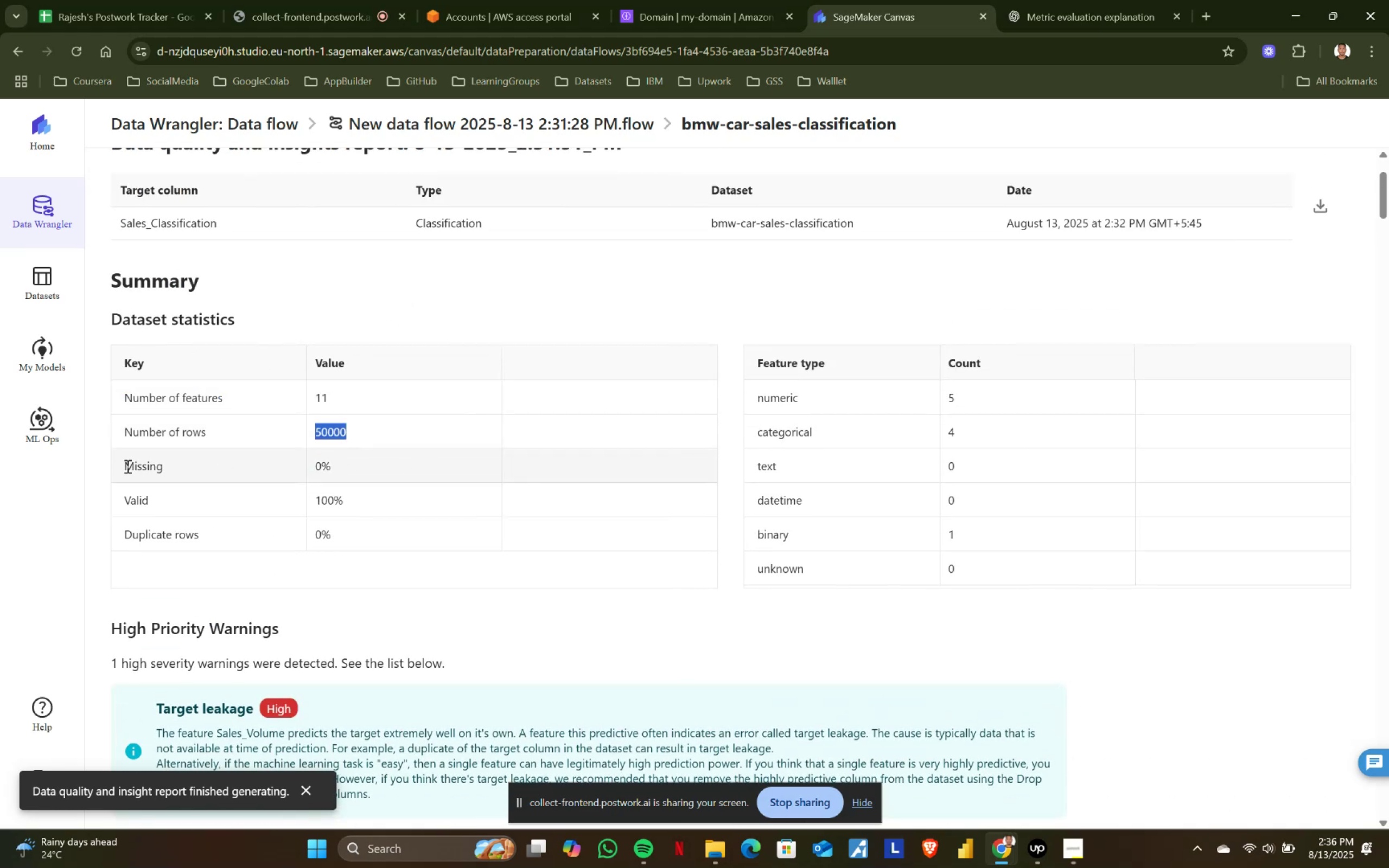 
left_click_drag(start_coordinate=[120, 466], to_coordinate=[209, 470])
 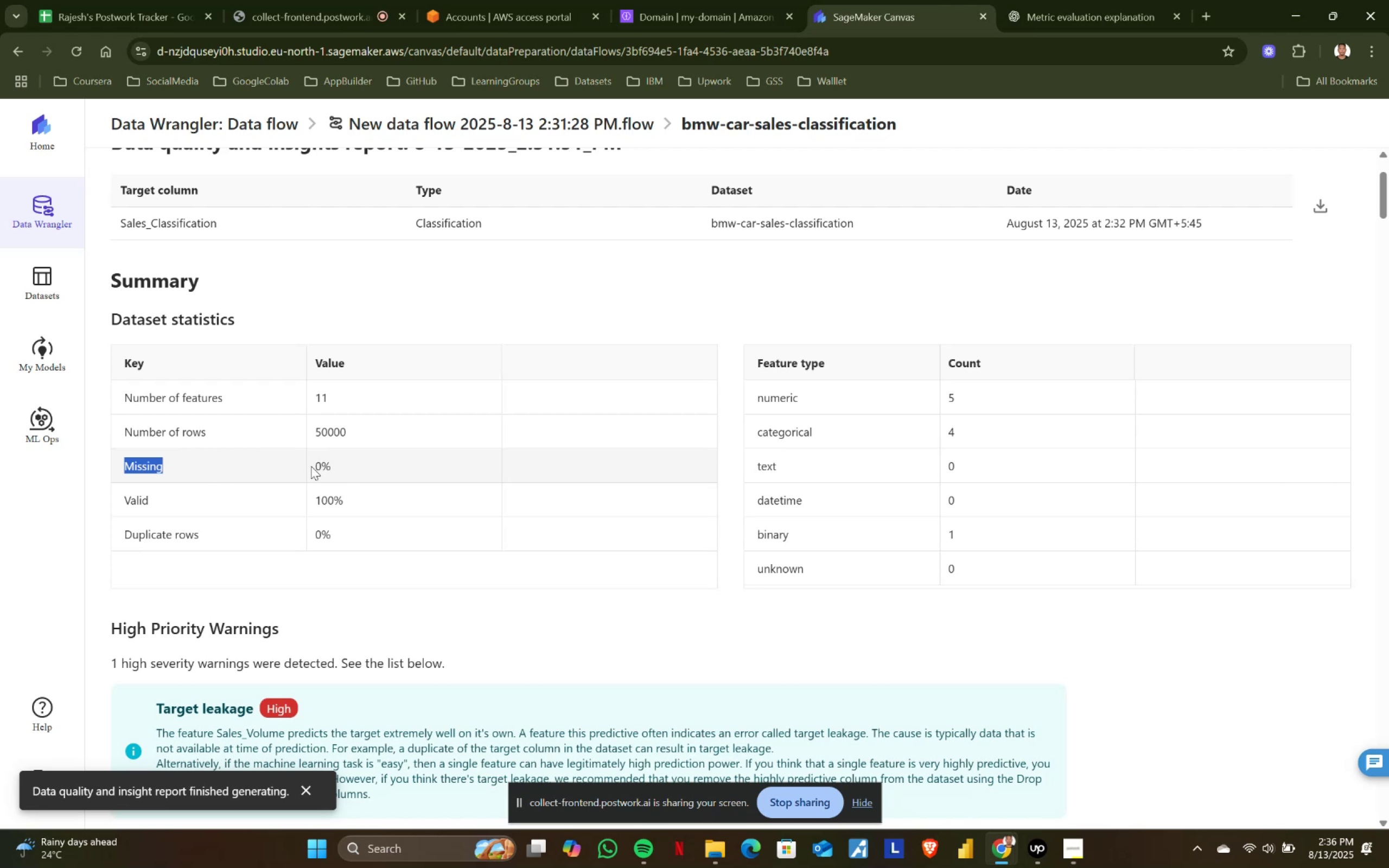 
left_click_drag(start_coordinate=[306, 464], to_coordinate=[387, 464])
 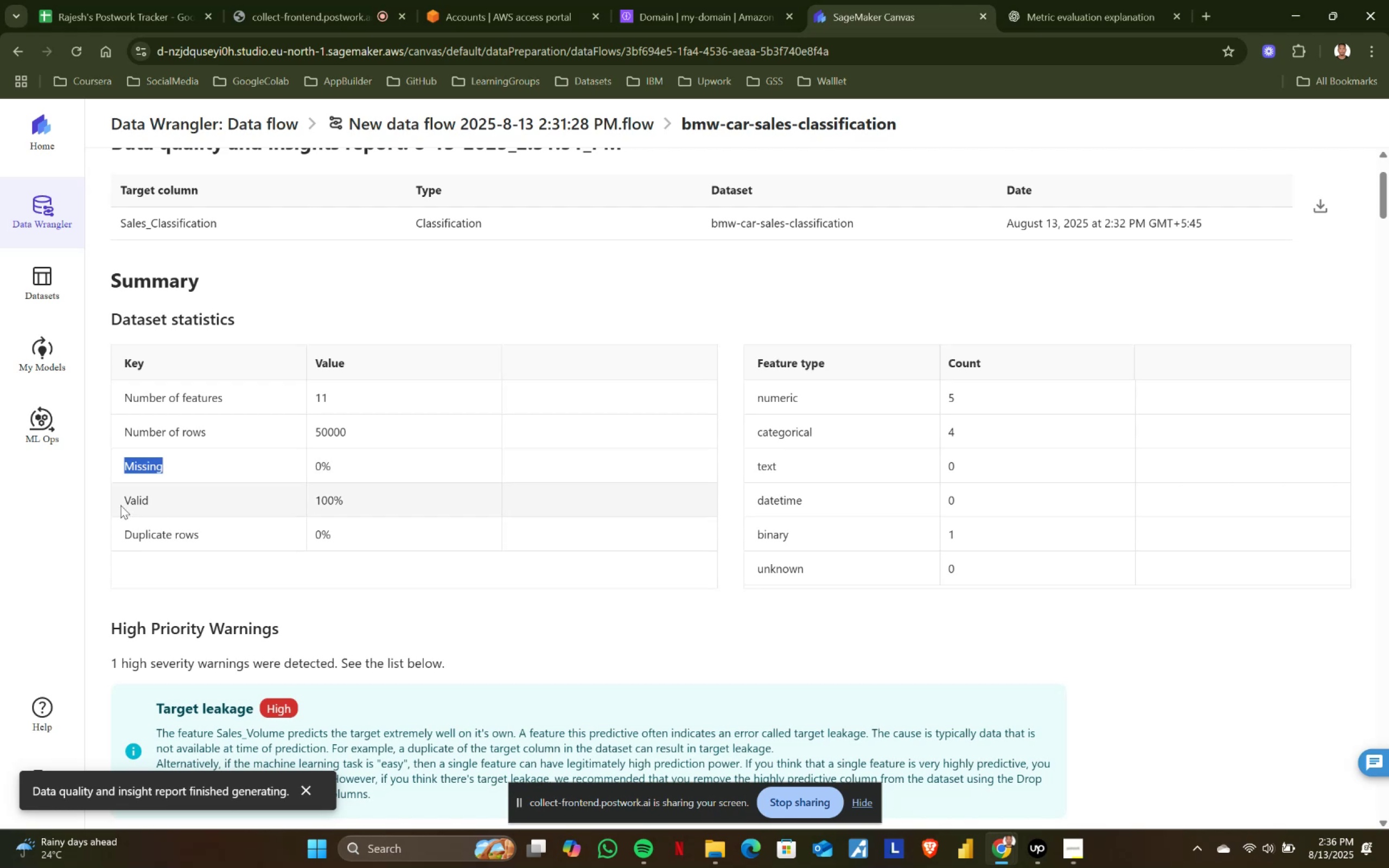 
left_click_drag(start_coordinate=[119, 501], to_coordinate=[201, 500])
 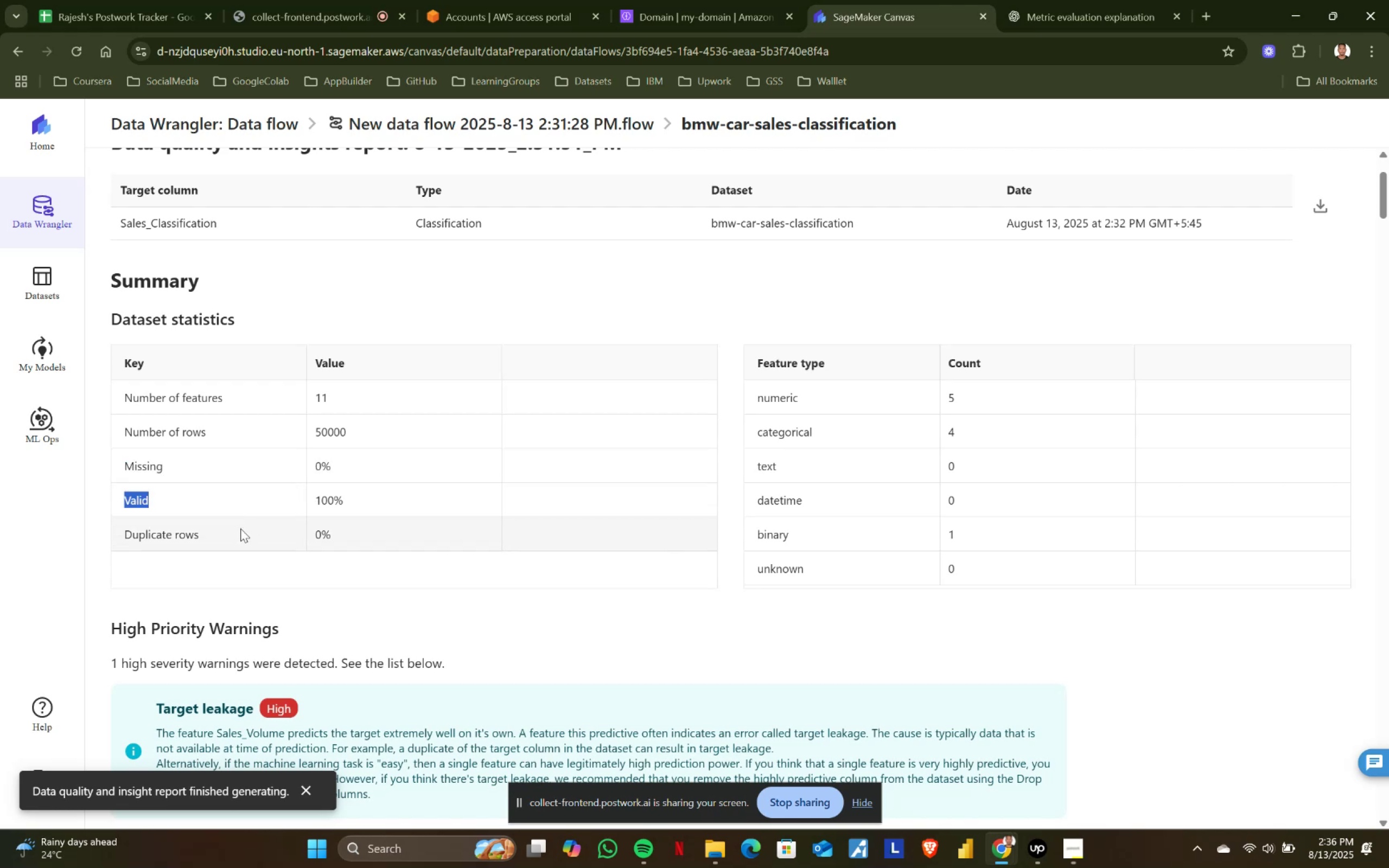 
left_click_drag(start_coordinate=[136, 533], to_coordinate=[309, 533])
 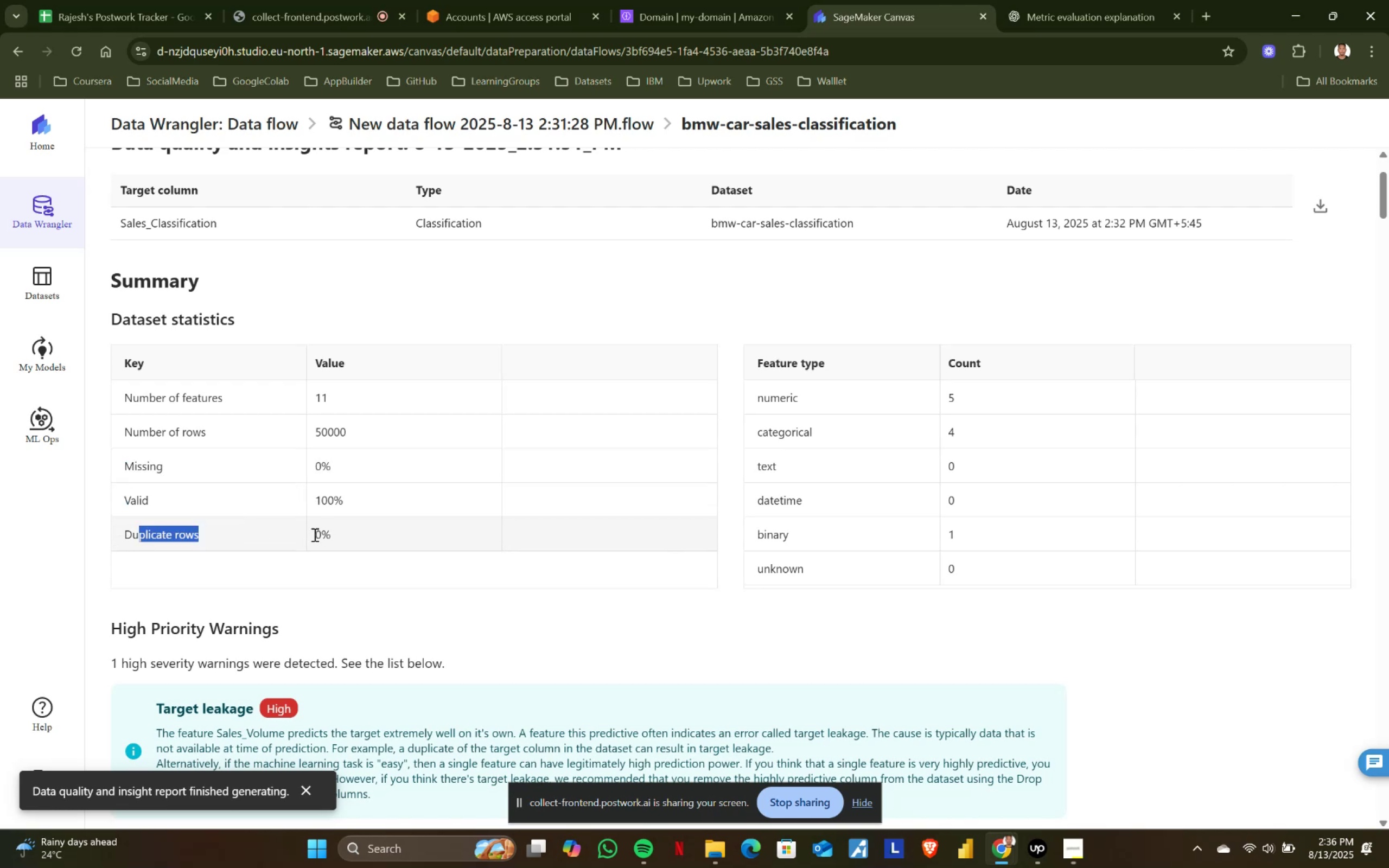 
left_click_drag(start_coordinate=[308, 535], to_coordinate=[439, 535])
 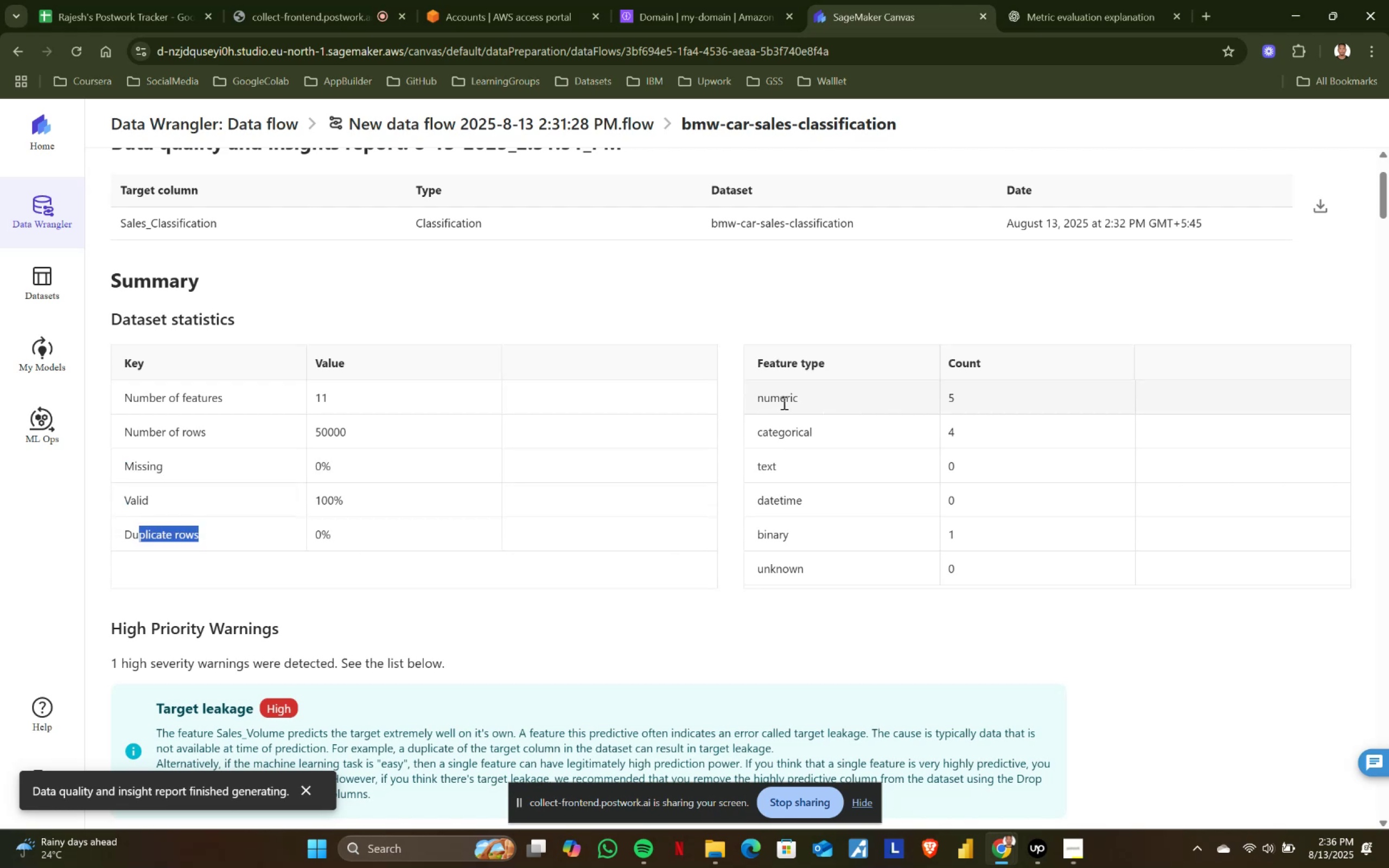 
left_click_drag(start_coordinate=[734, 394], to_coordinate=[863, 395])
 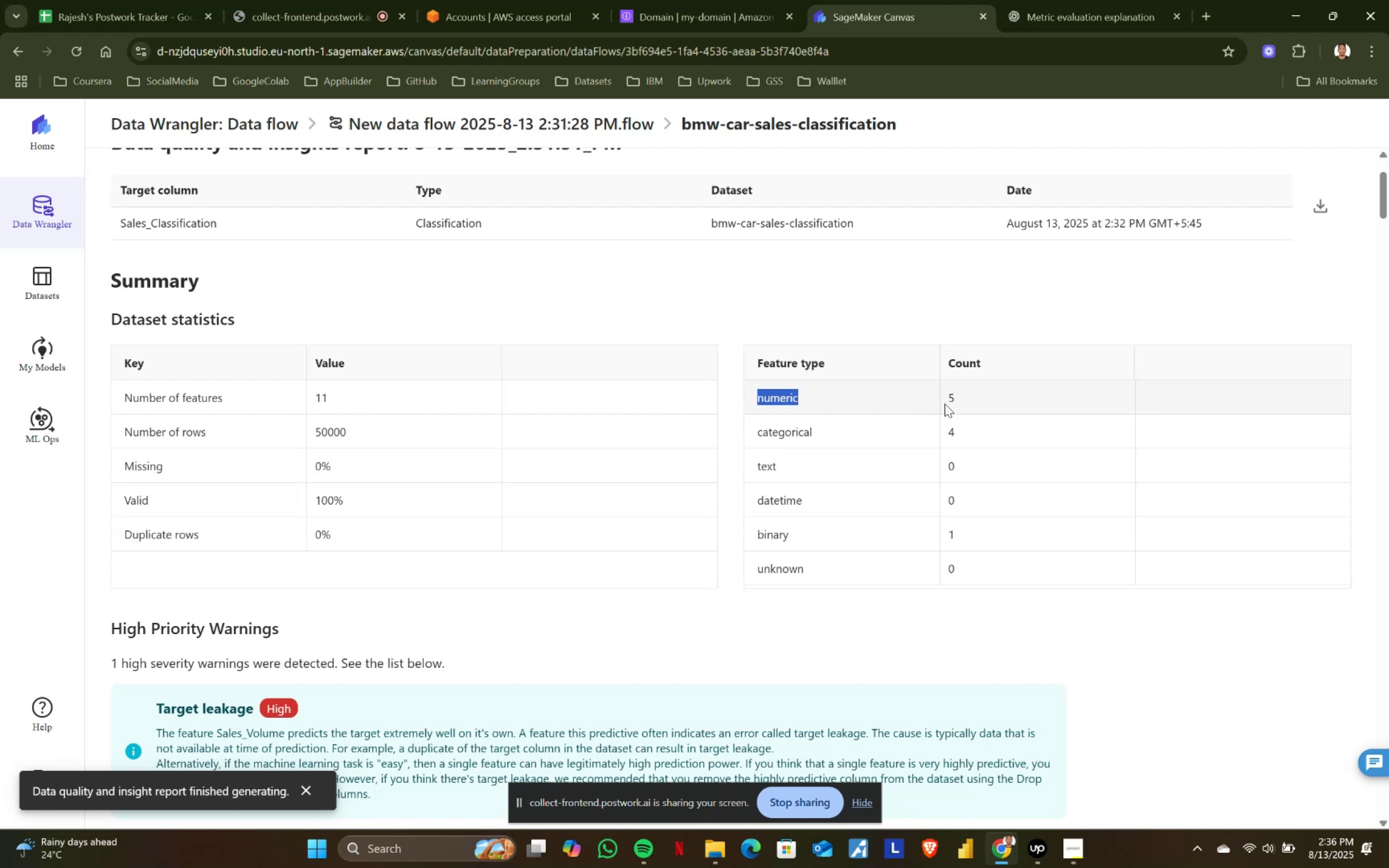 
left_click_drag(start_coordinate=[952, 395], to_coordinate=[1003, 395])
 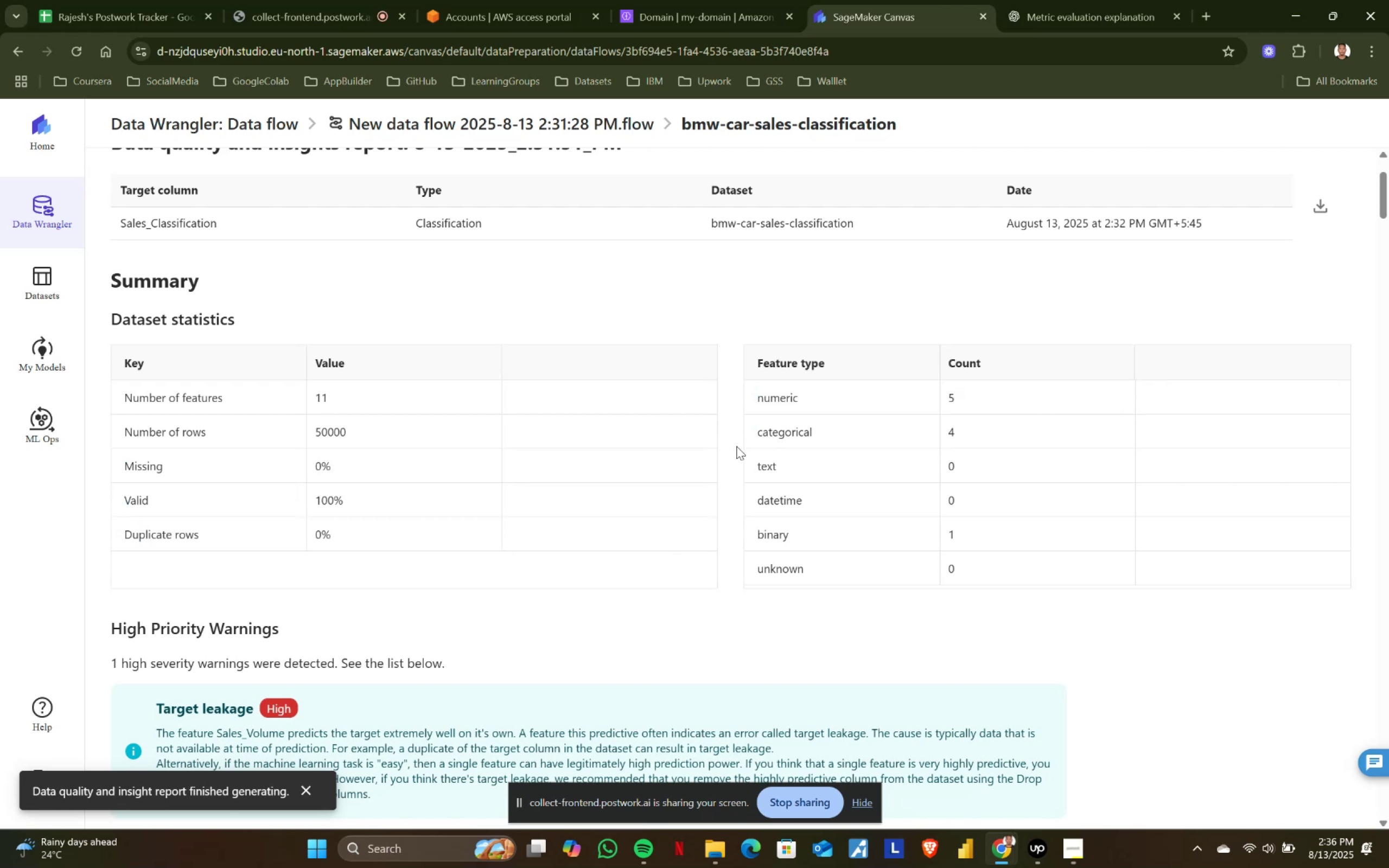 
left_click_drag(start_coordinate=[746, 439], to_coordinate=[932, 436])
 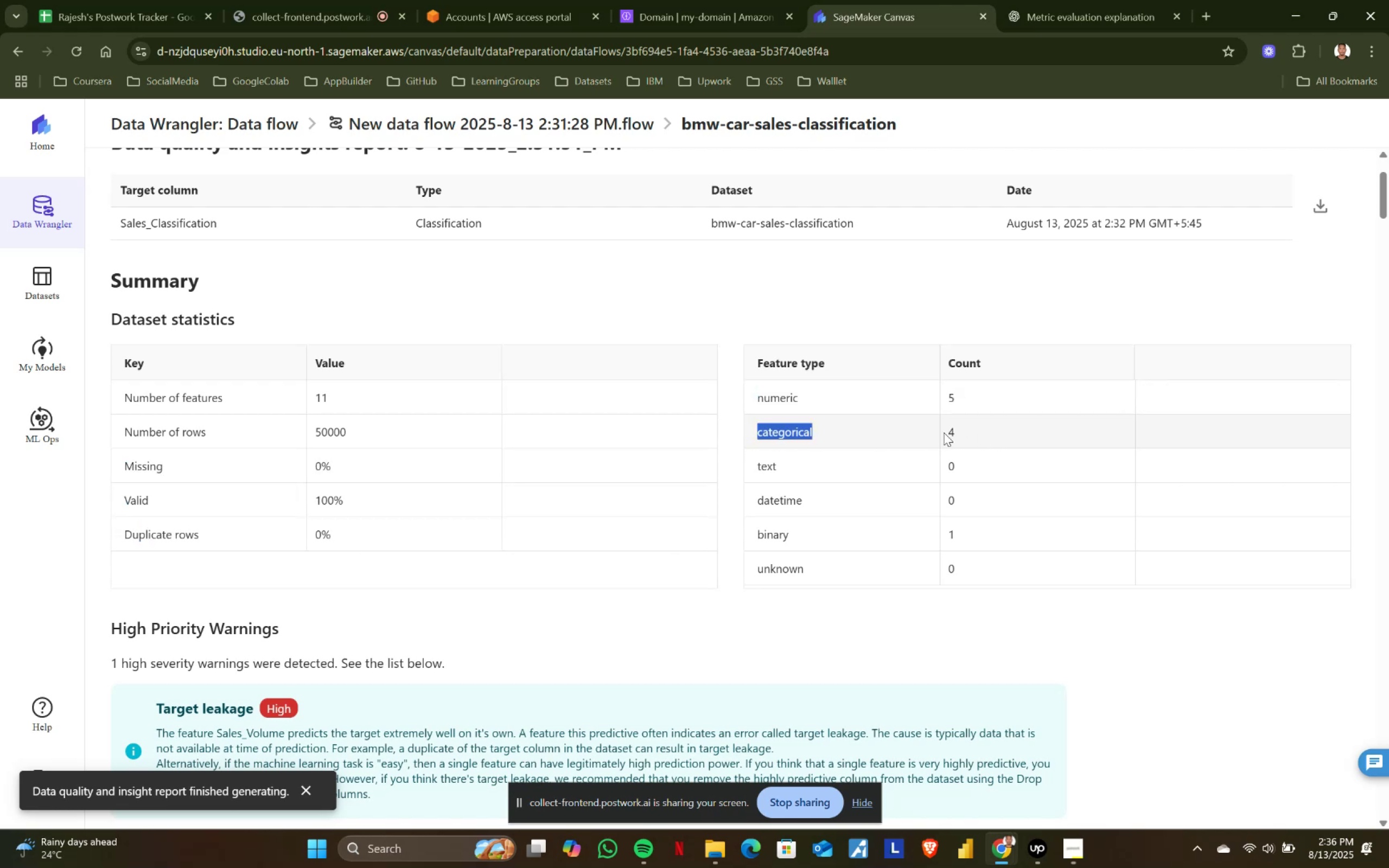 
left_click_drag(start_coordinate=[943, 432], to_coordinate=[1052, 431])
 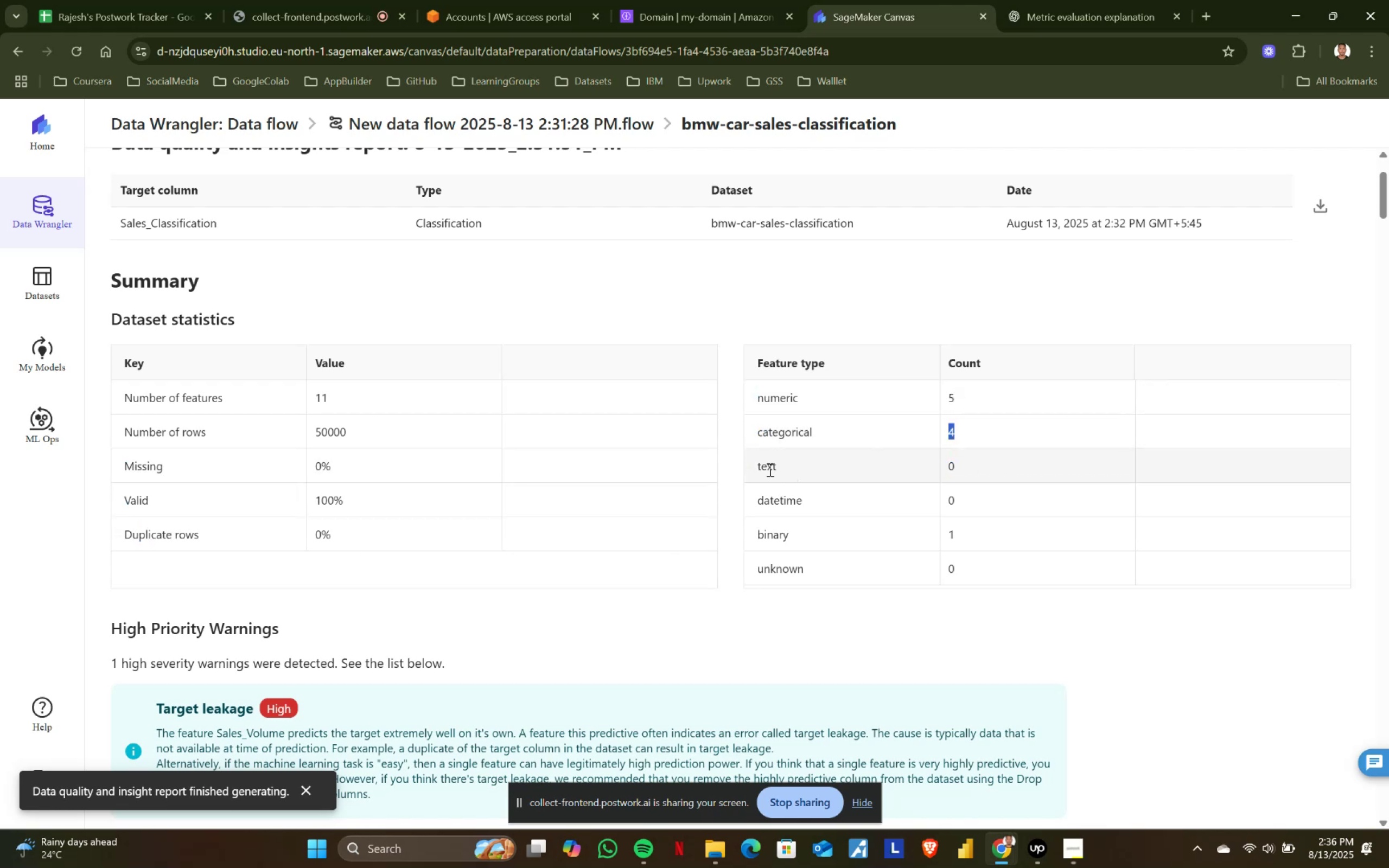 
left_click_drag(start_coordinate=[760, 465], to_coordinate=[855, 465])
 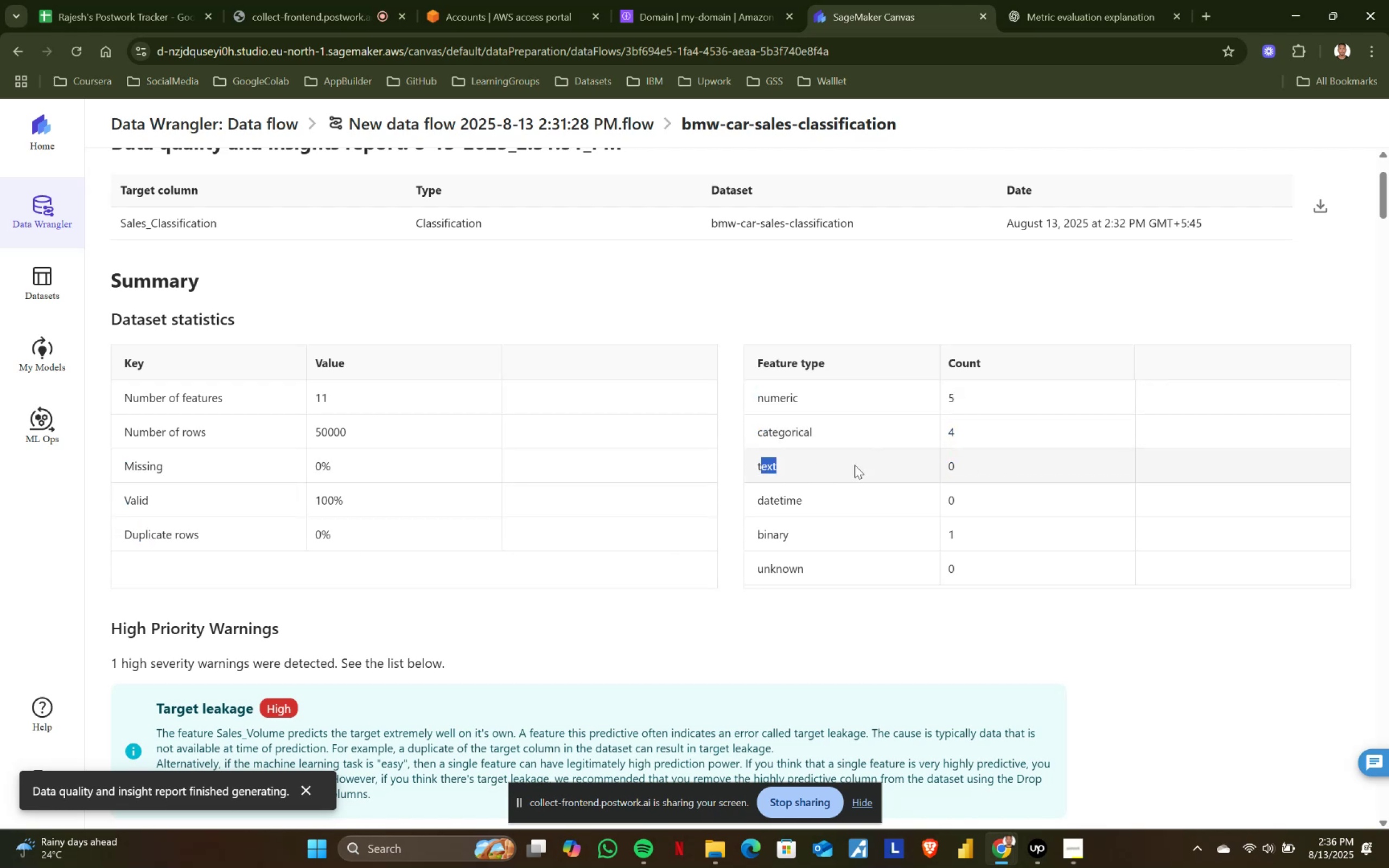 
left_click_drag(start_coordinate=[858, 464], to_coordinate=[861, 464])
 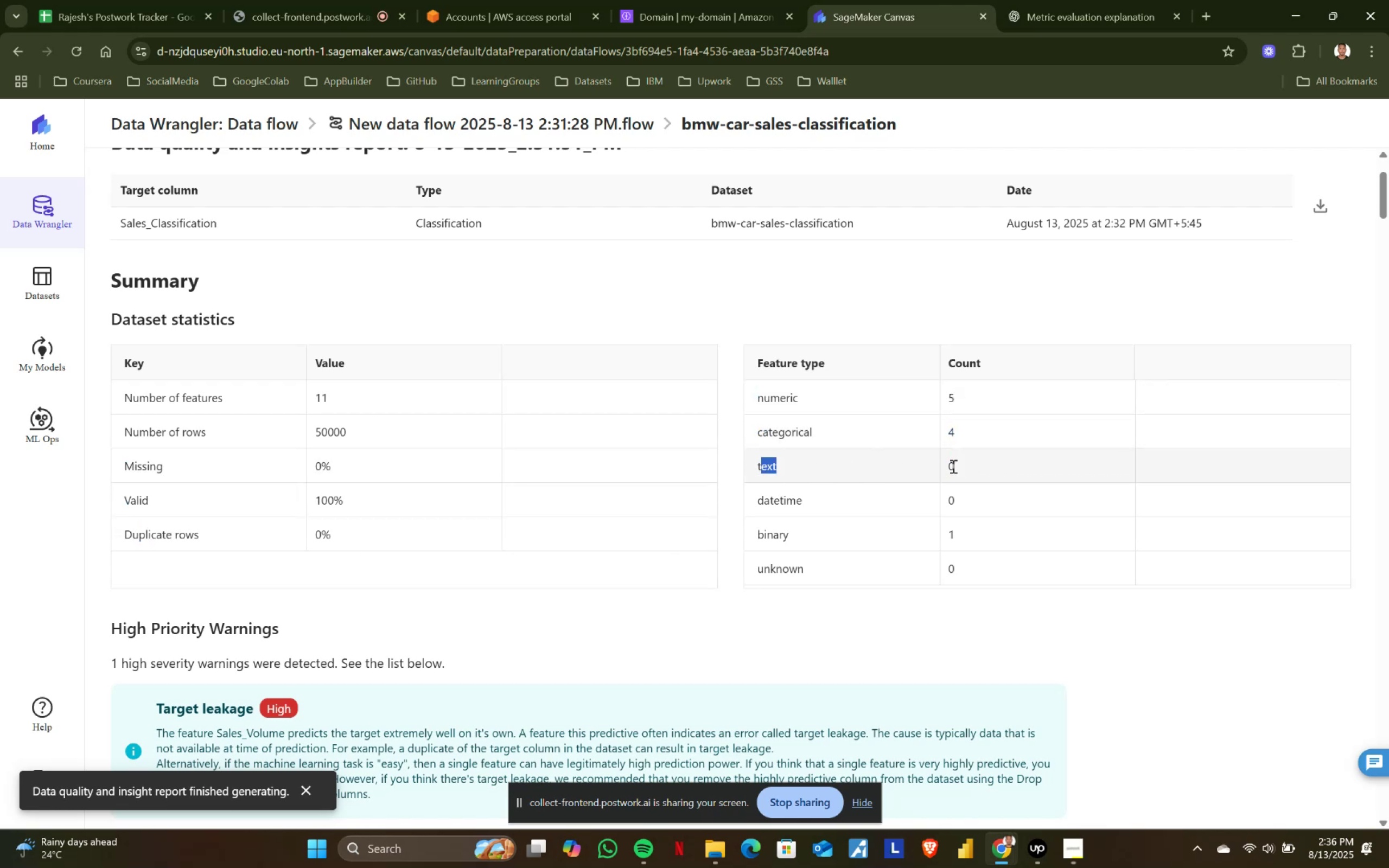 
left_click_drag(start_coordinate=[950, 465], to_coordinate=[1050, 462])
 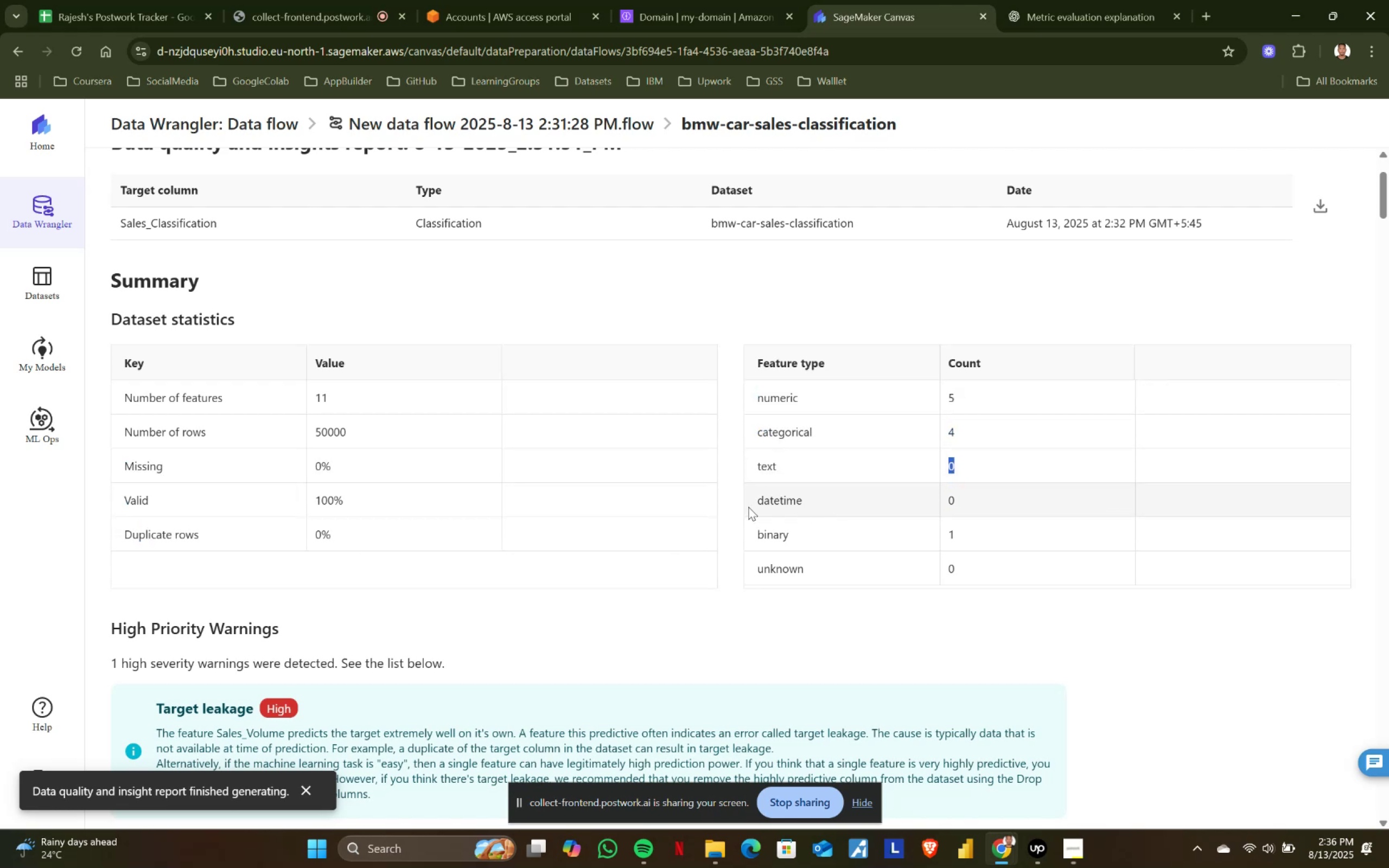 
left_click_drag(start_coordinate=[744, 503], to_coordinate=[856, 496])
 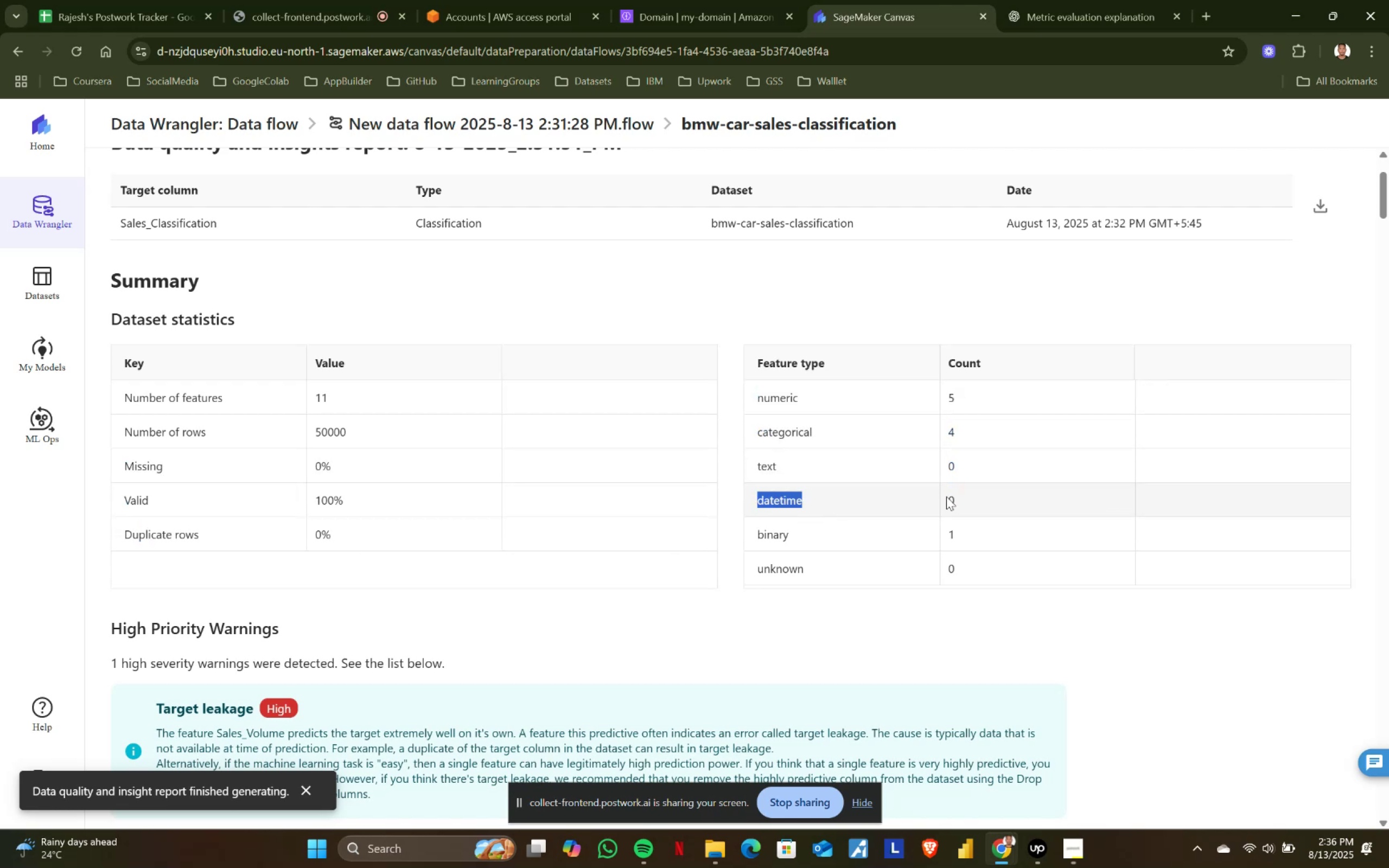 
left_click_drag(start_coordinate=[945, 496], to_coordinate=[1002, 495])
 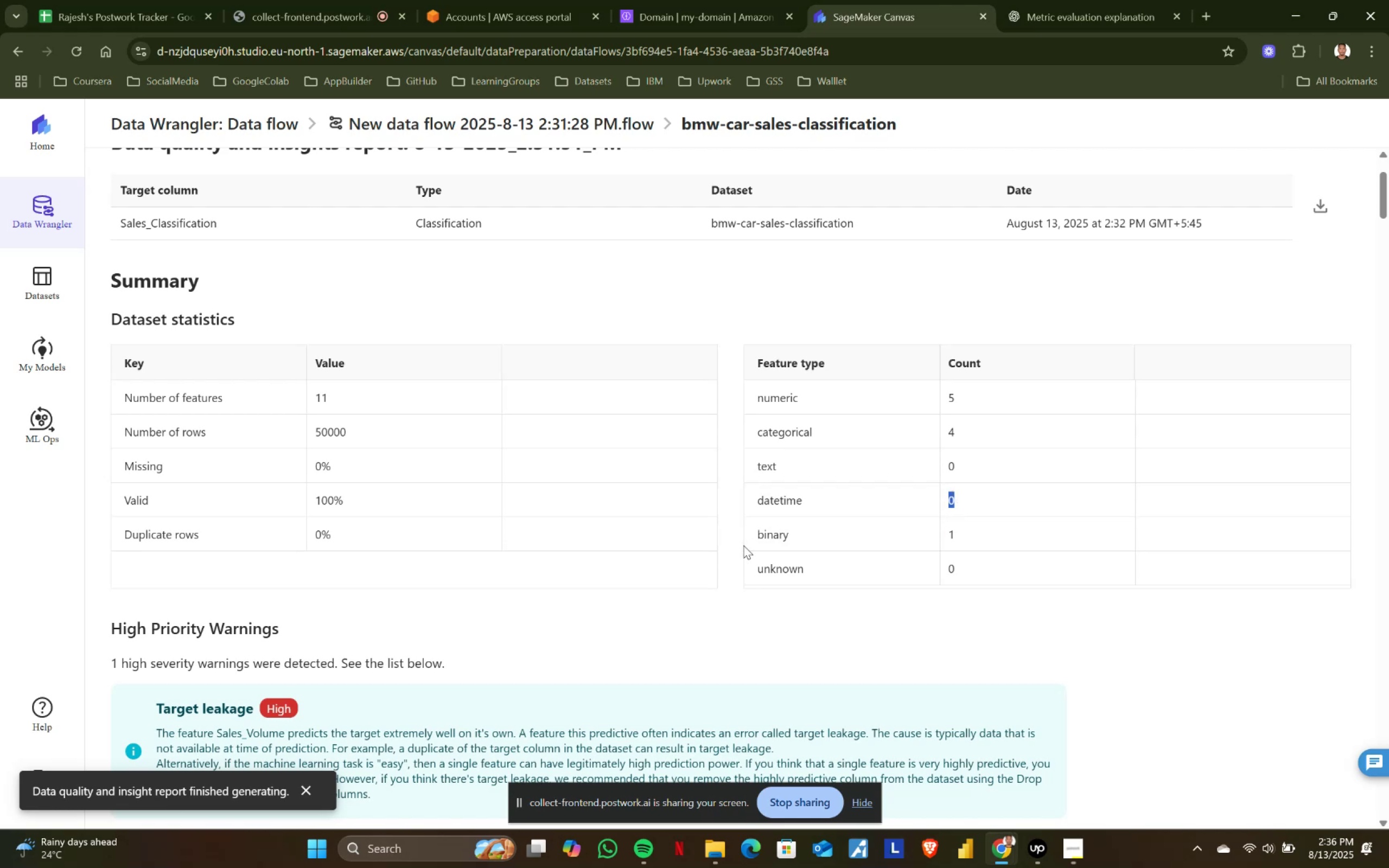 
left_click_drag(start_coordinate=[748, 540], to_coordinate=[919, 538])
 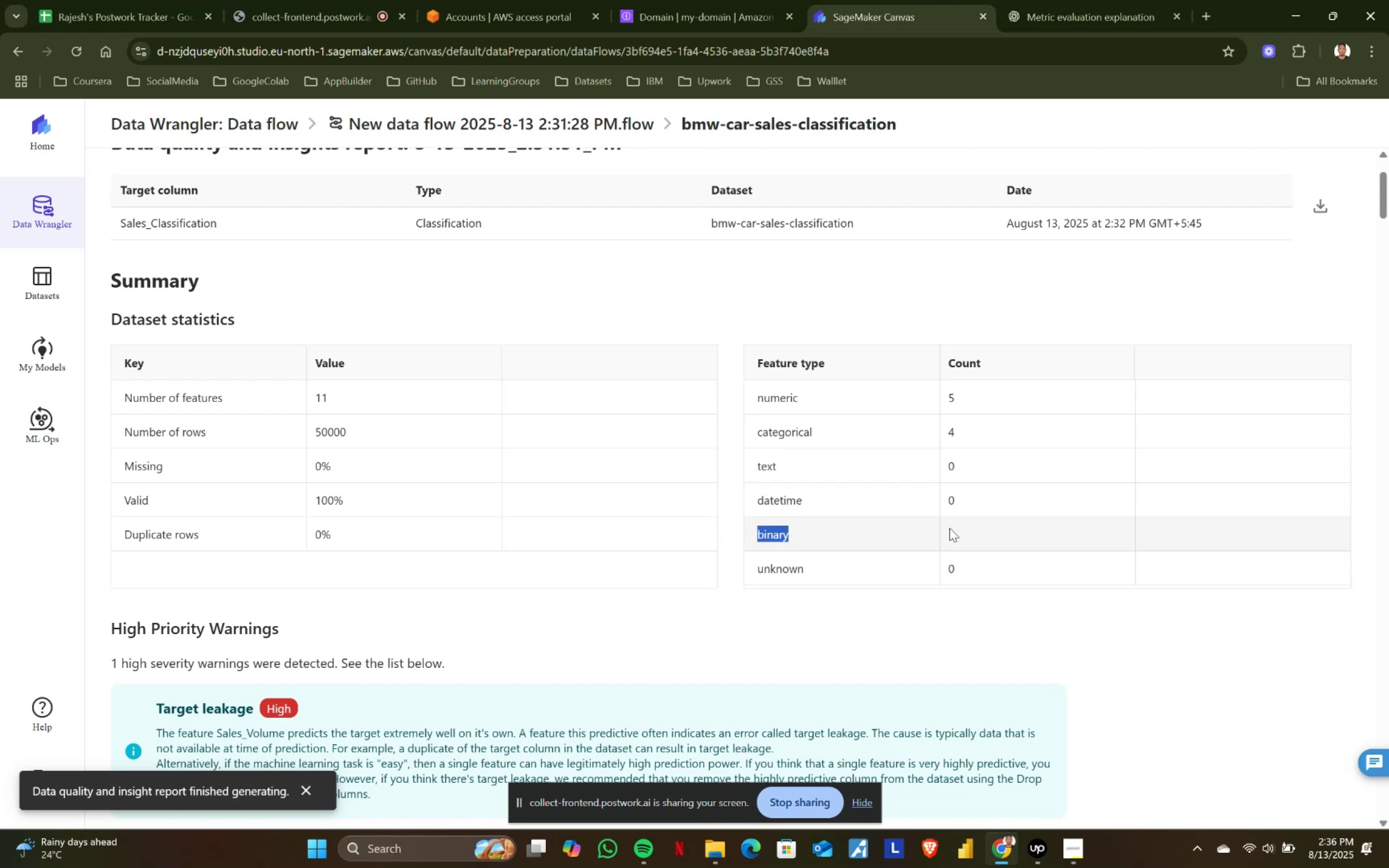 
left_click_drag(start_coordinate=[957, 524], to_coordinate=[1014, 539])
 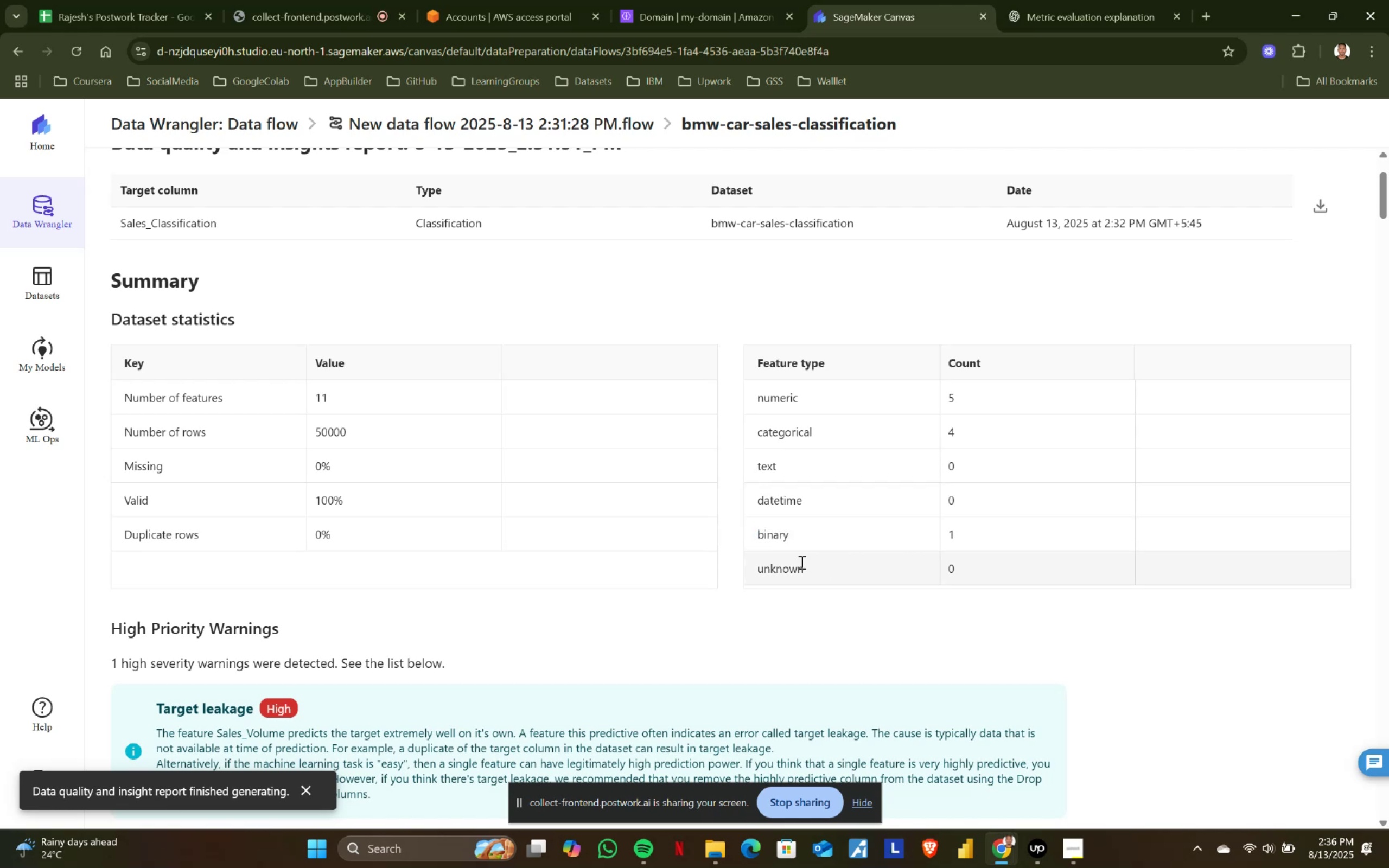 
left_click_drag(start_coordinate=[761, 564], to_coordinate=[960, 566])
 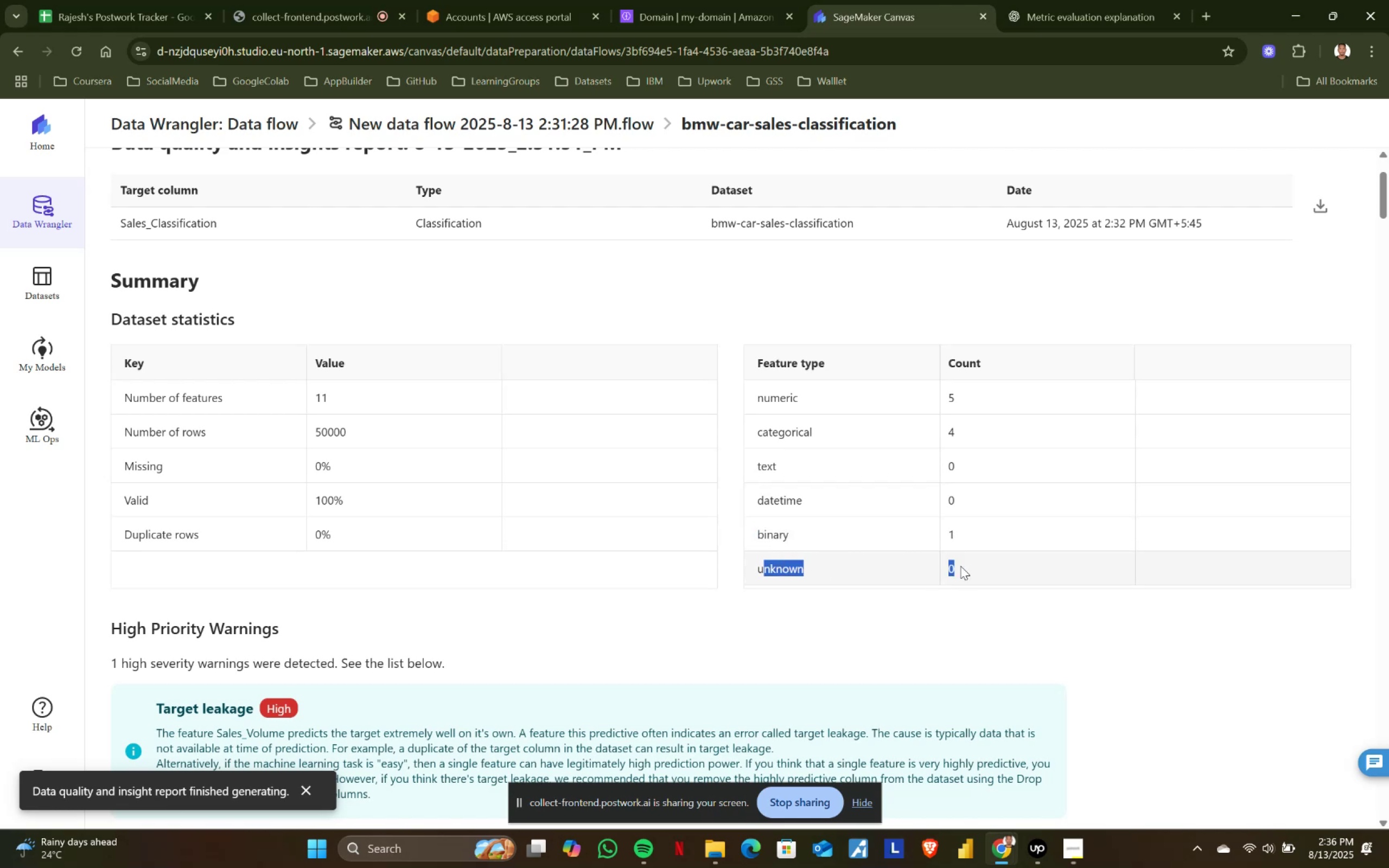 
left_click_drag(start_coordinate=[985, 565], to_coordinate=[1067, 565])
 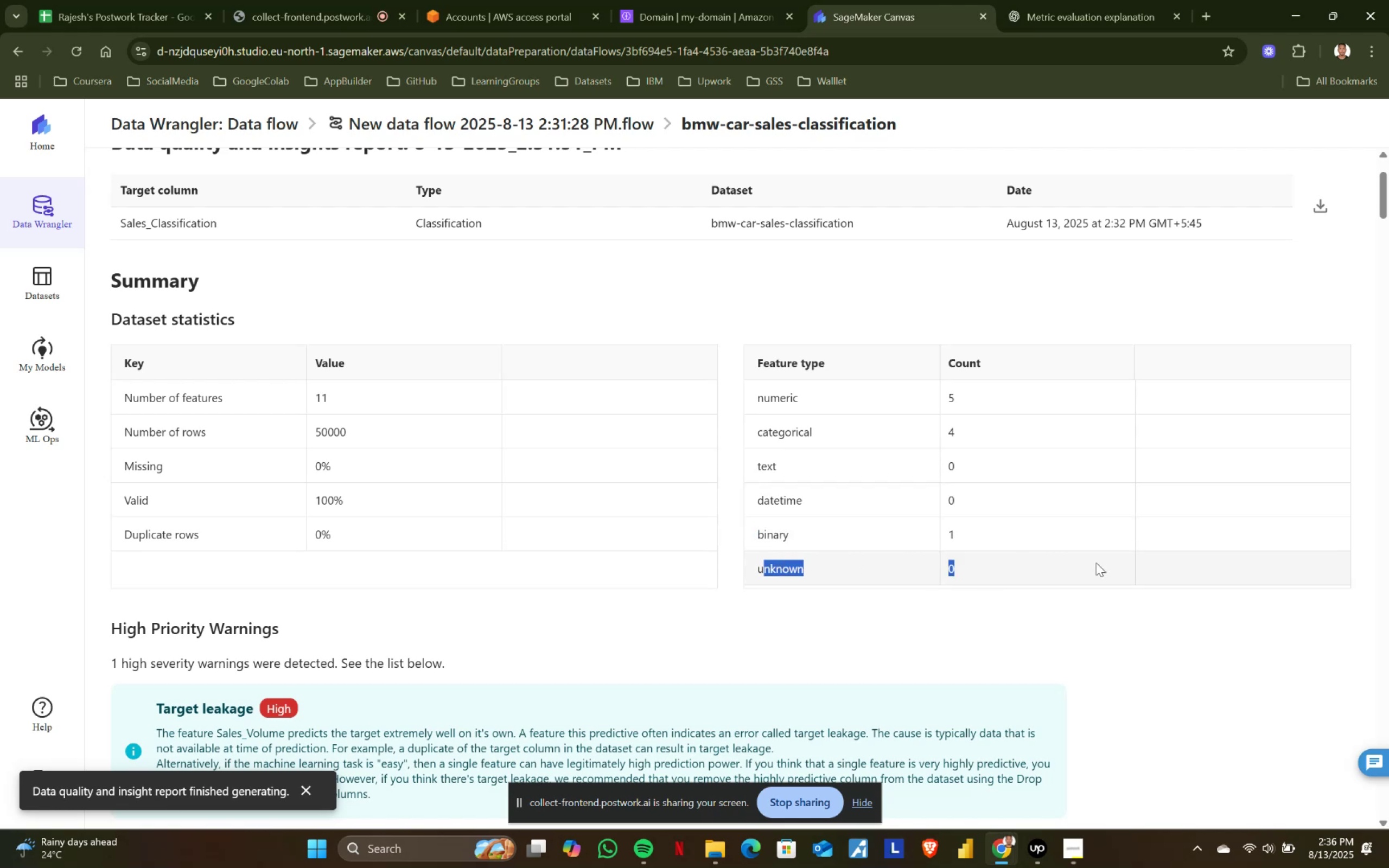 
scroll: coordinate [915, 520], scroll_direction: down, amount: 2.0
 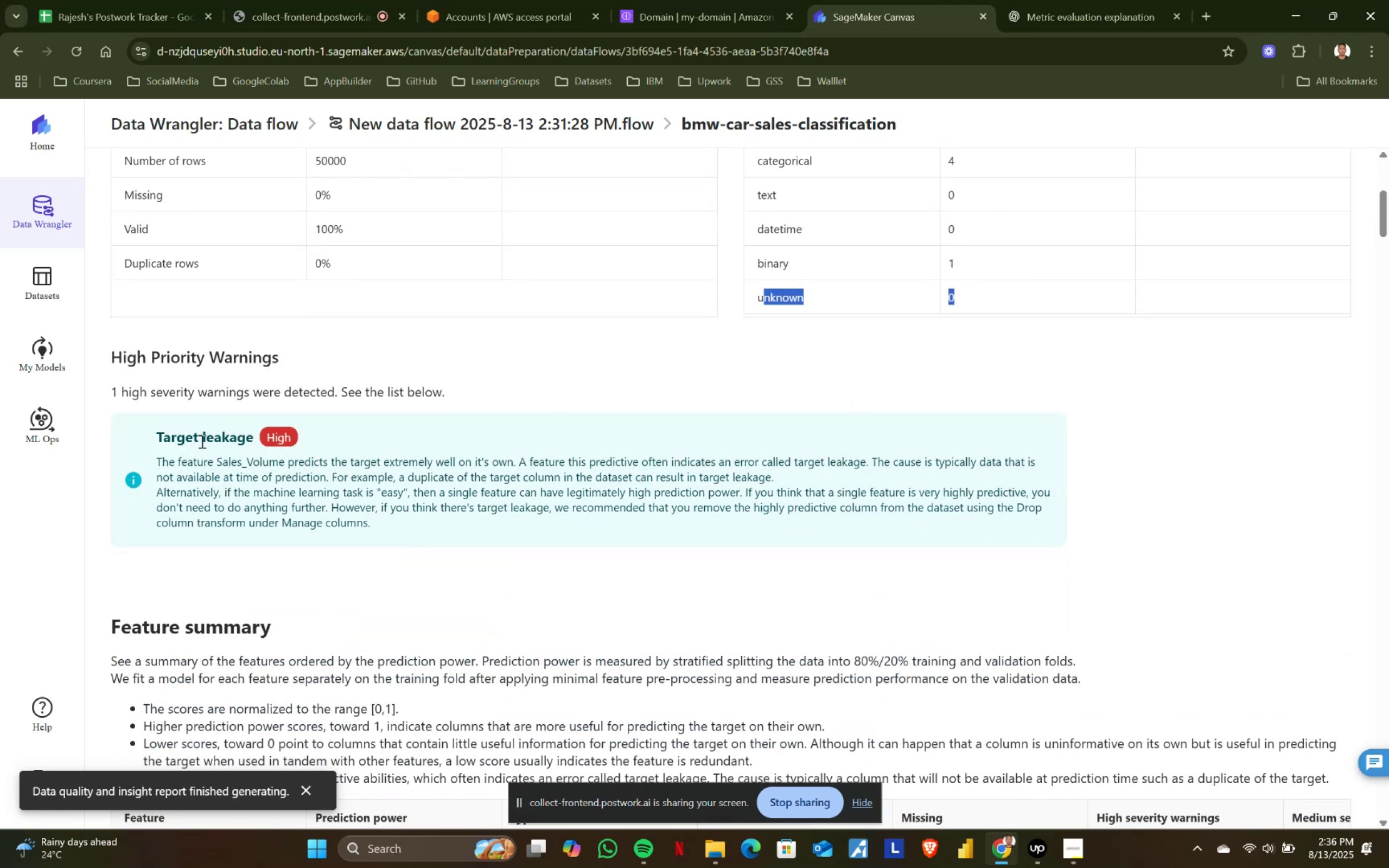 
left_click_drag(start_coordinate=[124, 393], to_coordinate=[639, 389])
 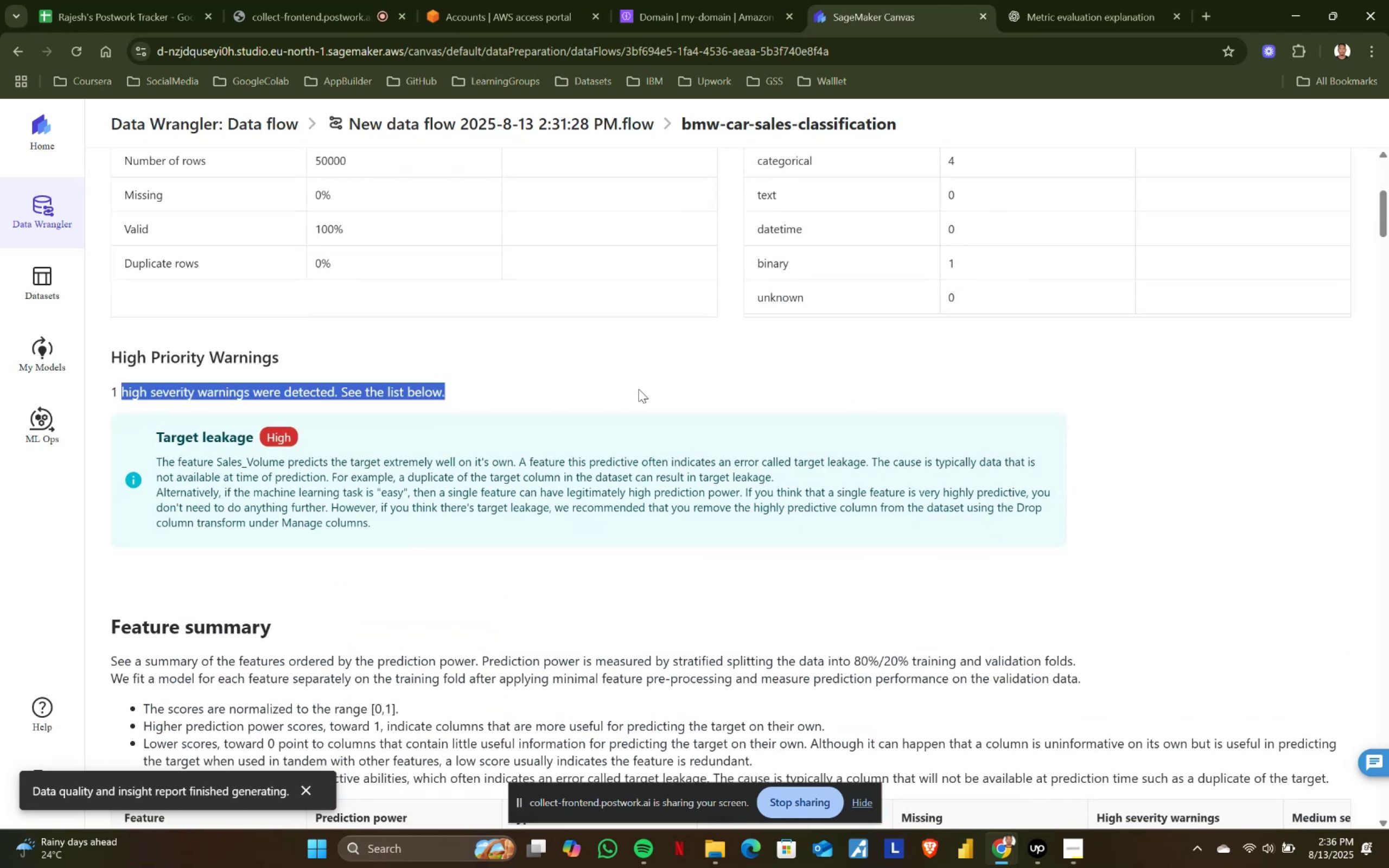 
double_click([639, 389])
 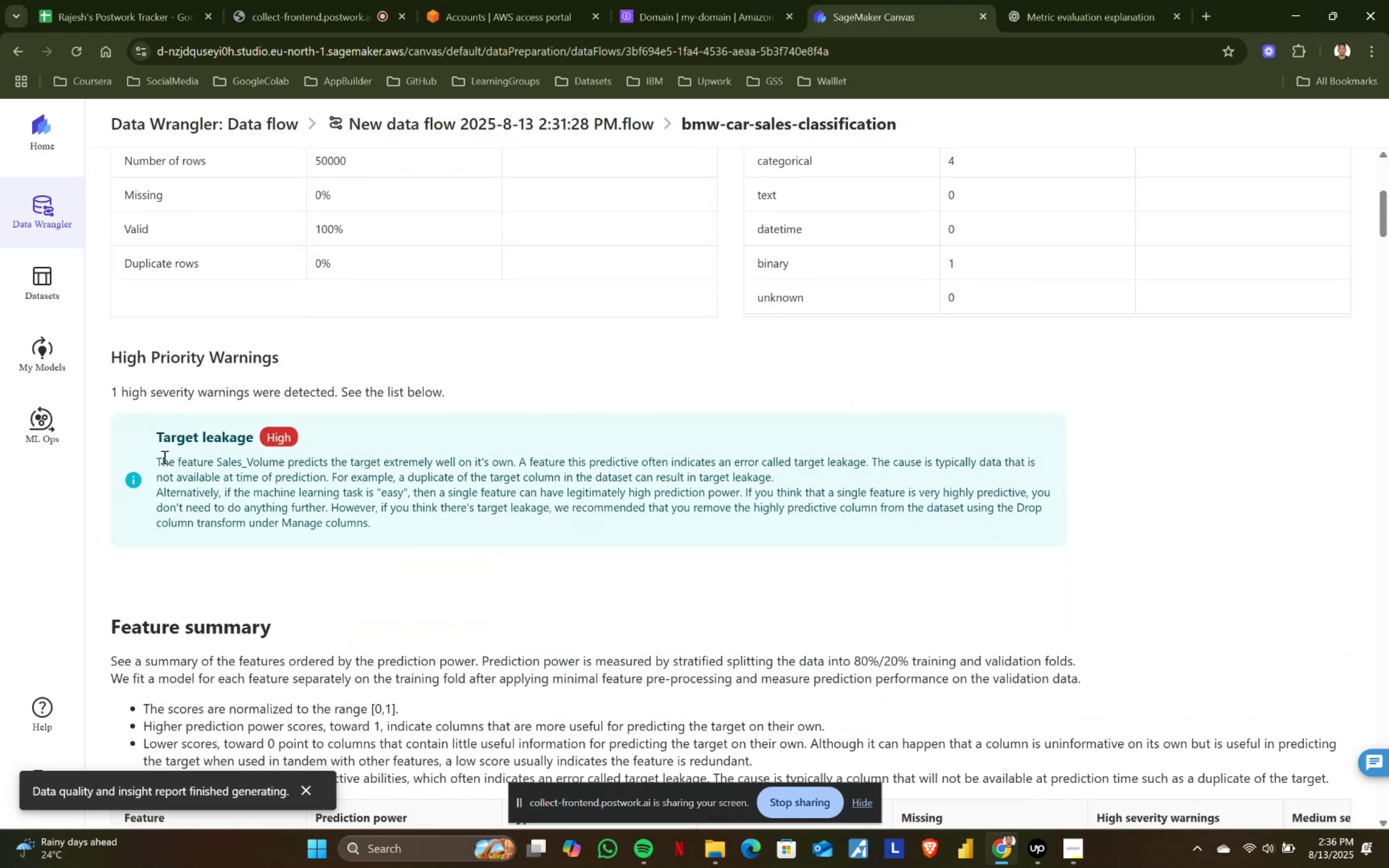 
left_click_drag(start_coordinate=[146, 458], to_coordinate=[311, 461])
 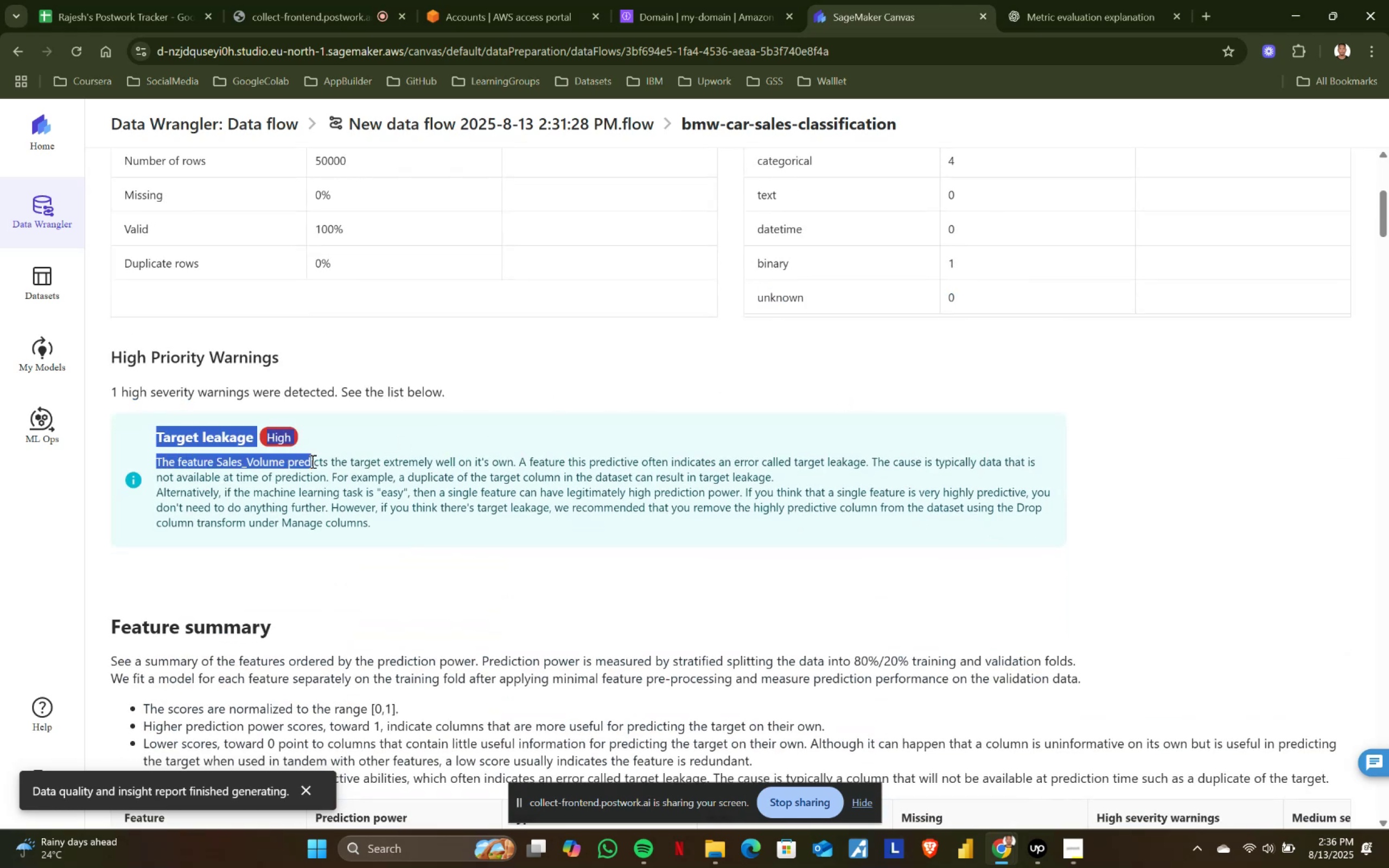 
left_click([311, 461])
 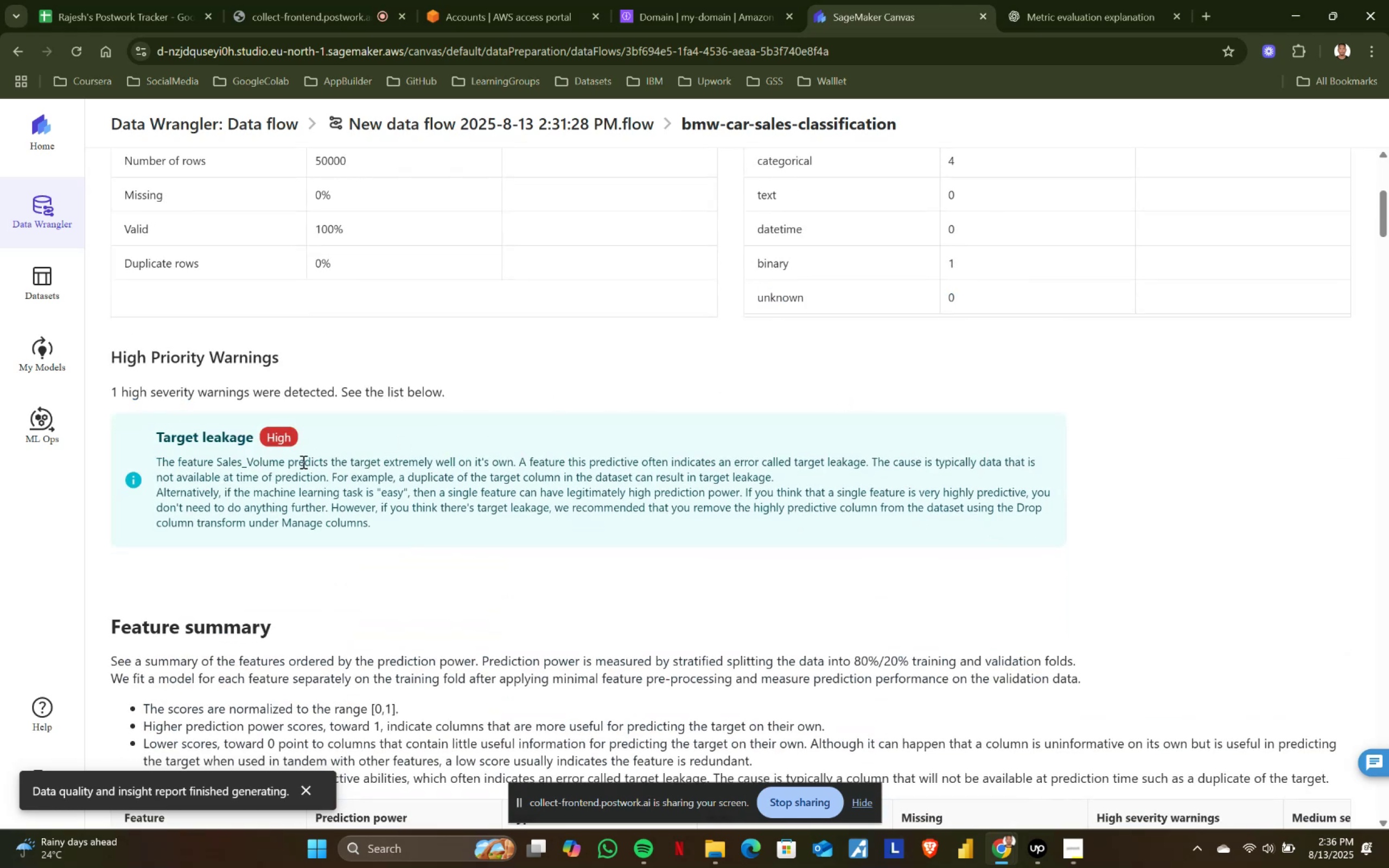 
left_click_drag(start_coordinate=[301, 462], to_coordinate=[416, 462])
 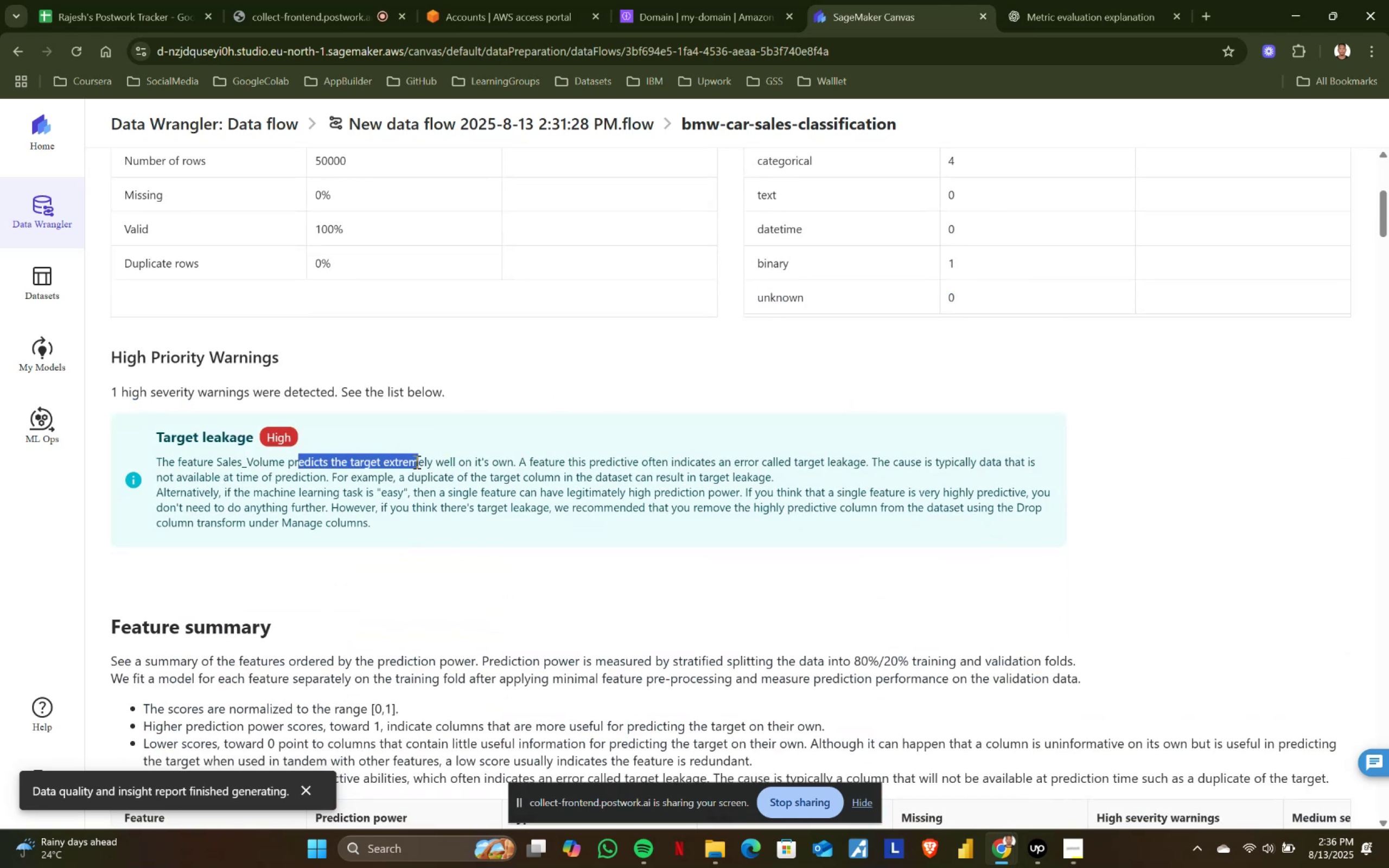 
triple_click([416, 462])
 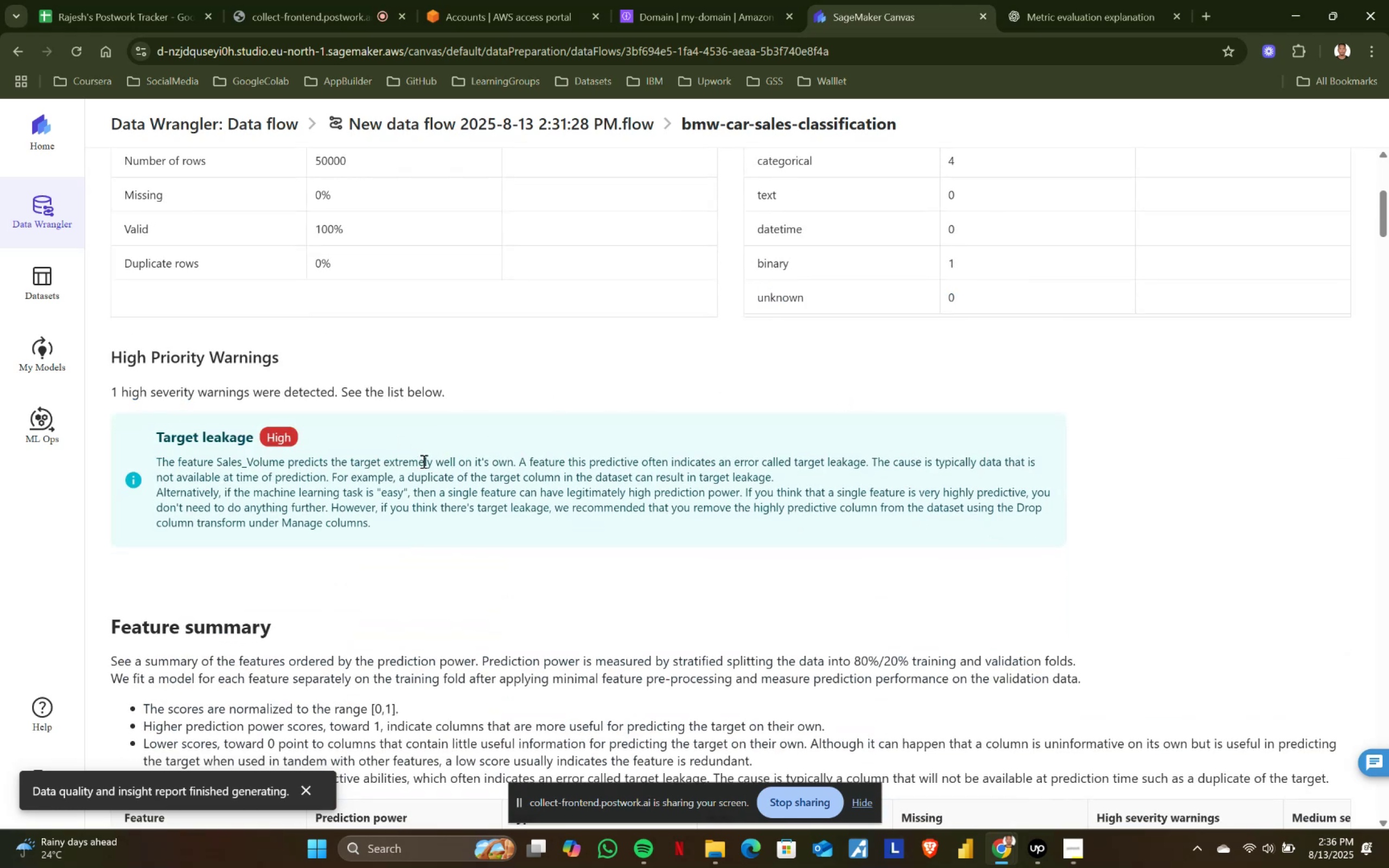 
left_click_drag(start_coordinate=[428, 461], to_coordinate=[524, 461])
 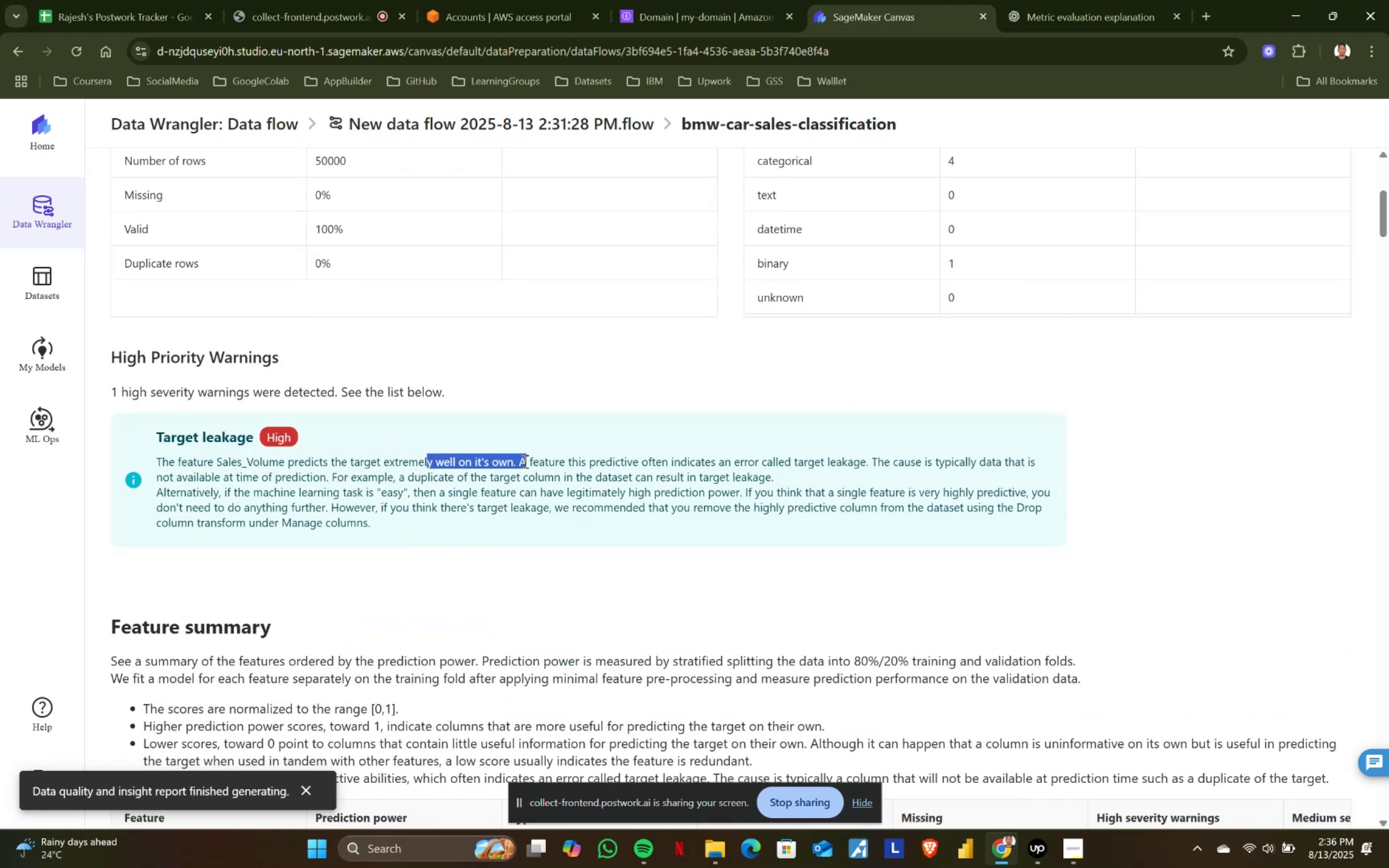 
triple_click([524, 461])
 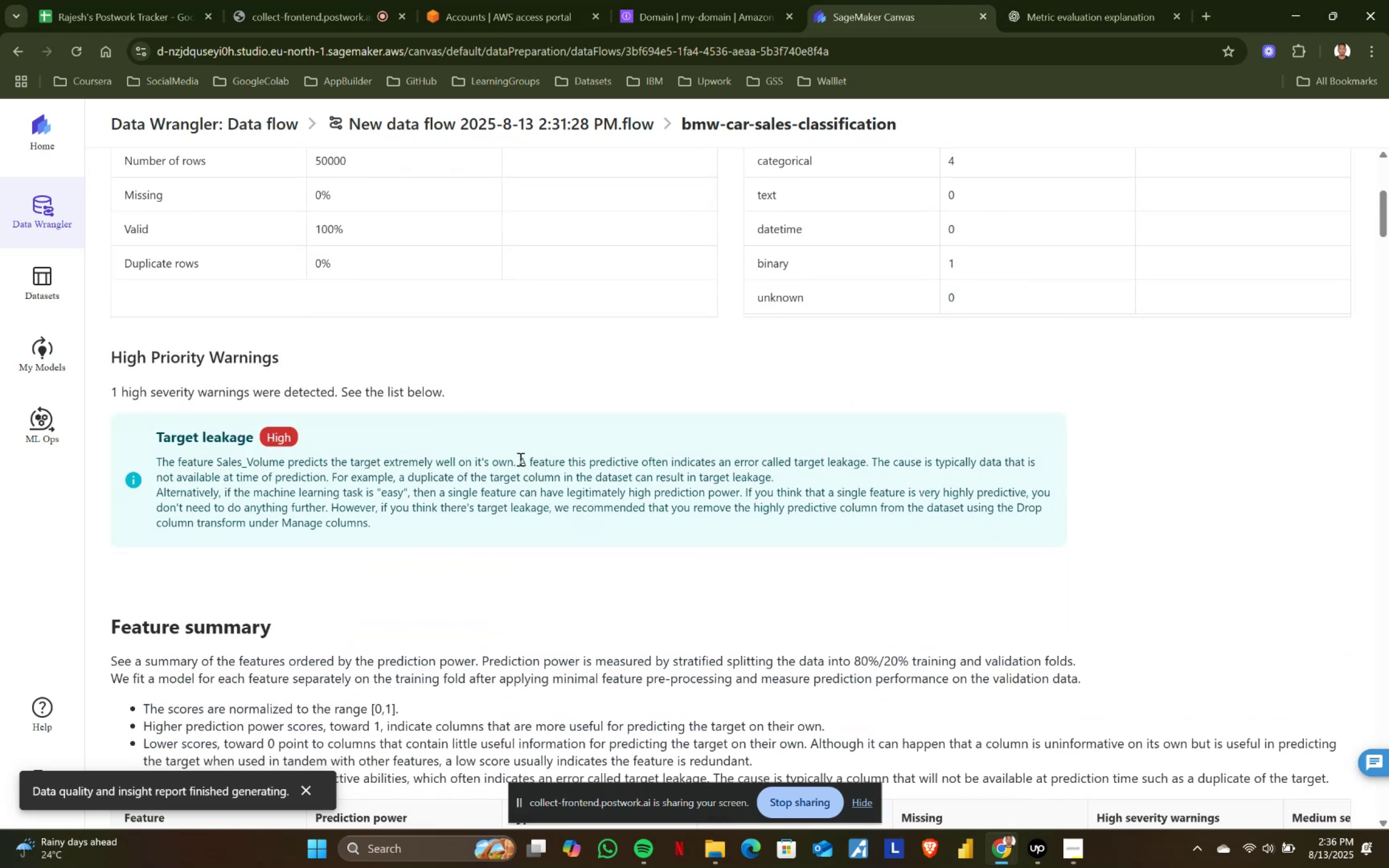 
left_click_drag(start_coordinate=[515, 457], to_coordinate=[698, 457])
 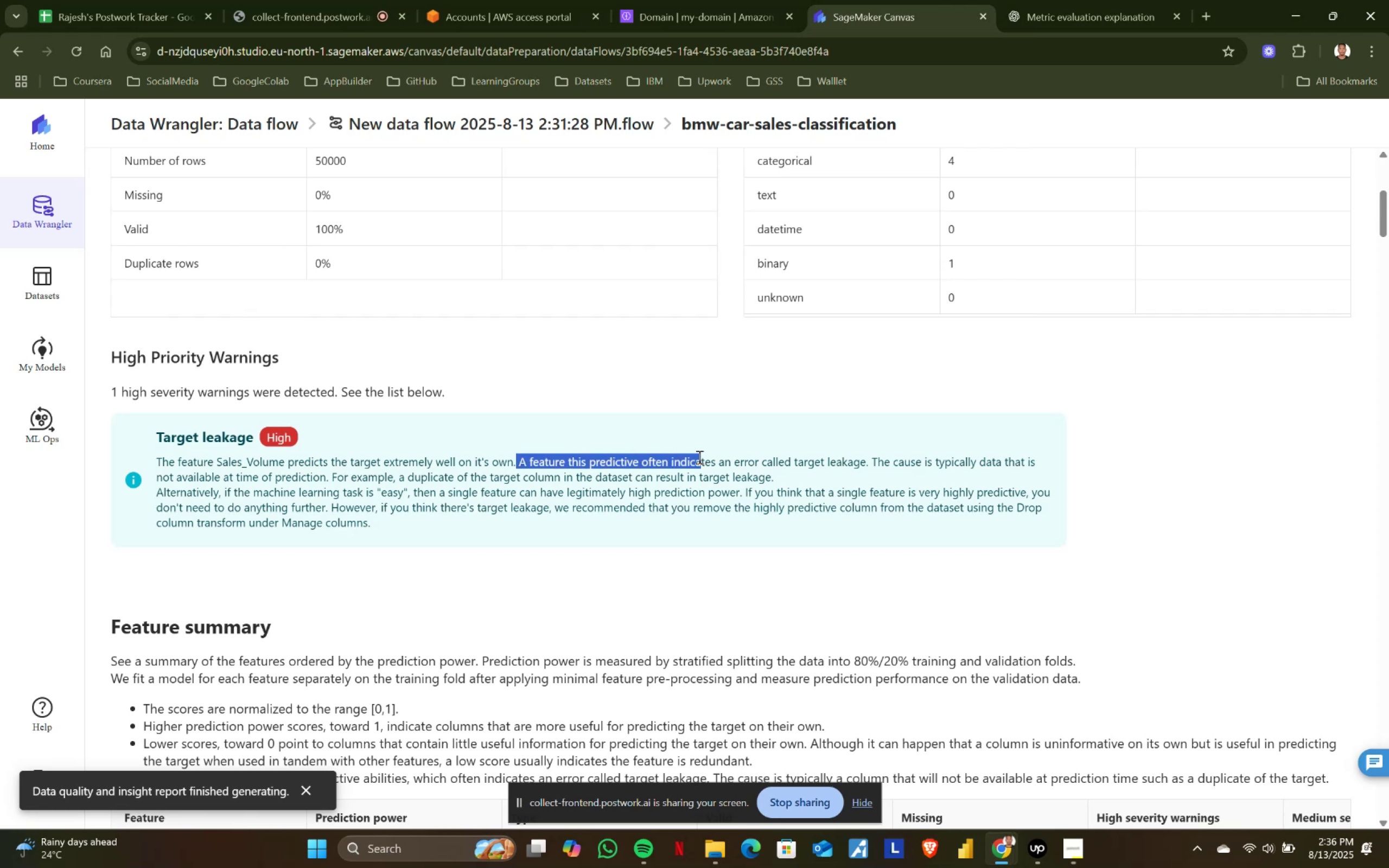 
left_click([698, 457])
 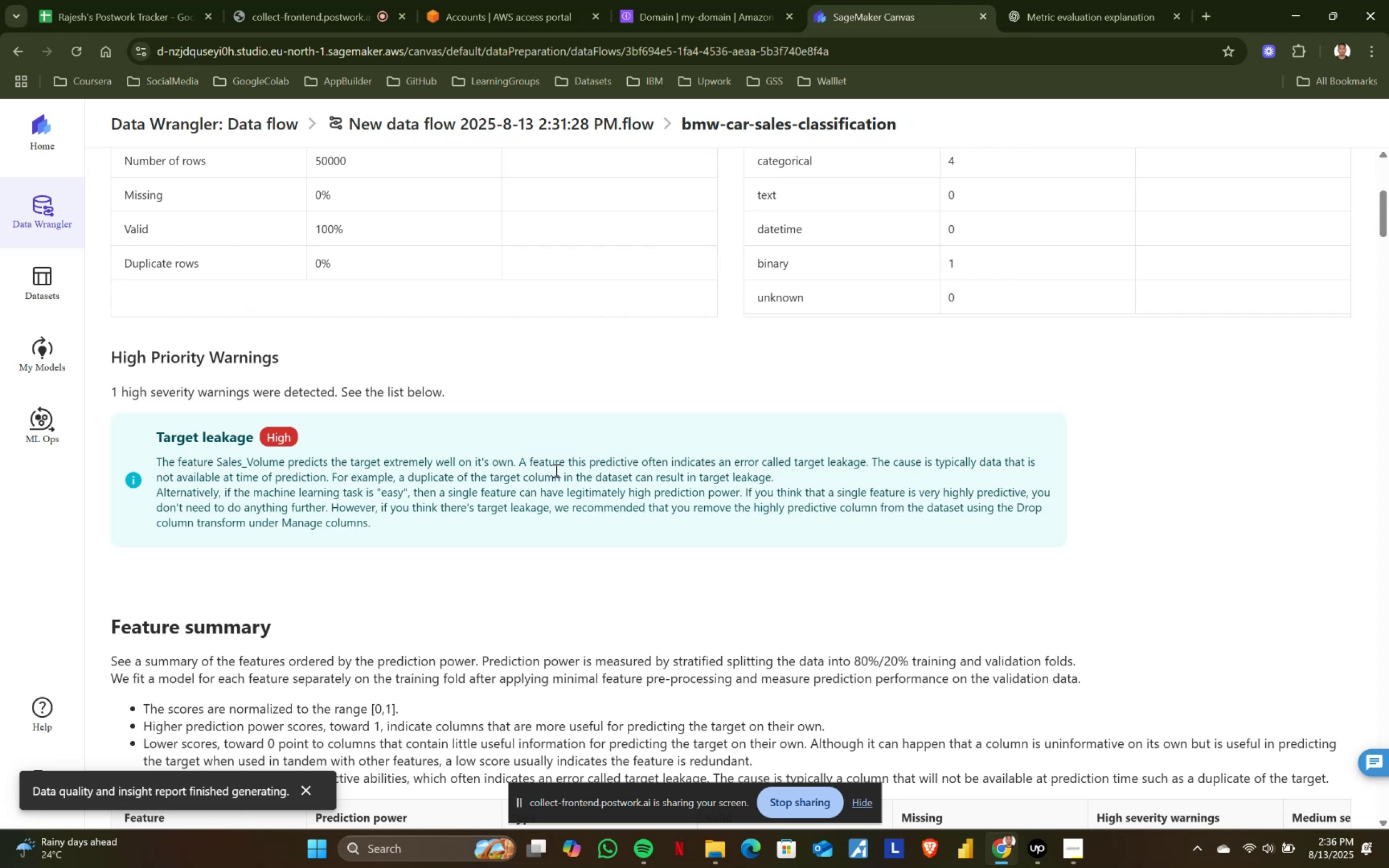 
left_click_drag(start_coordinate=[528, 459], to_coordinate=[672, 454])
 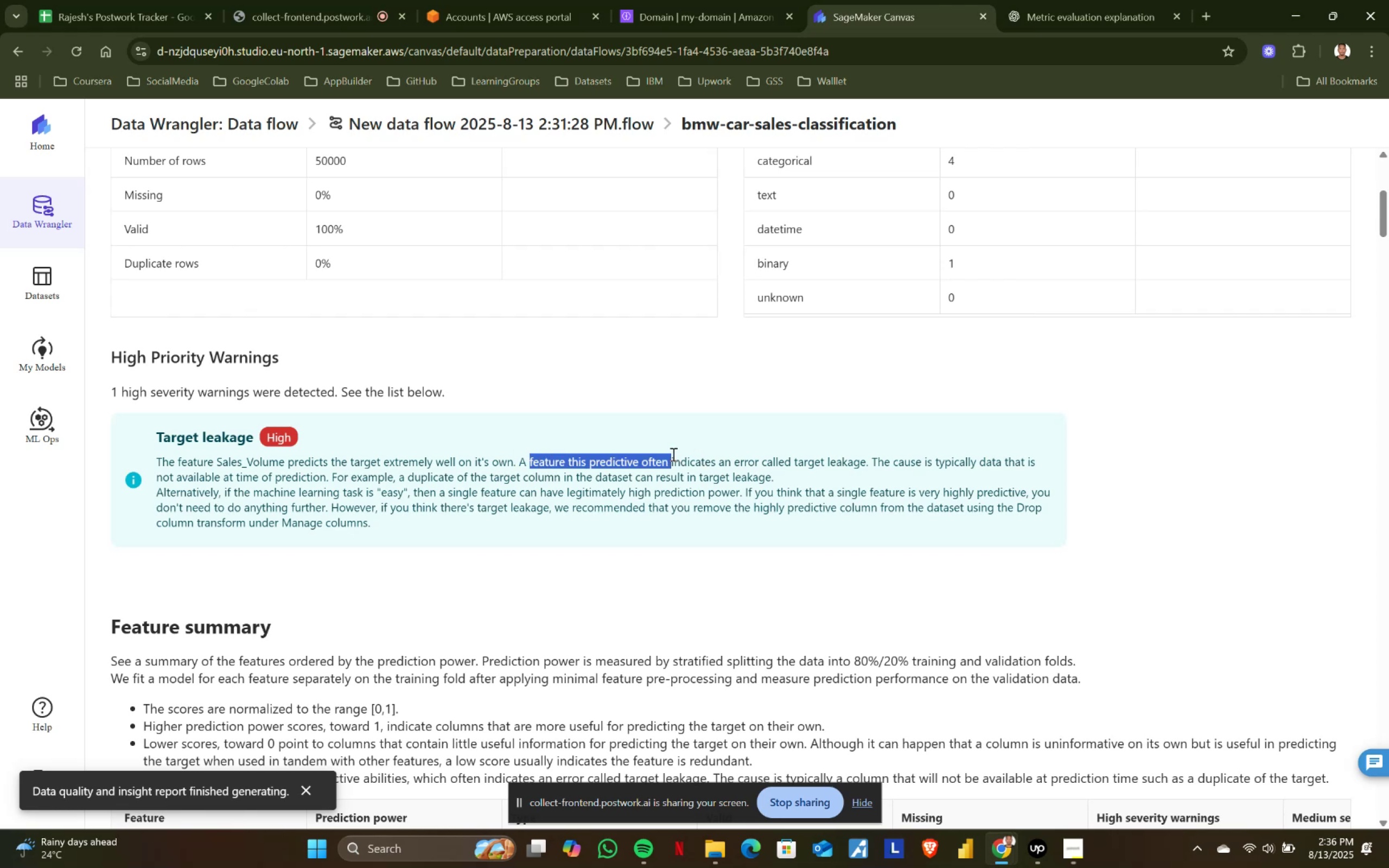 
left_click([672, 454])
 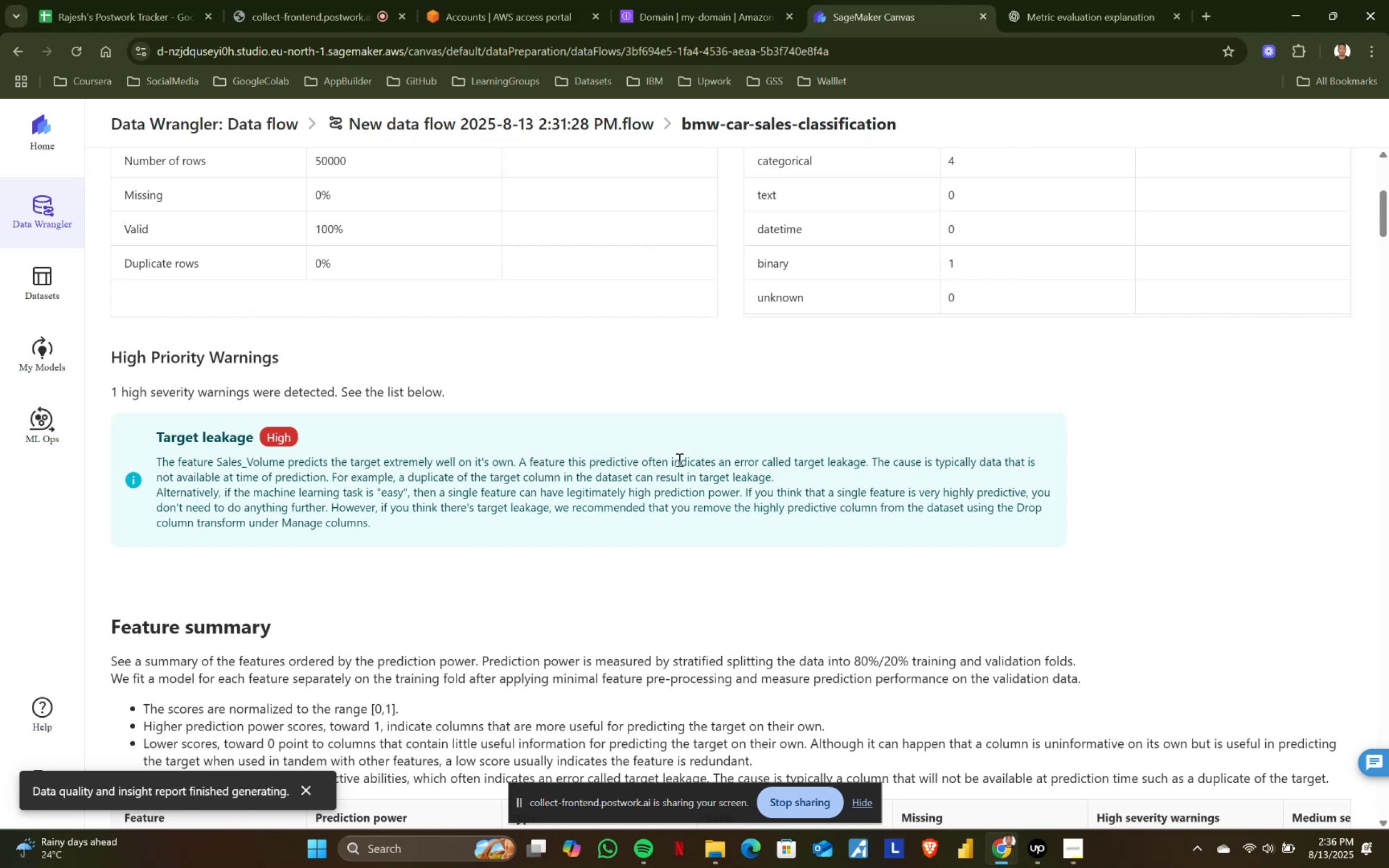 
left_click_drag(start_coordinate=[662, 456], to_coordinate=[824, 457])
 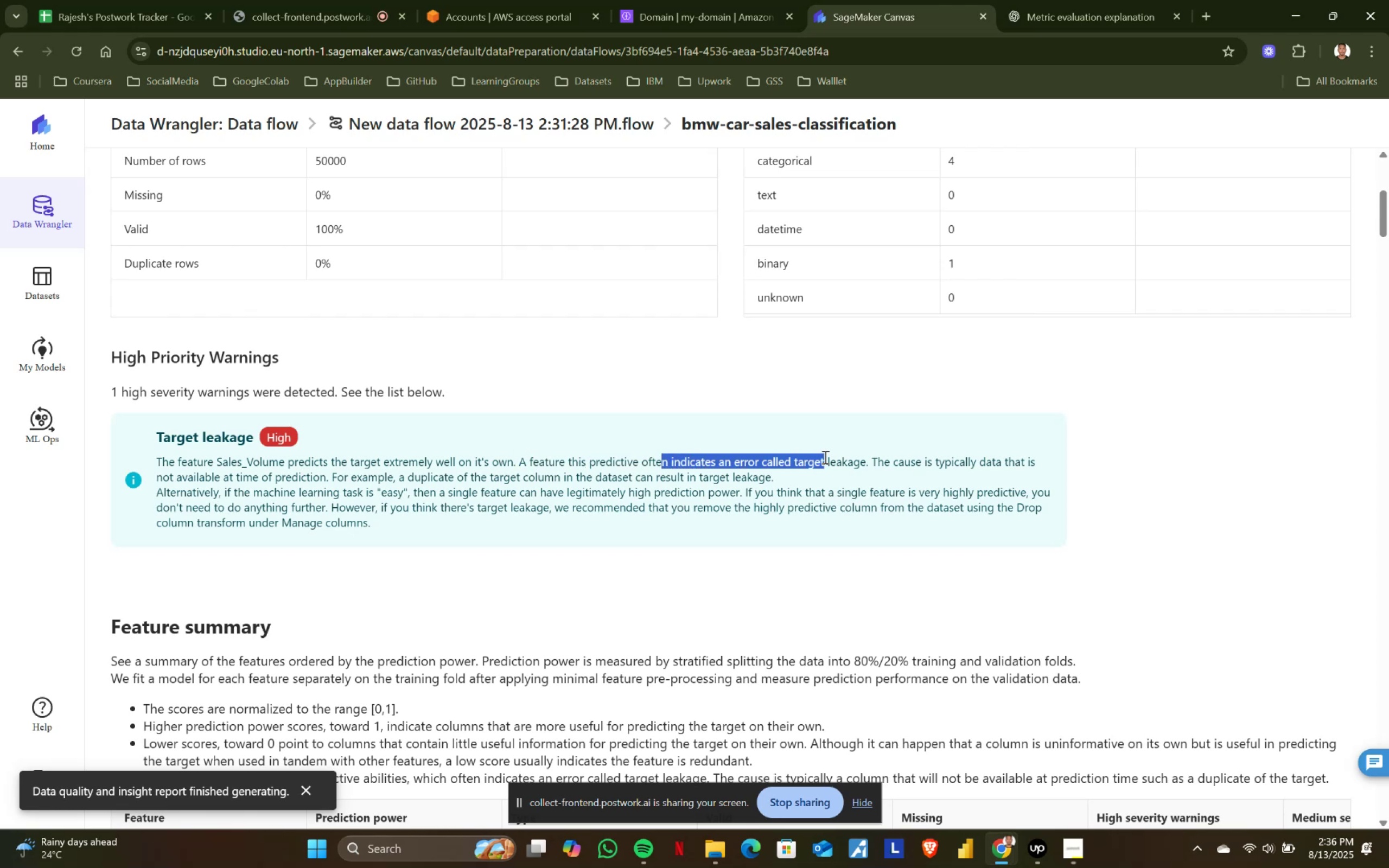 
left_click([824, 457])
 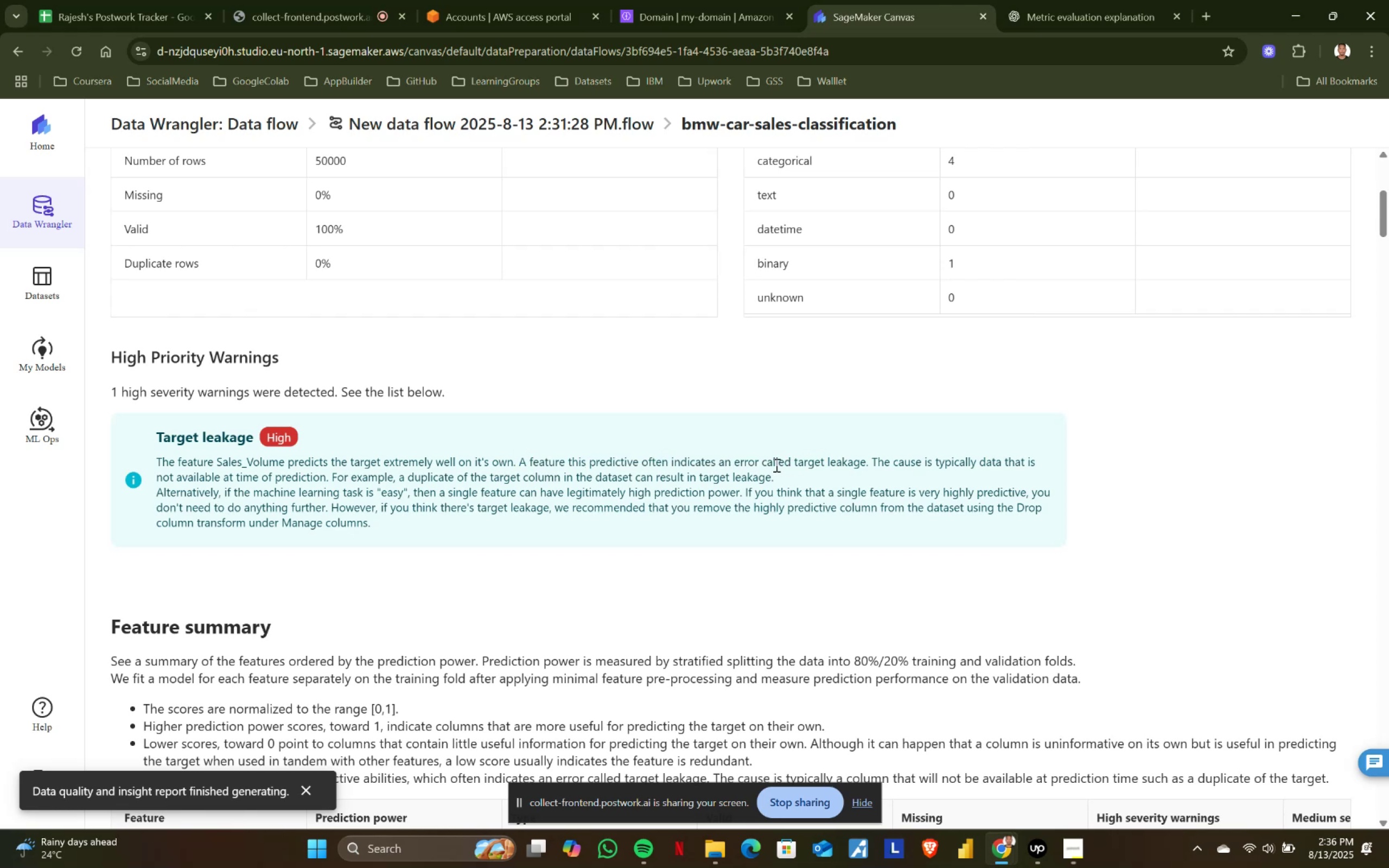 
left_click_drag(start_coordinate=[761, 464], to_coordinate=[853, 460])
 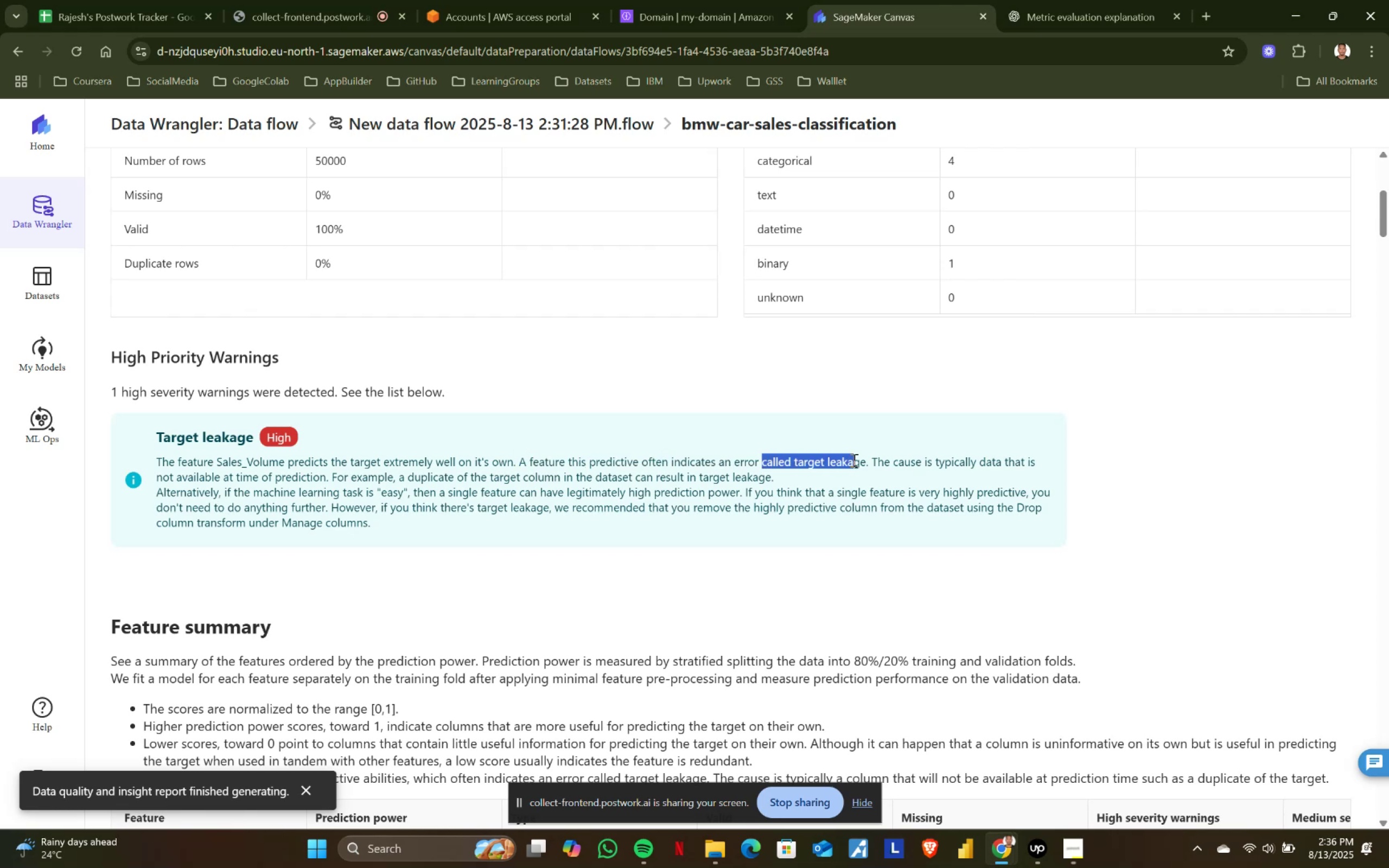 
double_click([853, 460])
 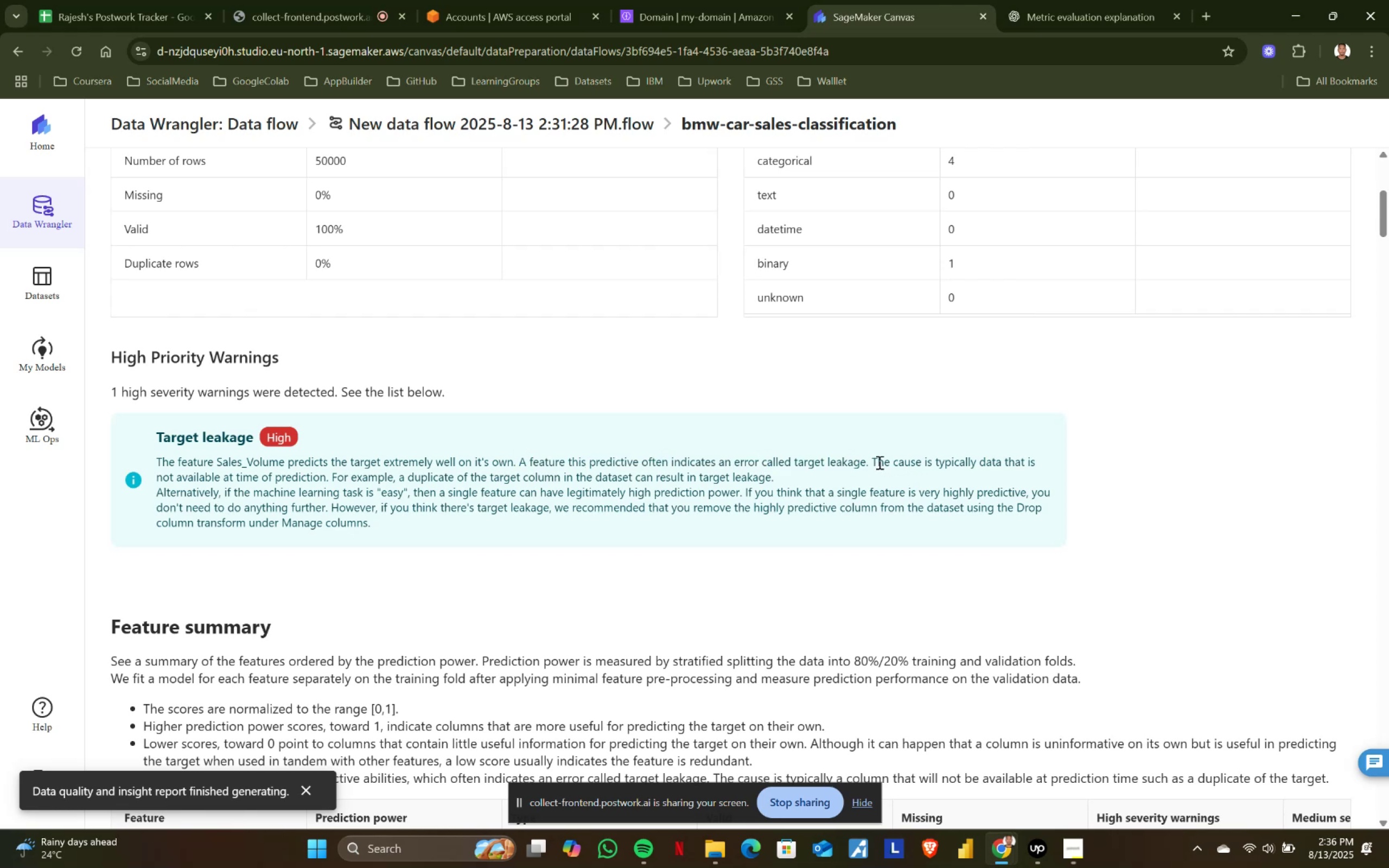 
left_click_drag(start_coordinate=[871, 464], to_coordinate=[1066, 463])
 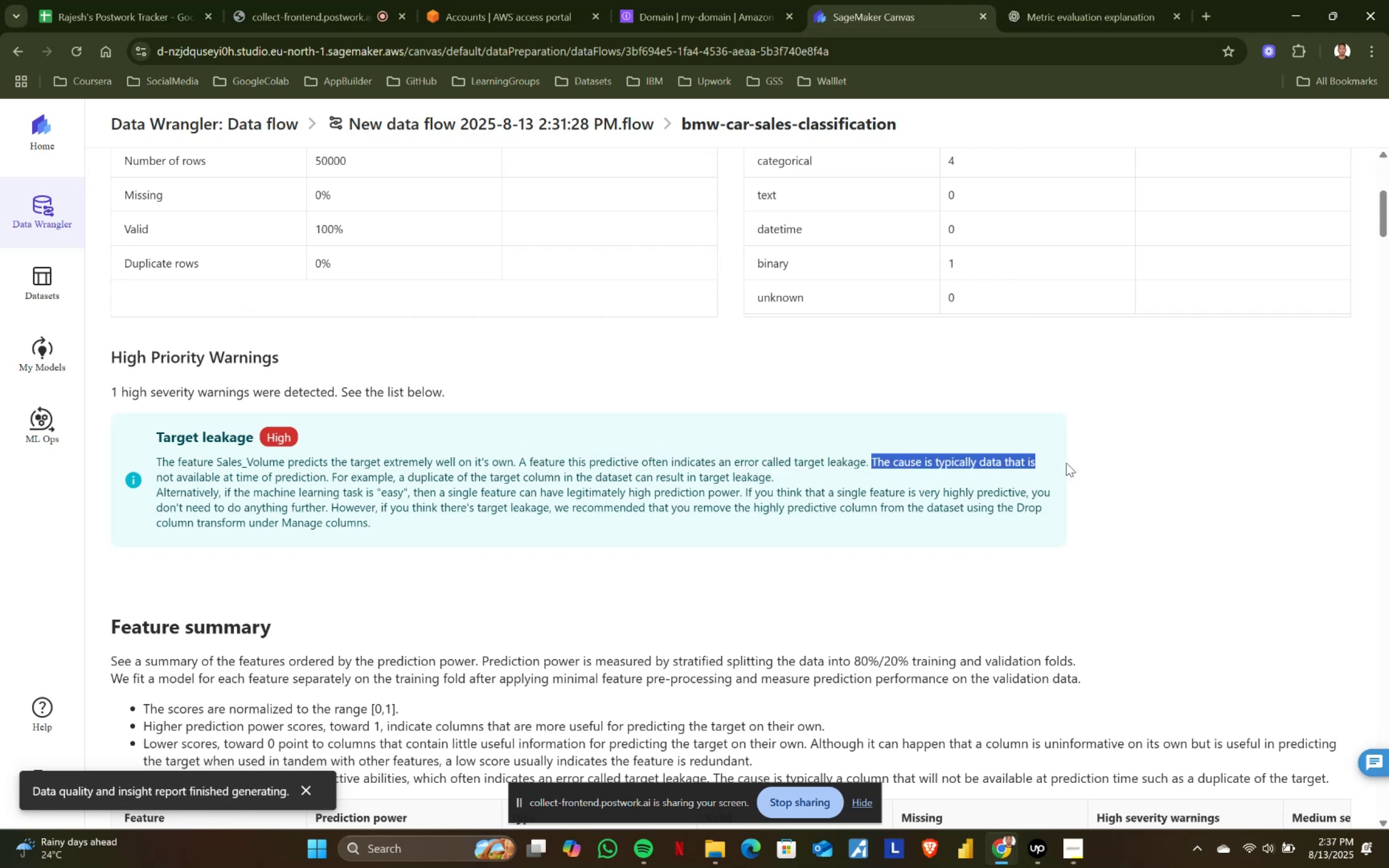 
left_click([1066, 463])
 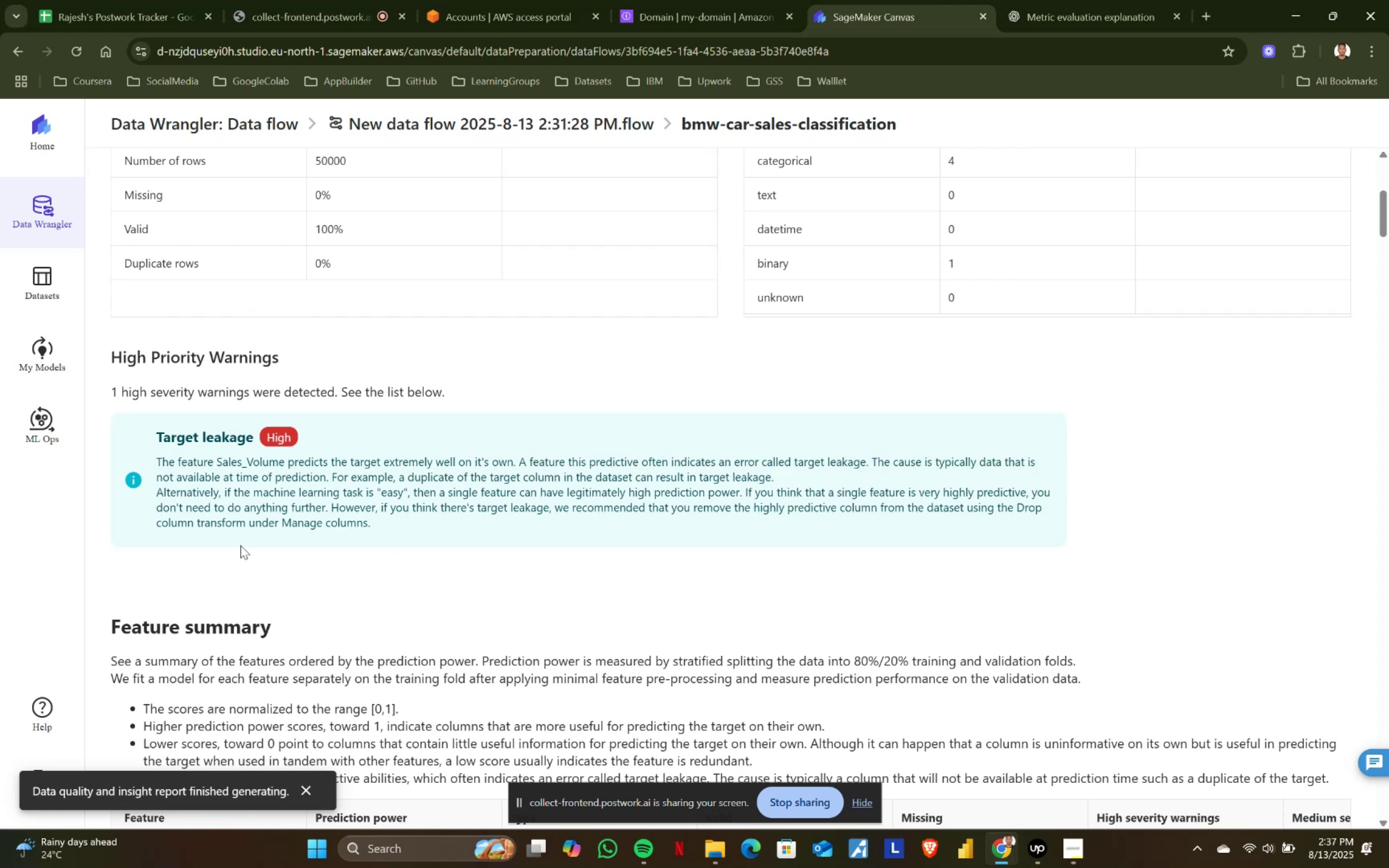 
left_click_drag(start_coordinate=[161, 475], to_coordinate=[358, 474])
 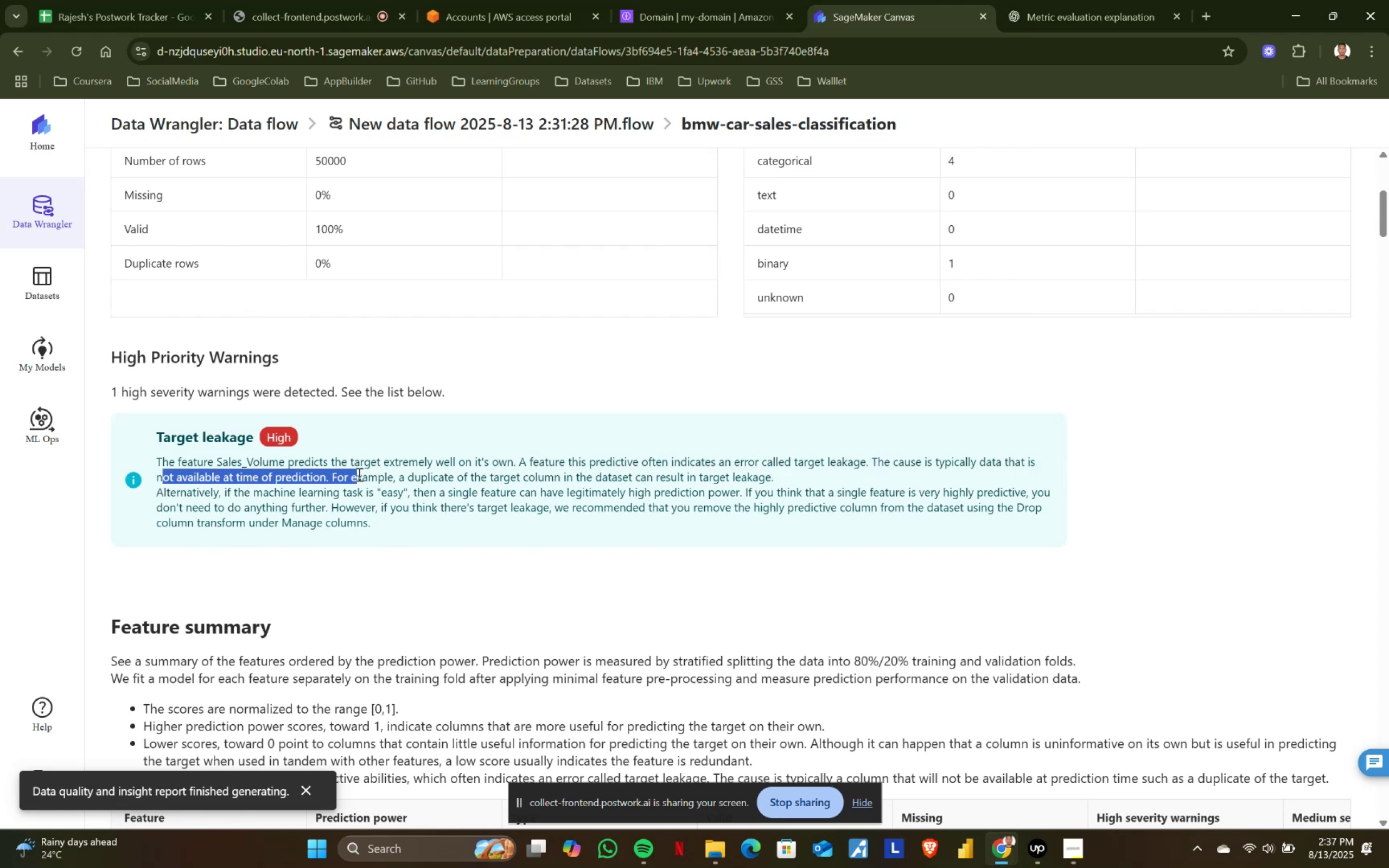 
double_click([358, 474])
 